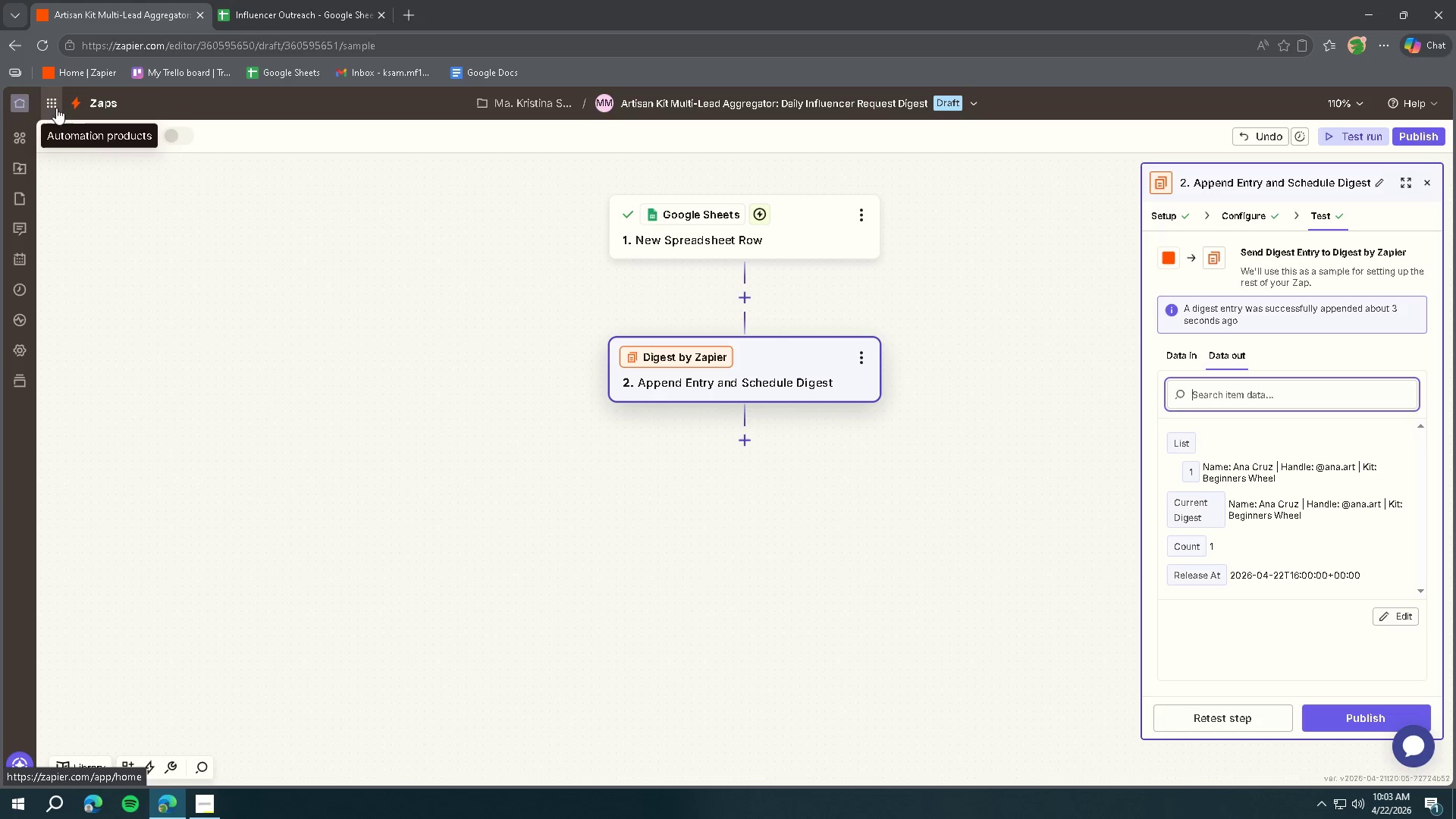 
mouse_move([153, 768])
 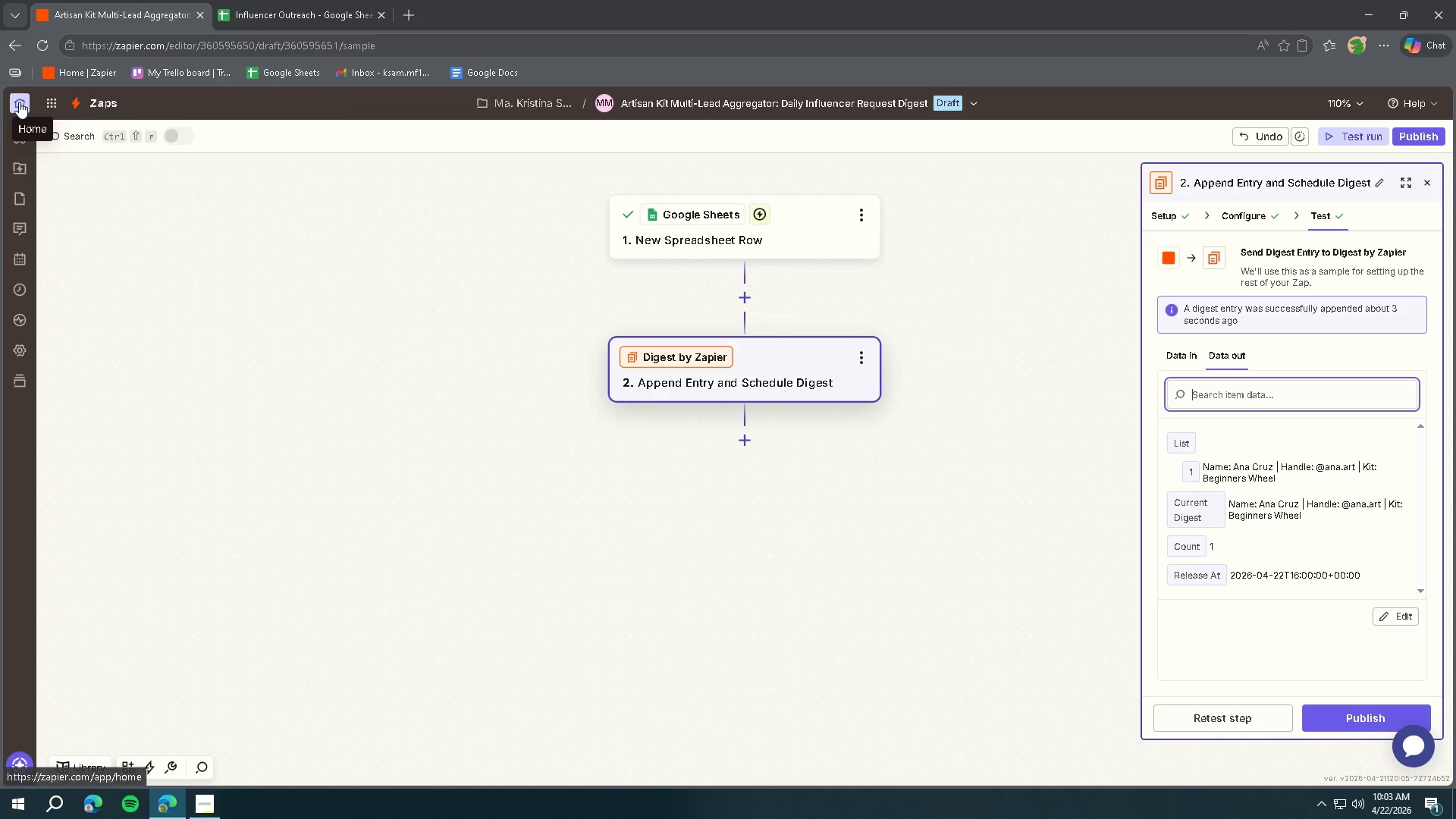 
left_click([77, 103])
 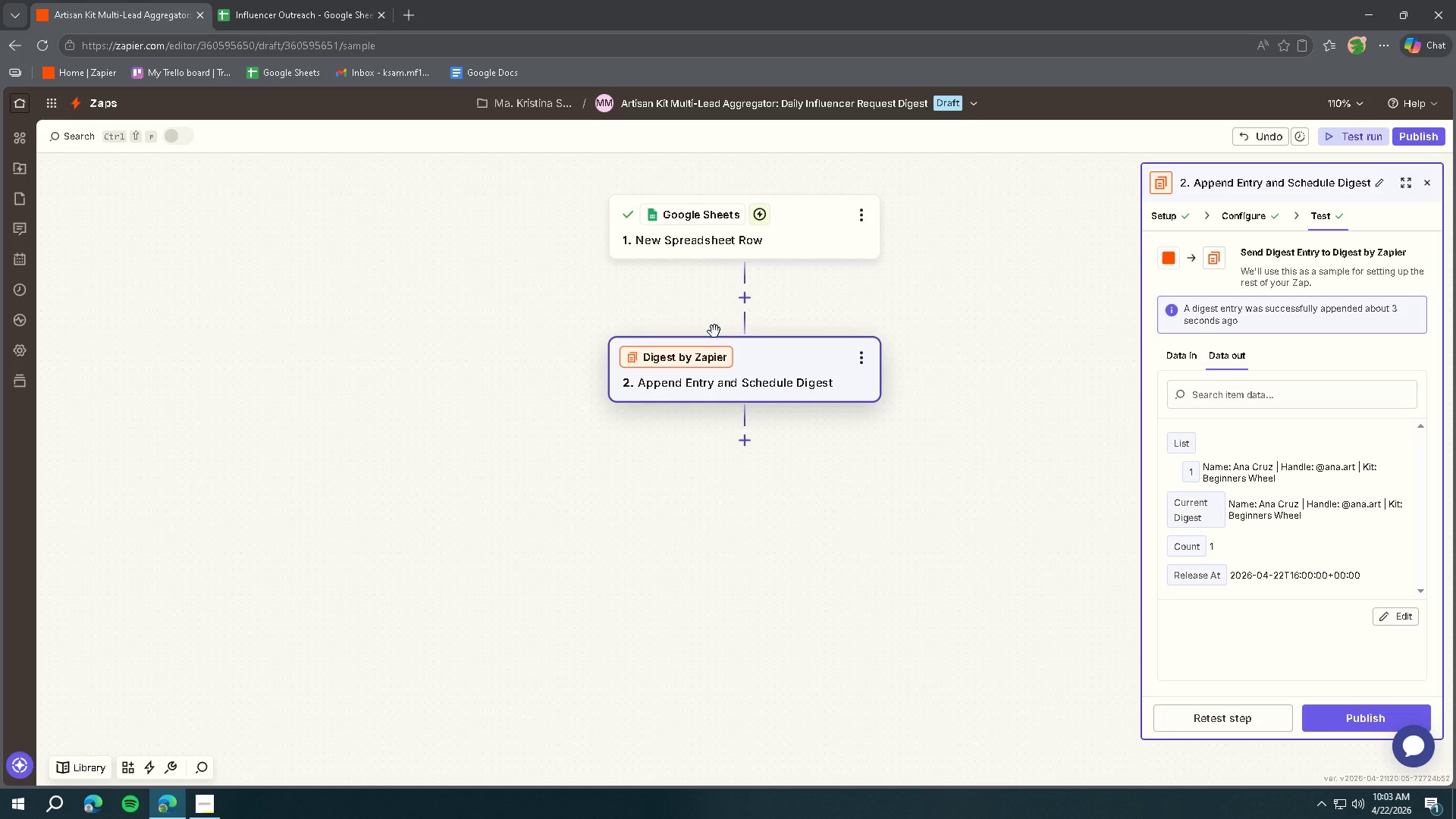 
wait(32.03)
 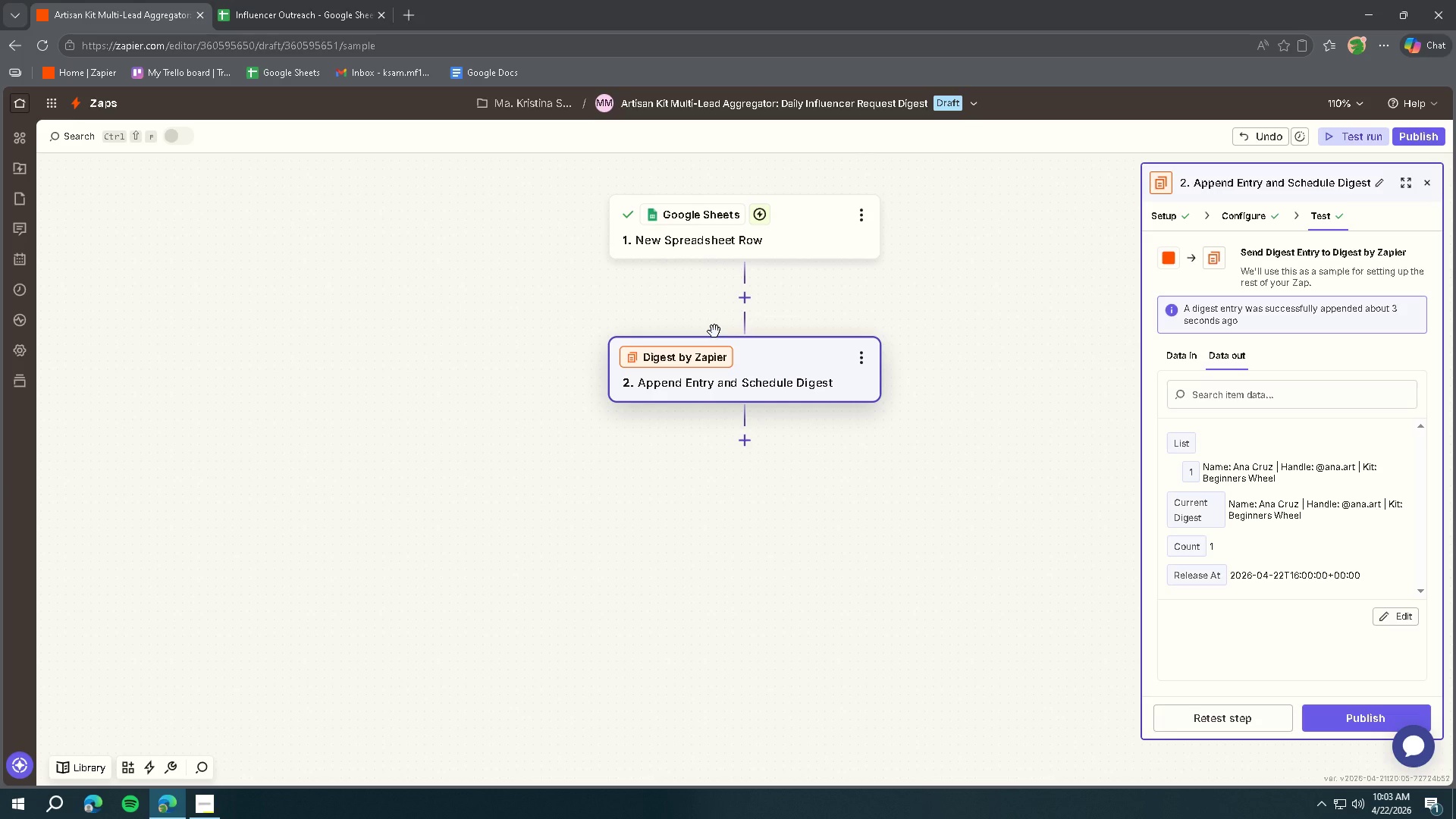 
left_click([714, 100])
 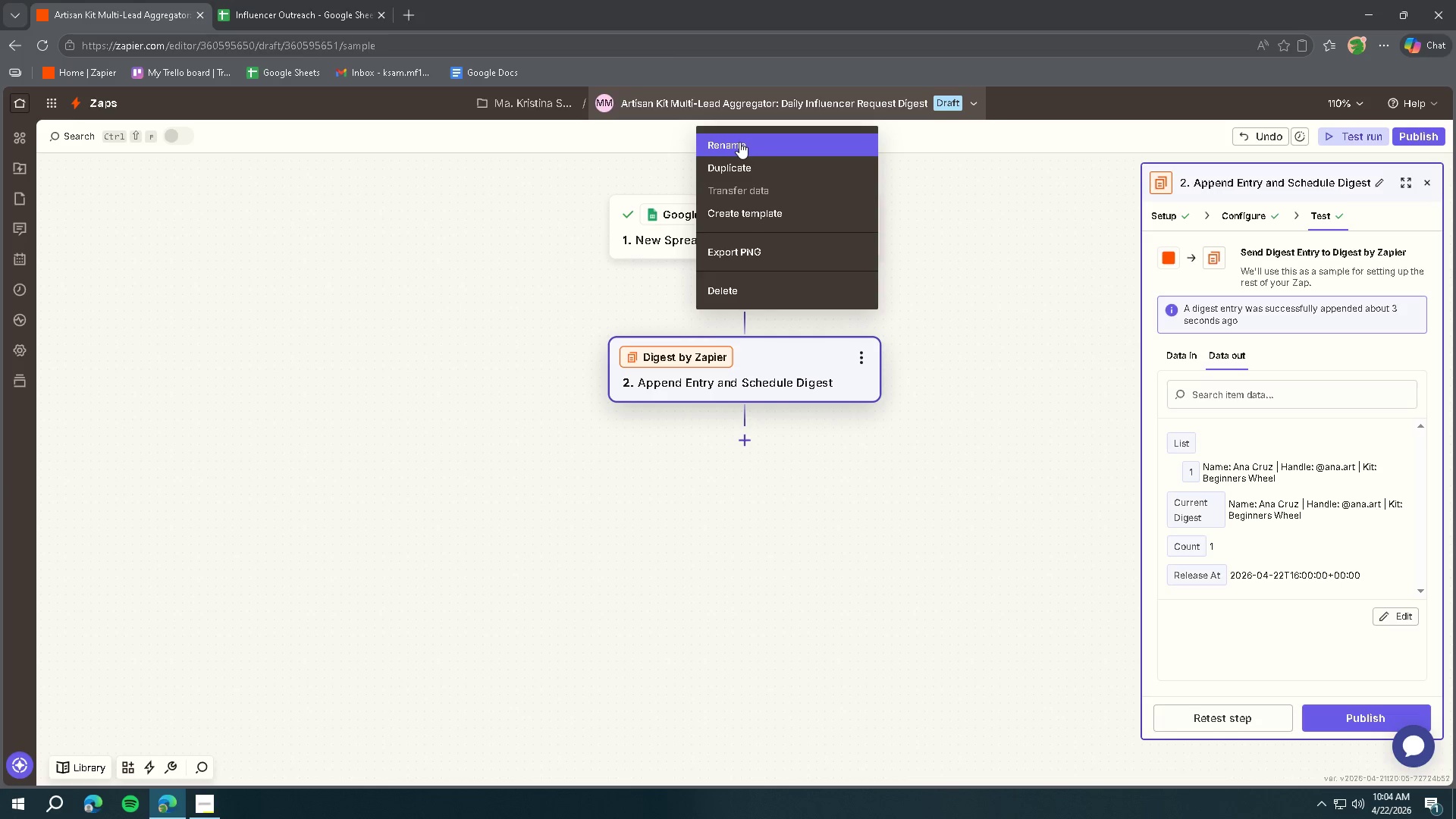 
left_click([739, 142])
 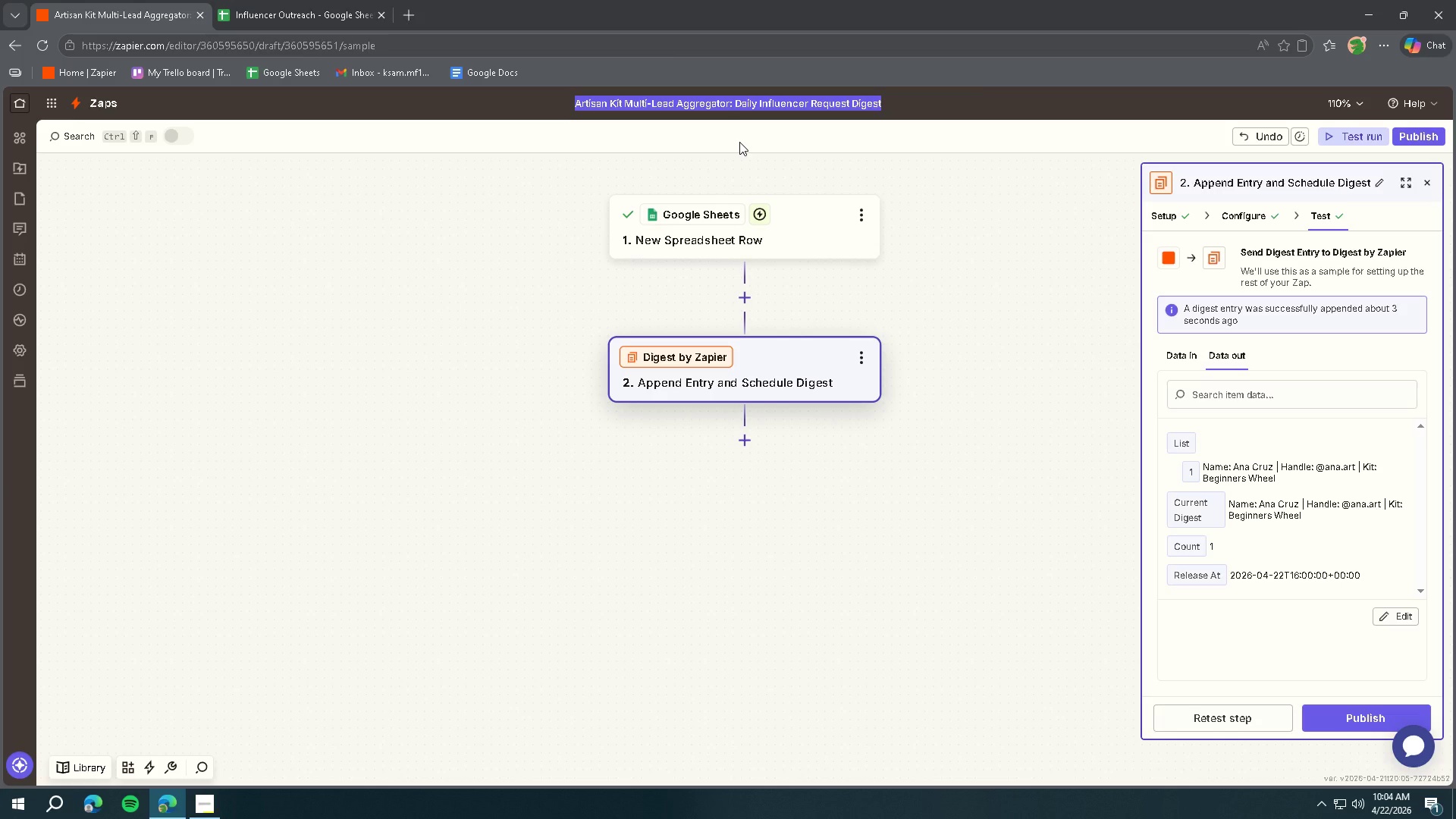 
type(Collect Entries)
 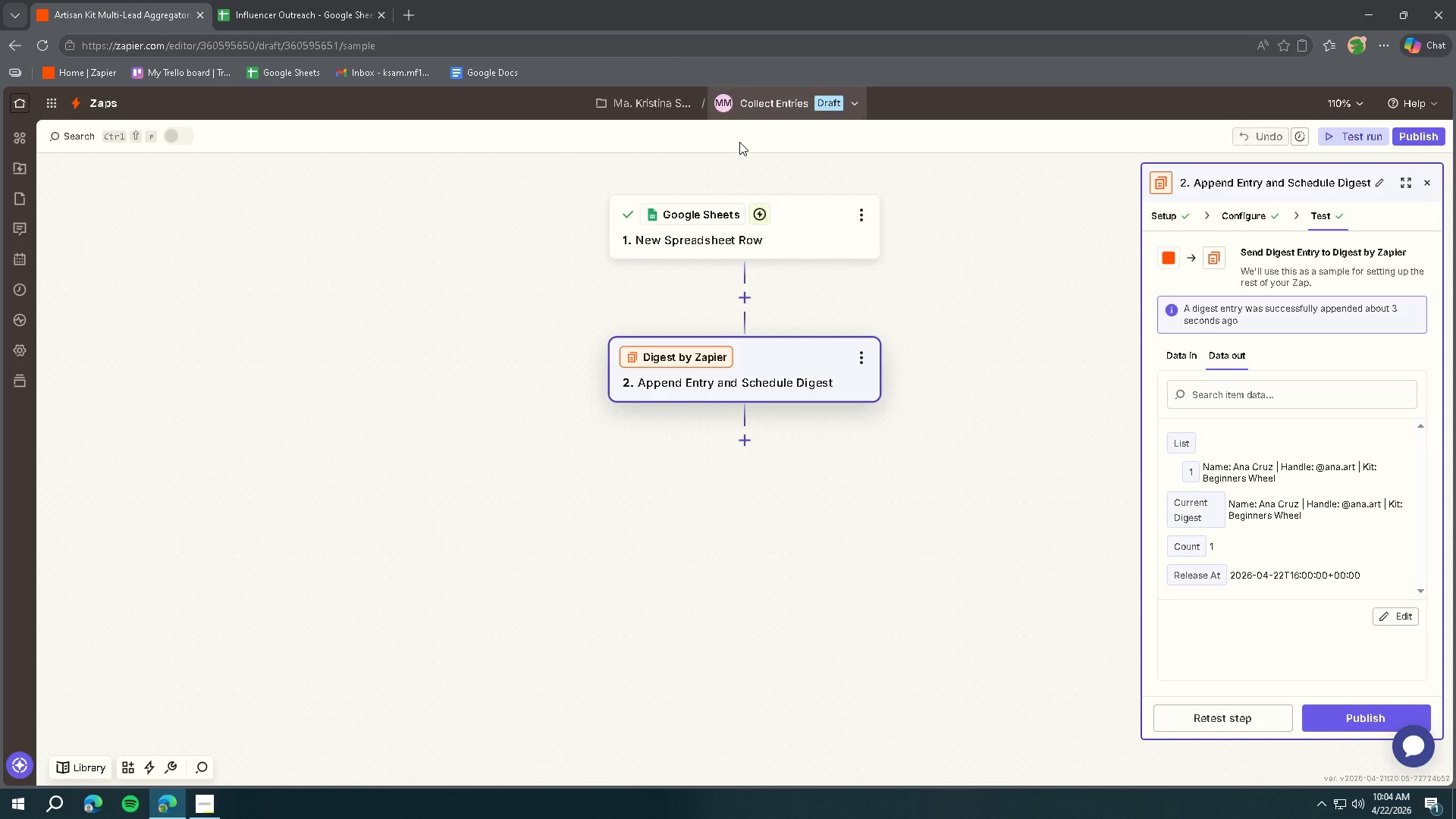 
key(Enter)
 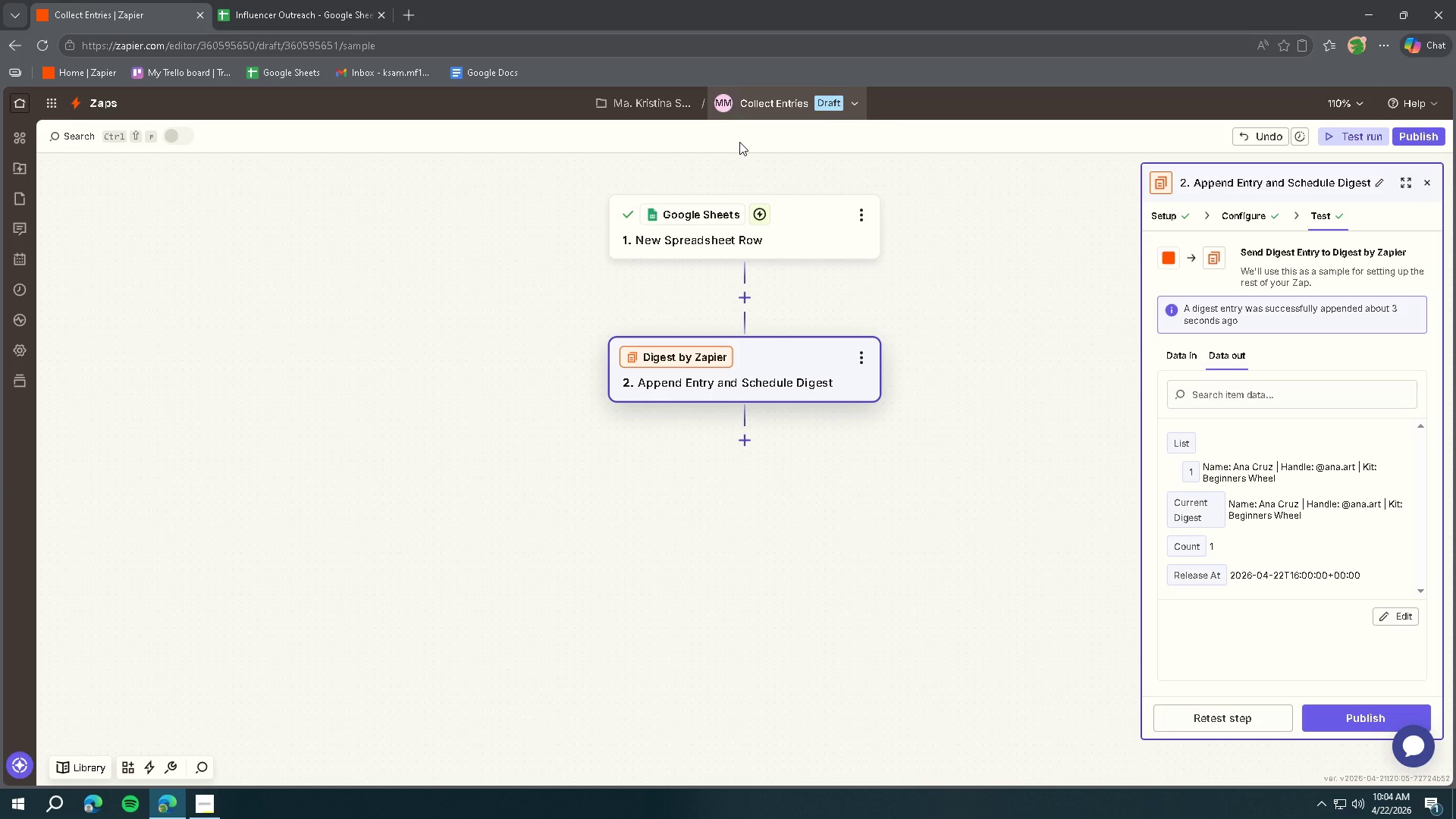 
wait(19.33)
 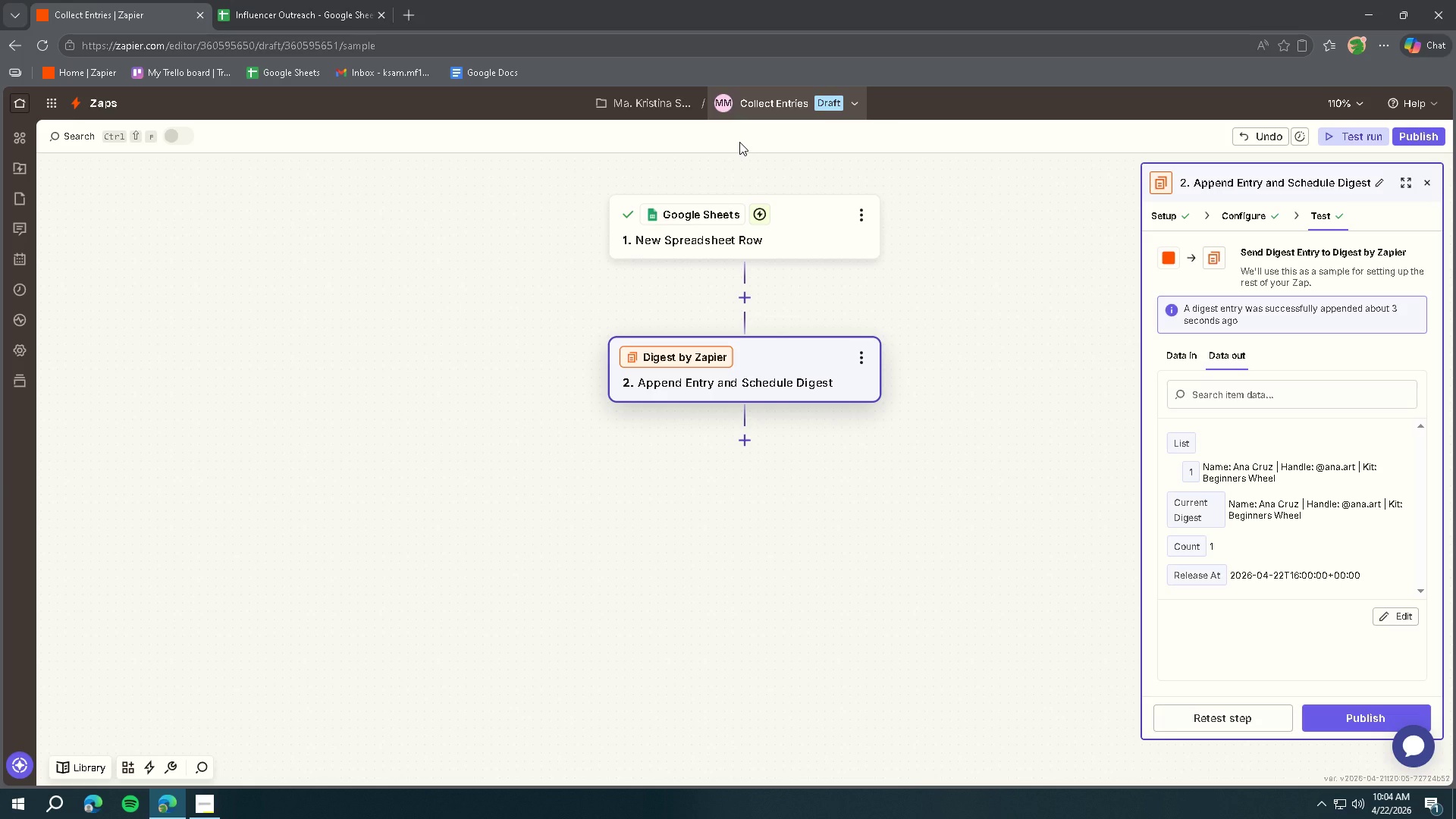 
left_click([750, 444])
 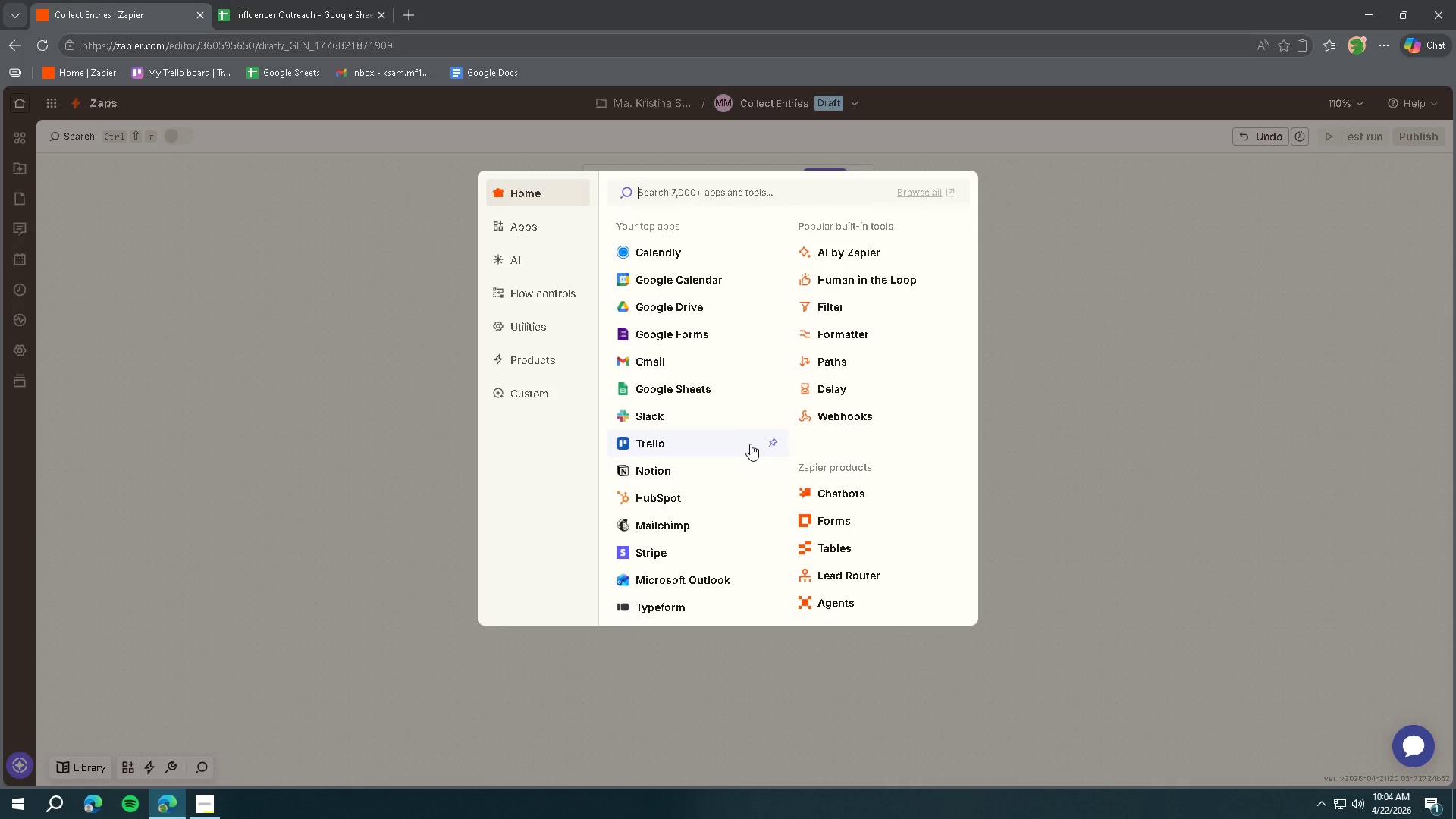 
wait(6.42)
 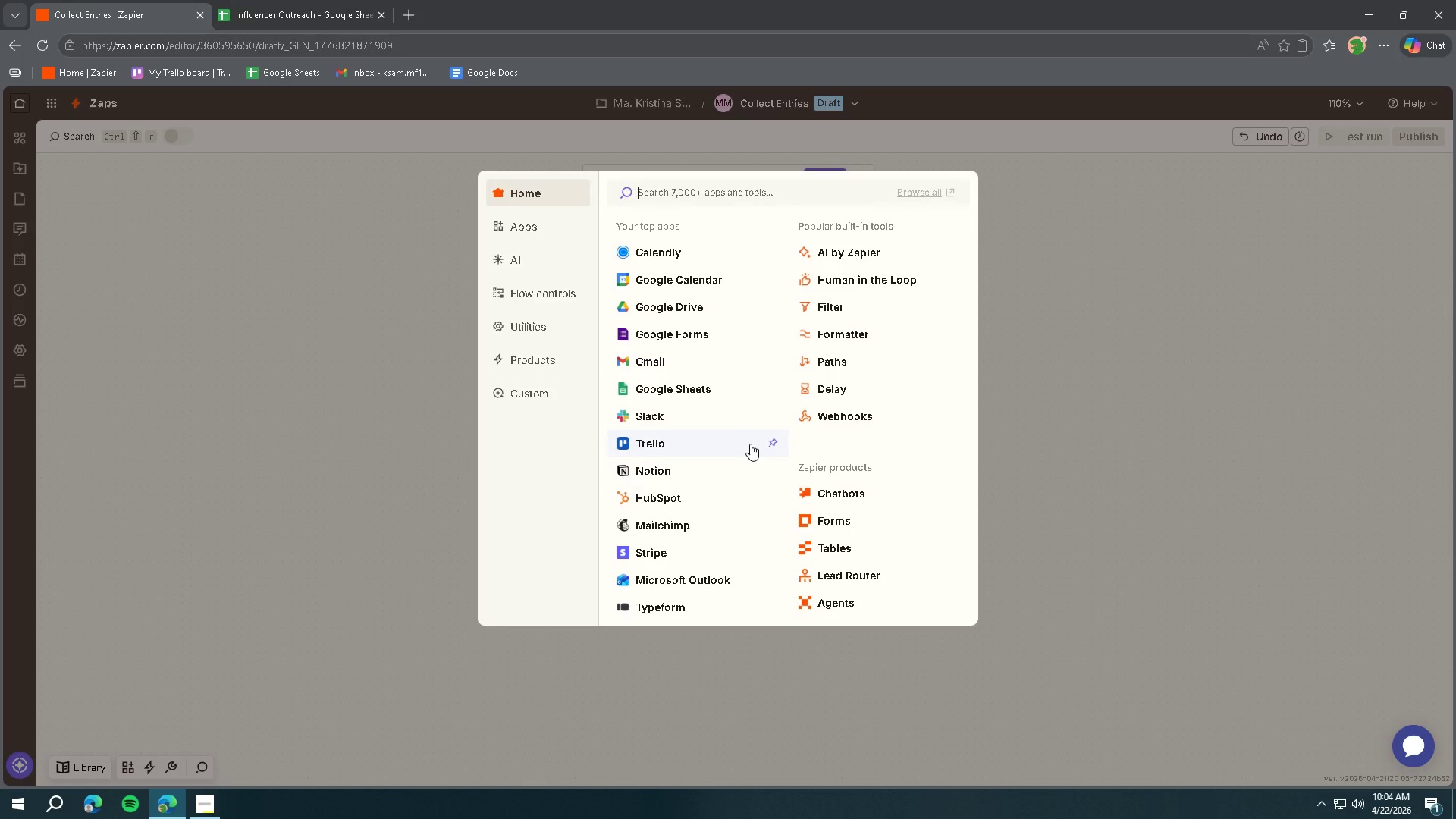 
type(Z)
key(Backspace)
type(Trigger)
 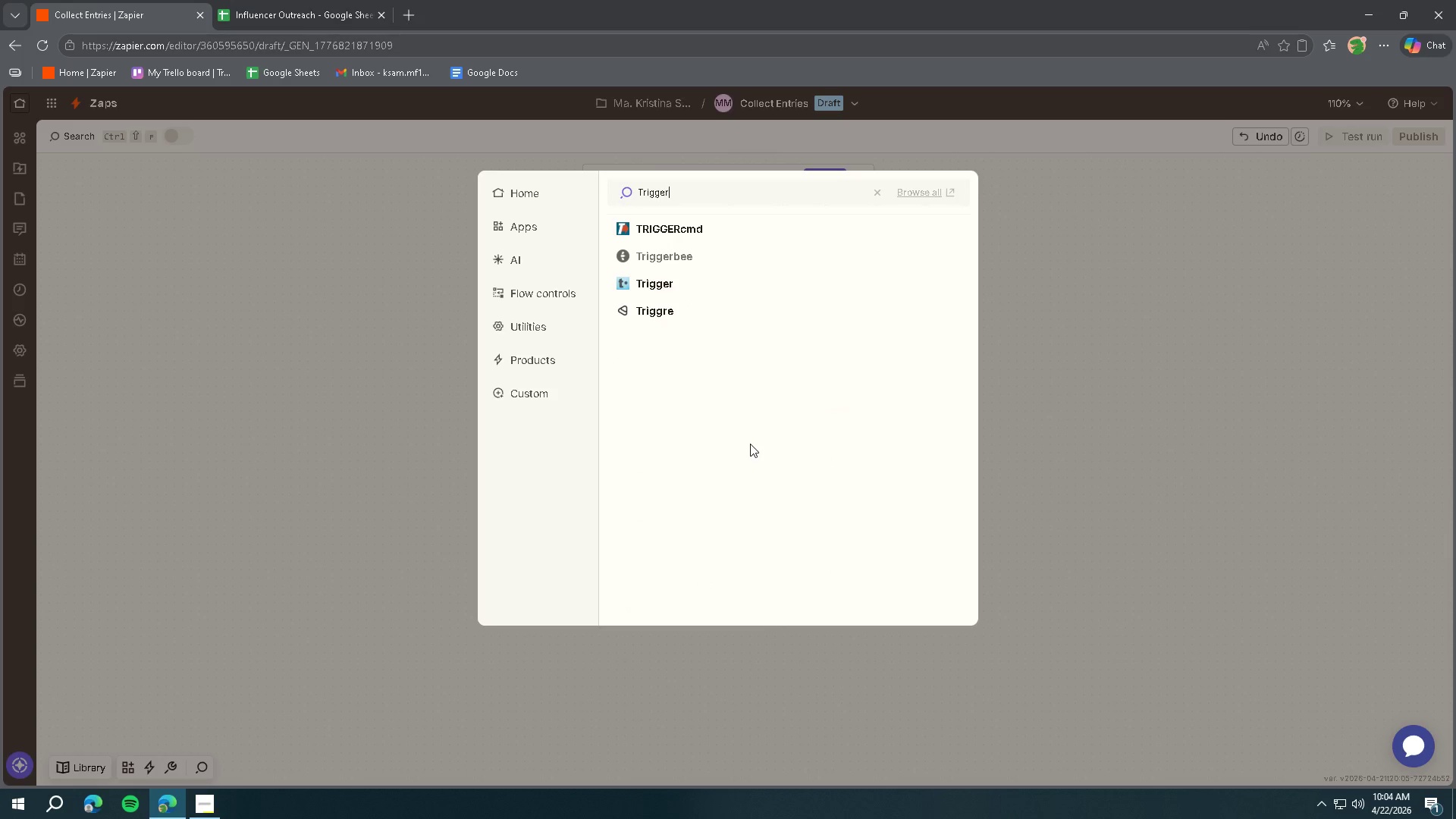 
key(Control+ControlLeft)
 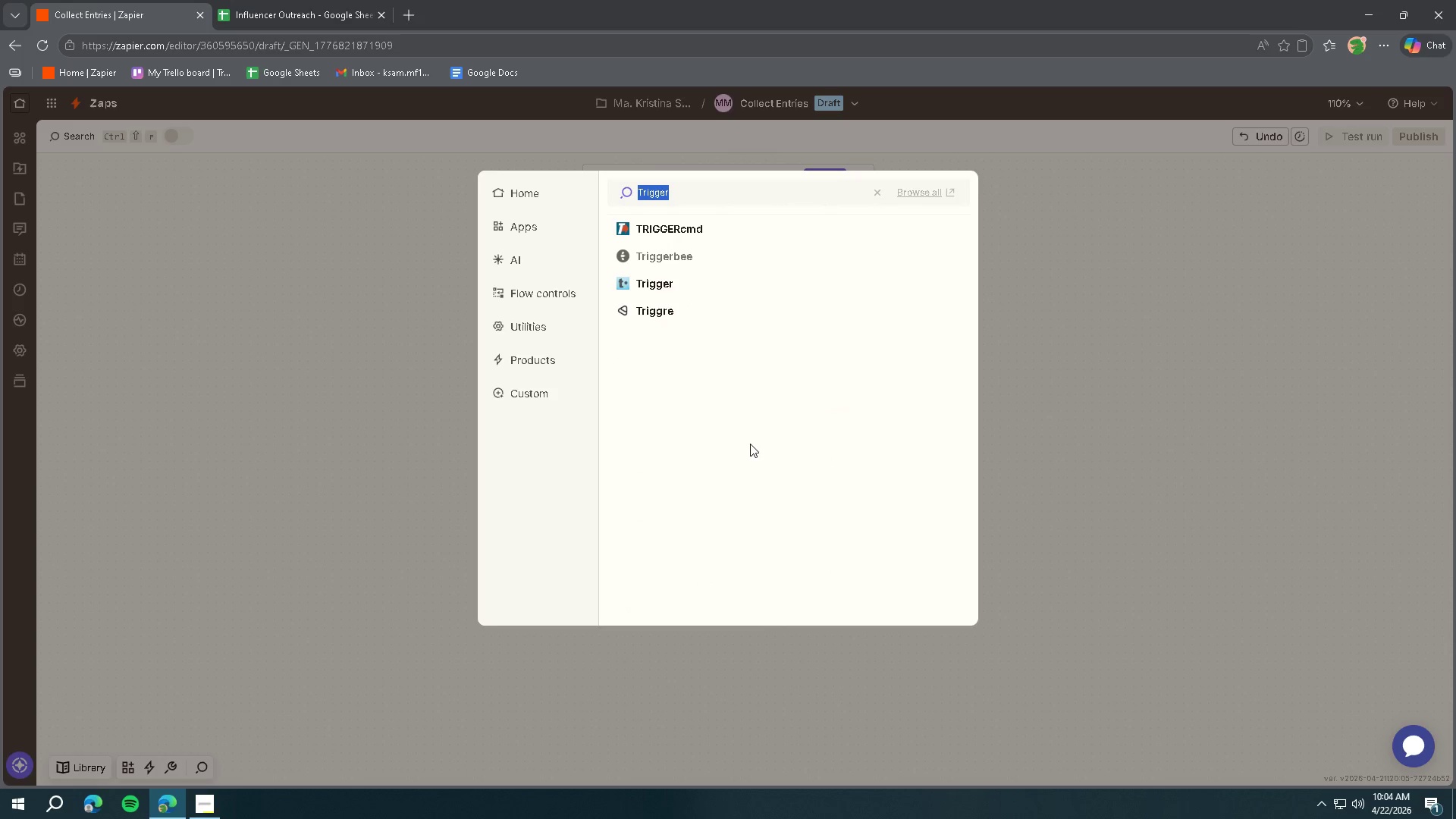 
key(Control+A)
 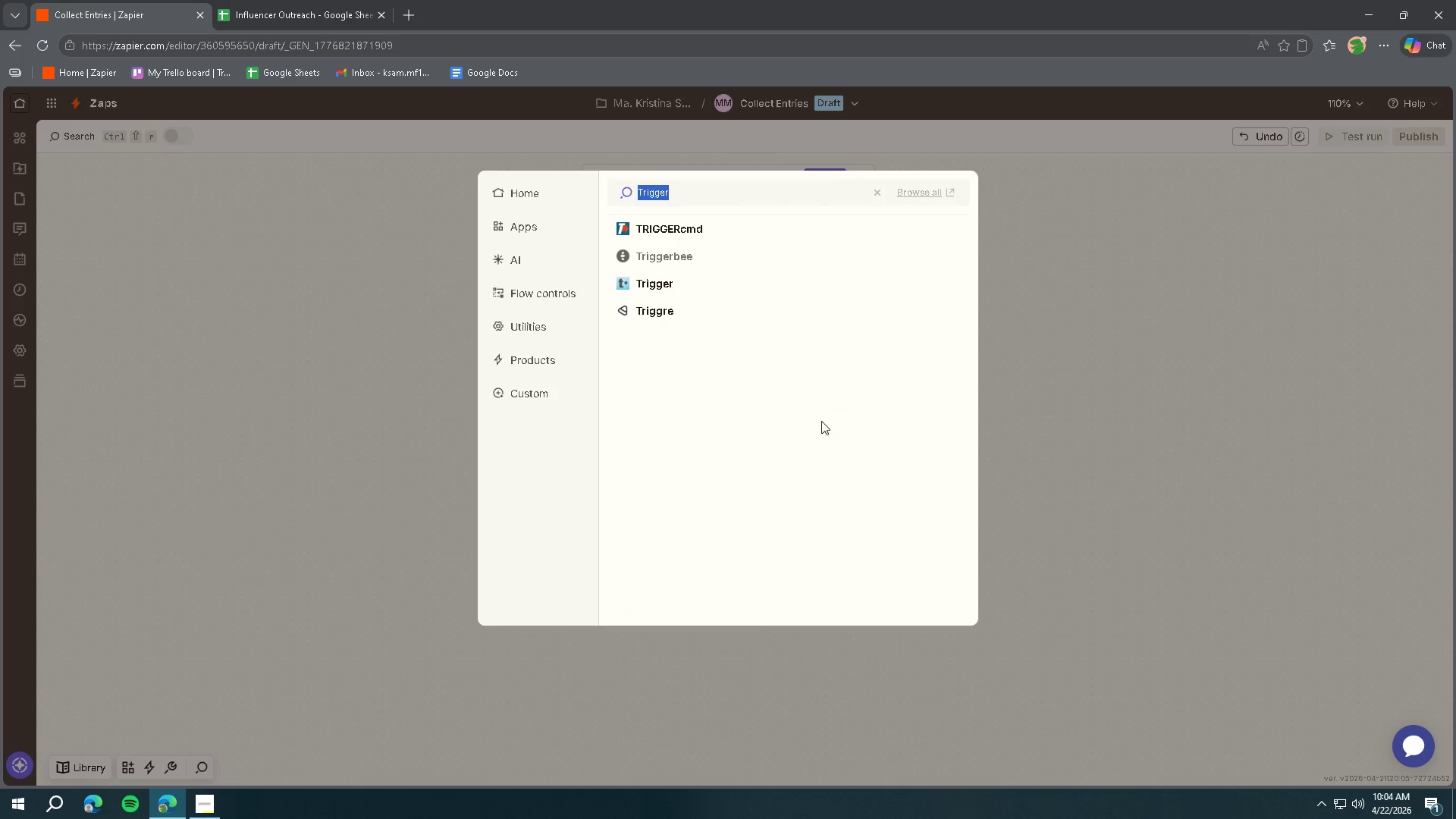 
key(Backspace)
 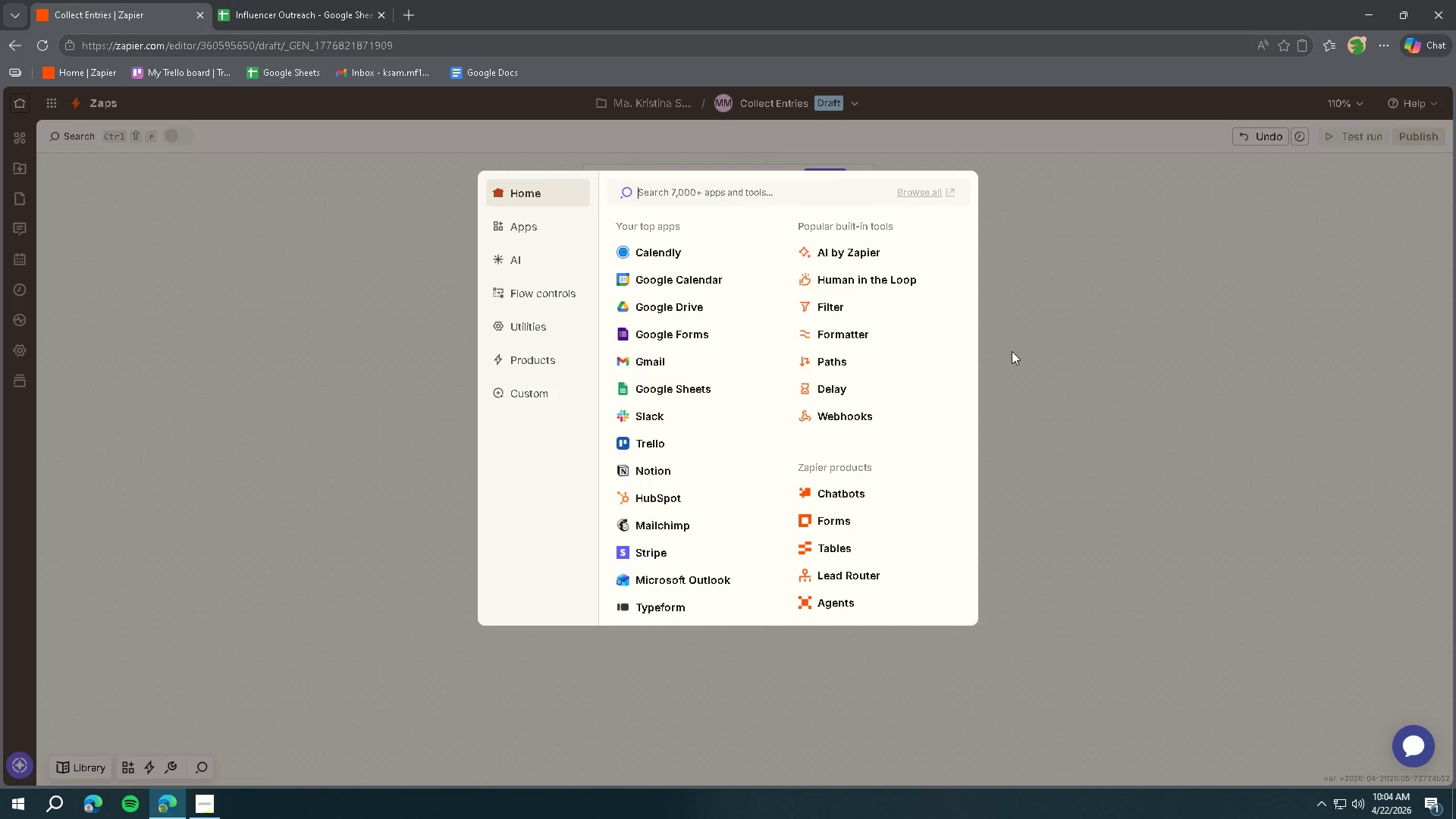 
left_click([1042, 331])
 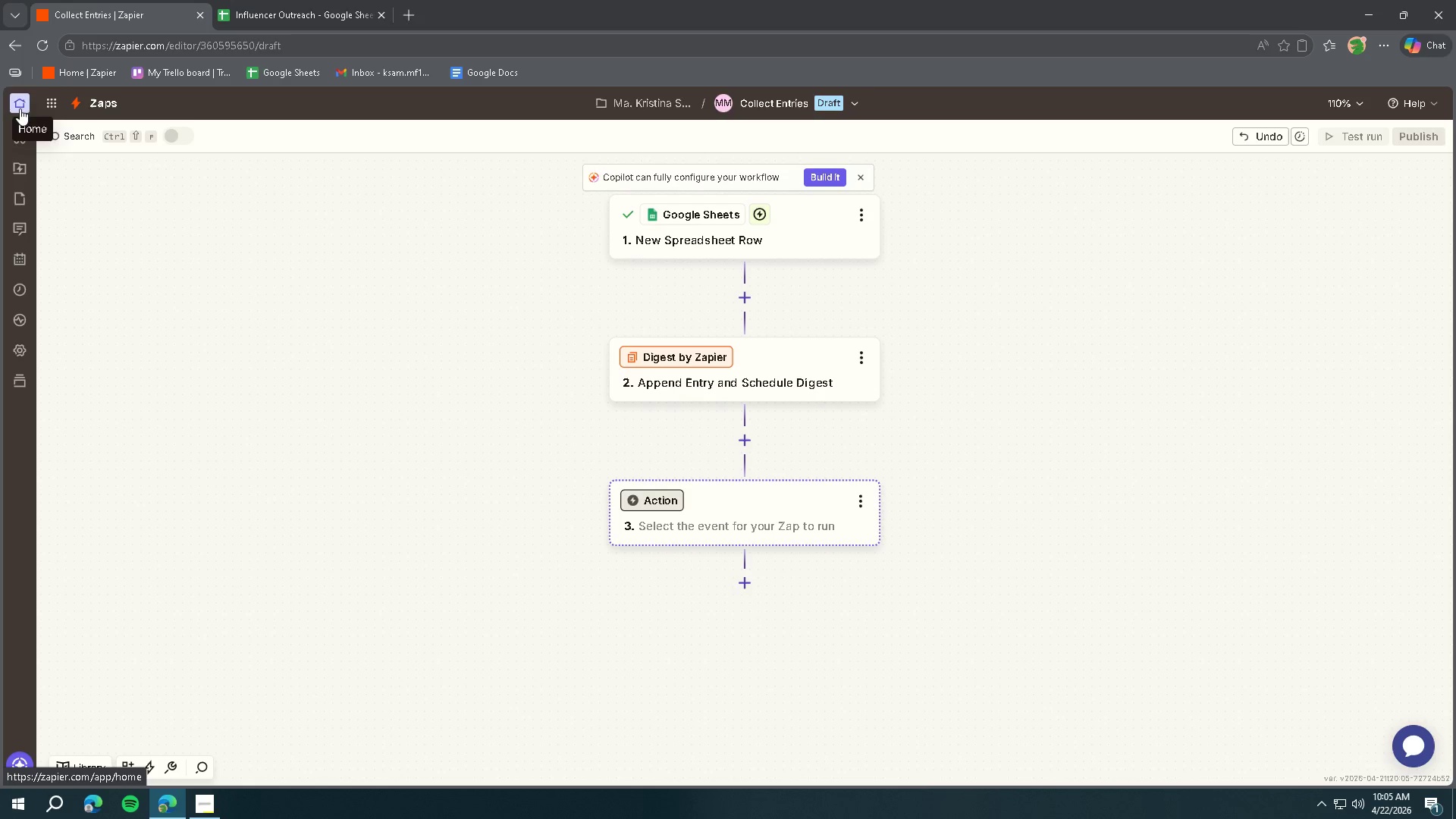 
wait(46.55)
 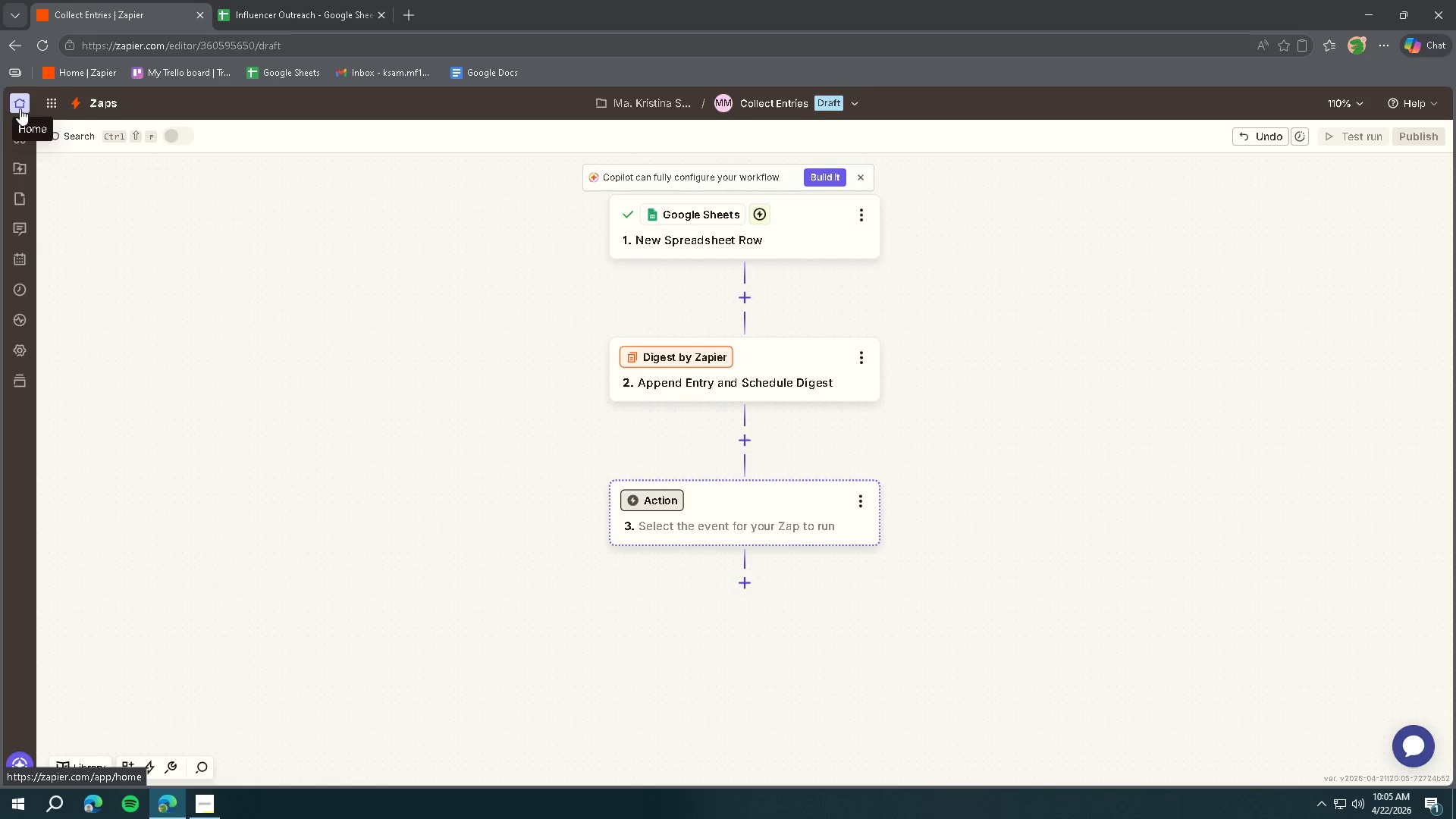 
left_click([99, 101])
 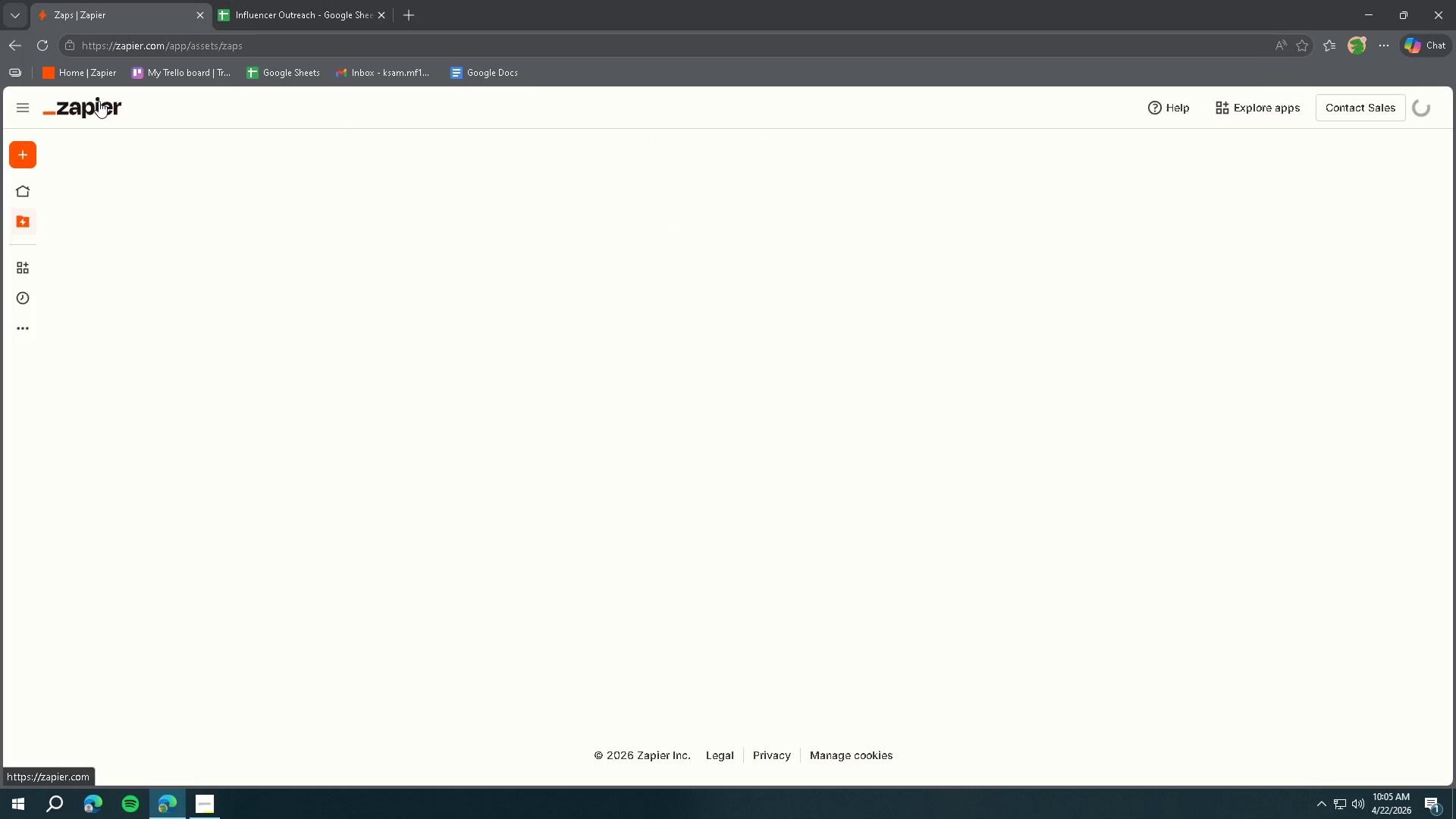 
mouse_move([66, 124])
 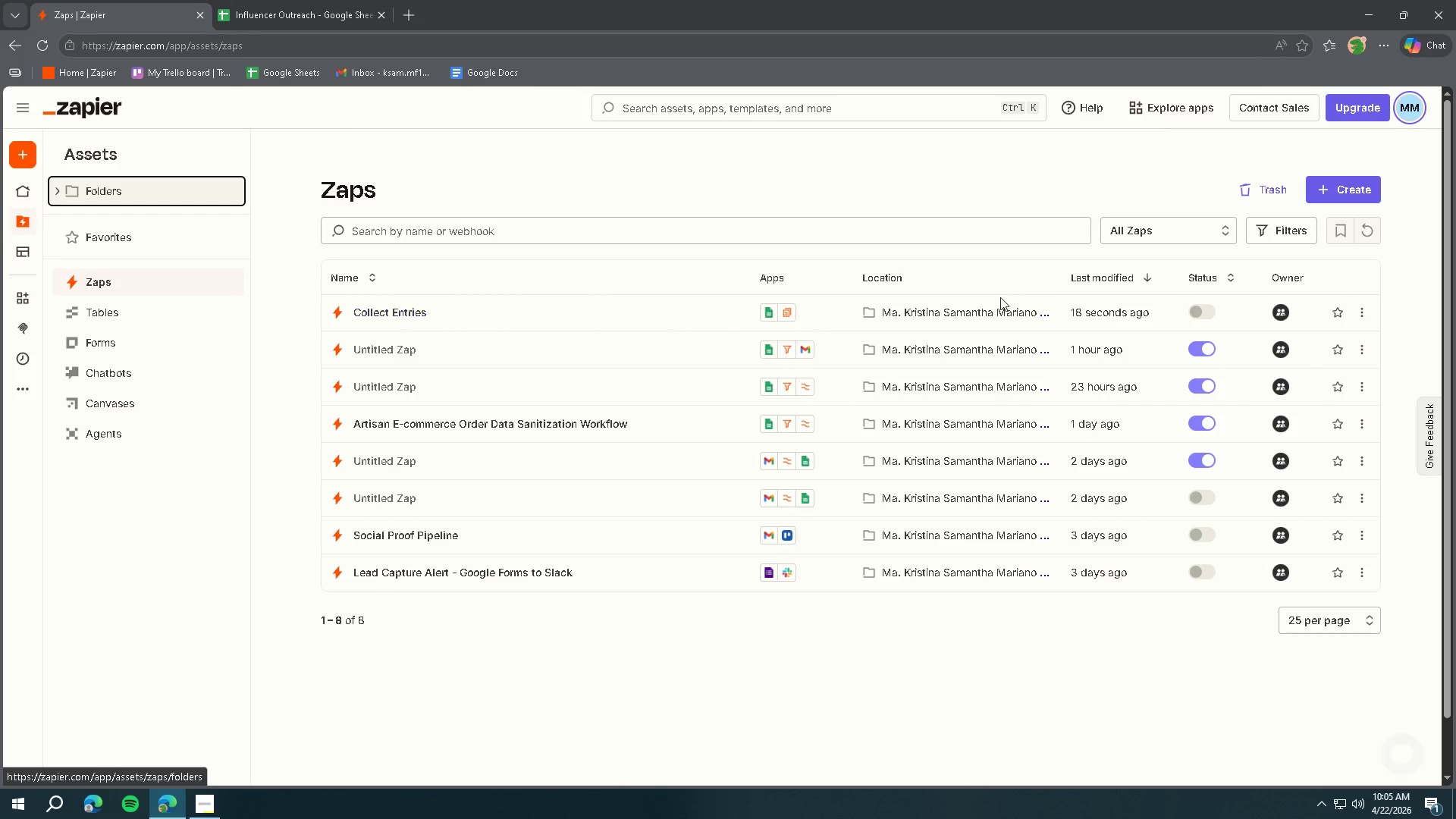 
right_click([1351, 190])
 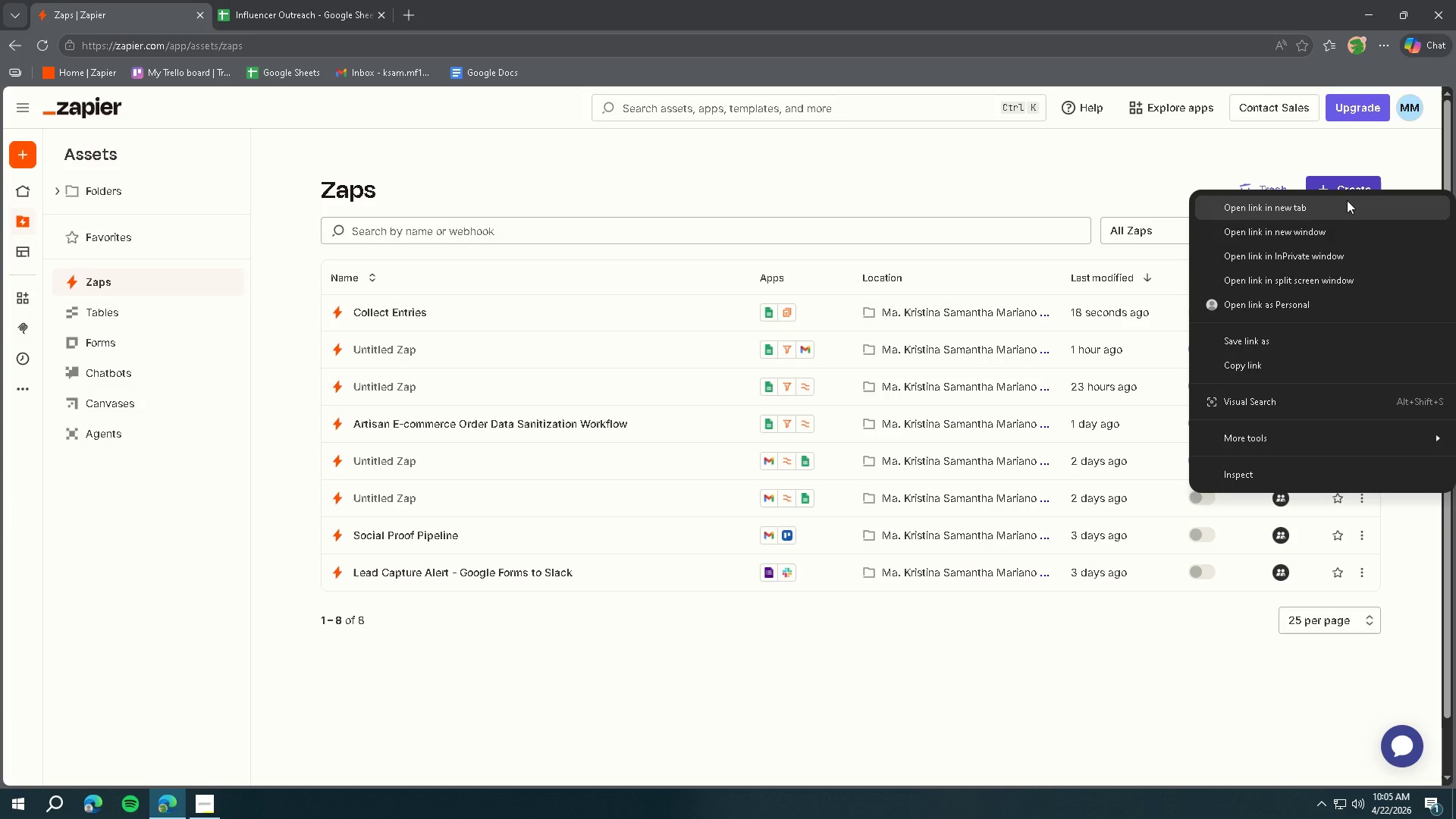 
left_click([1347, 200])
 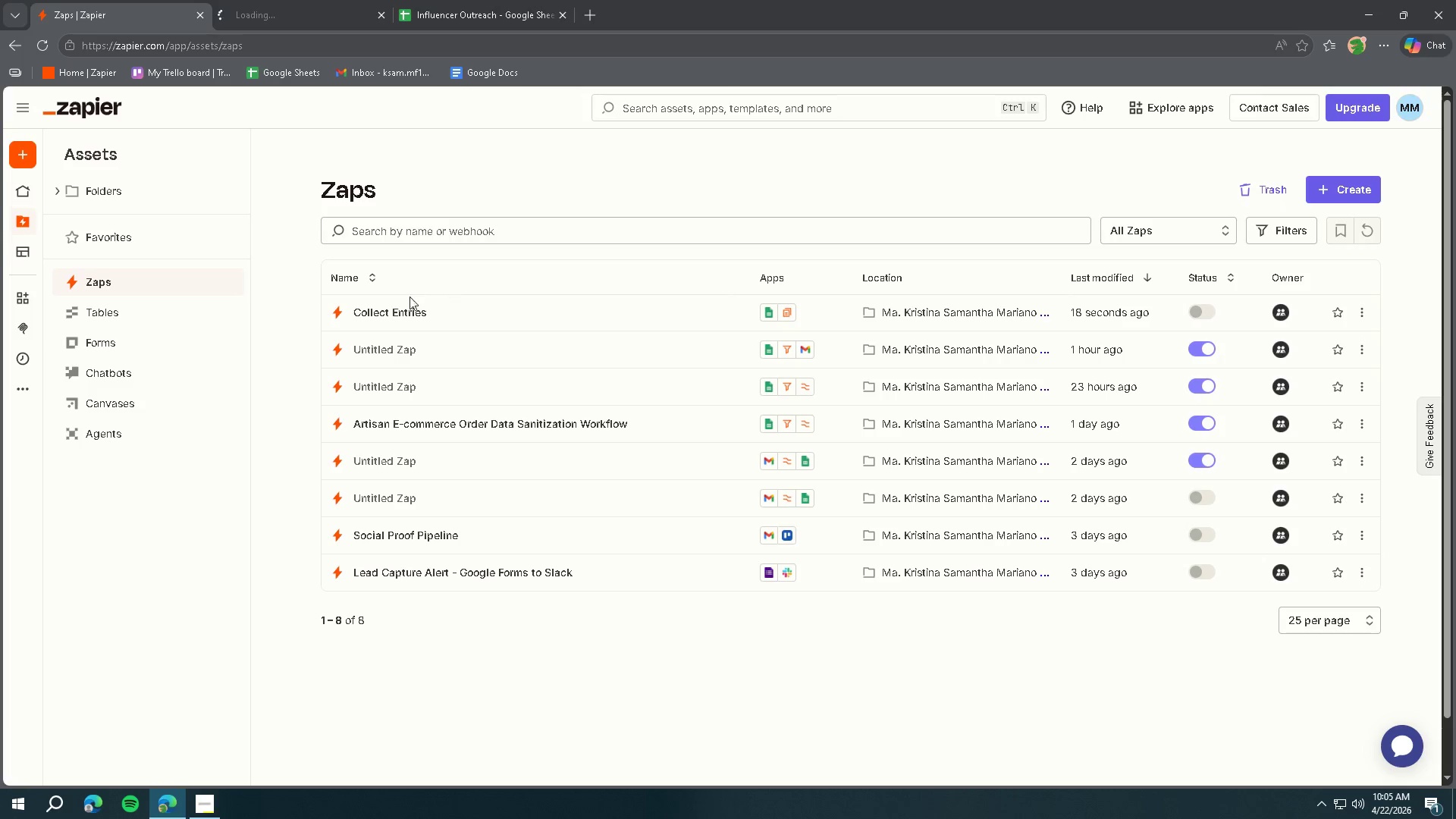 
left_click([381, 314])
 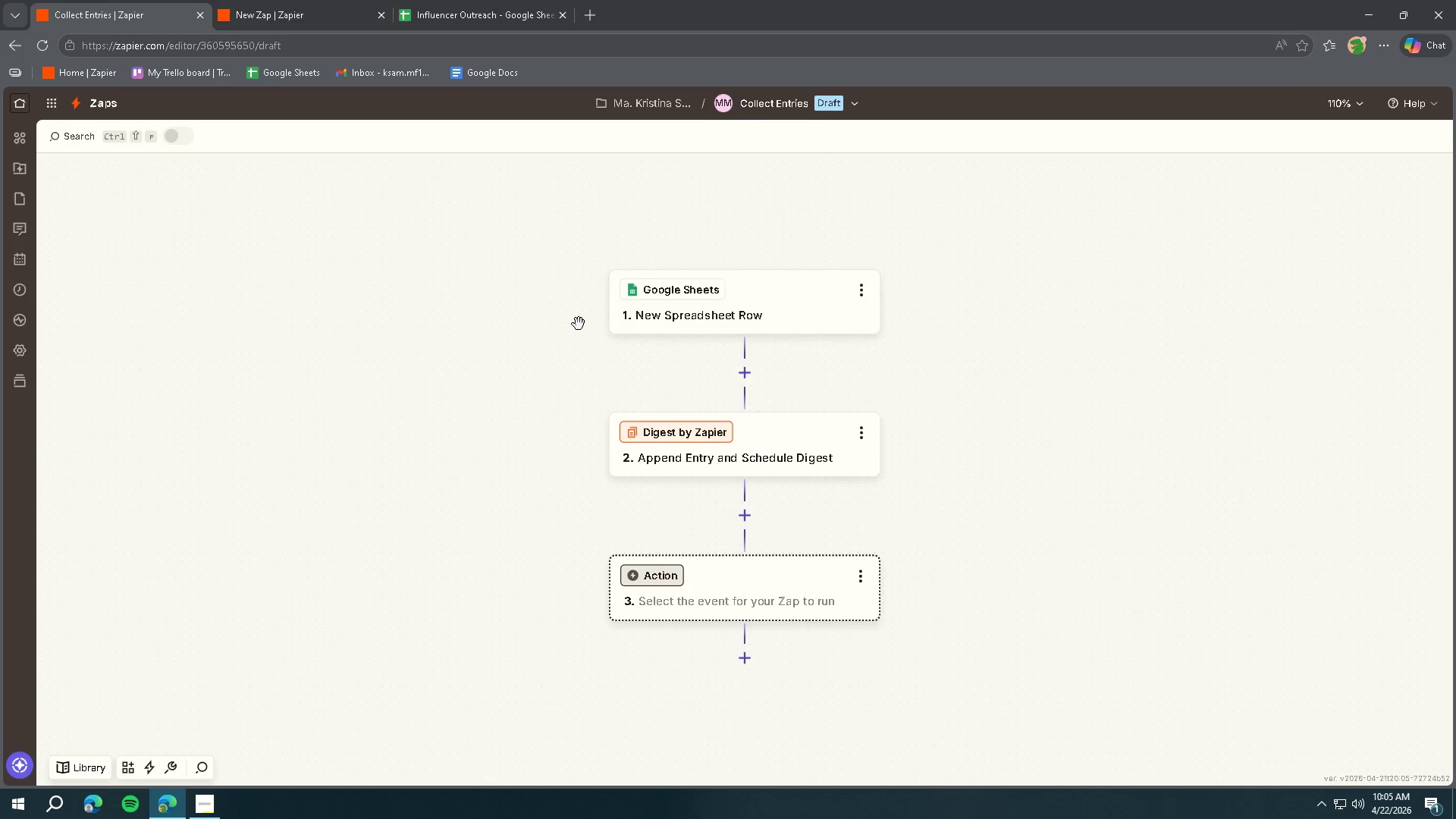 
wait(5.44)
 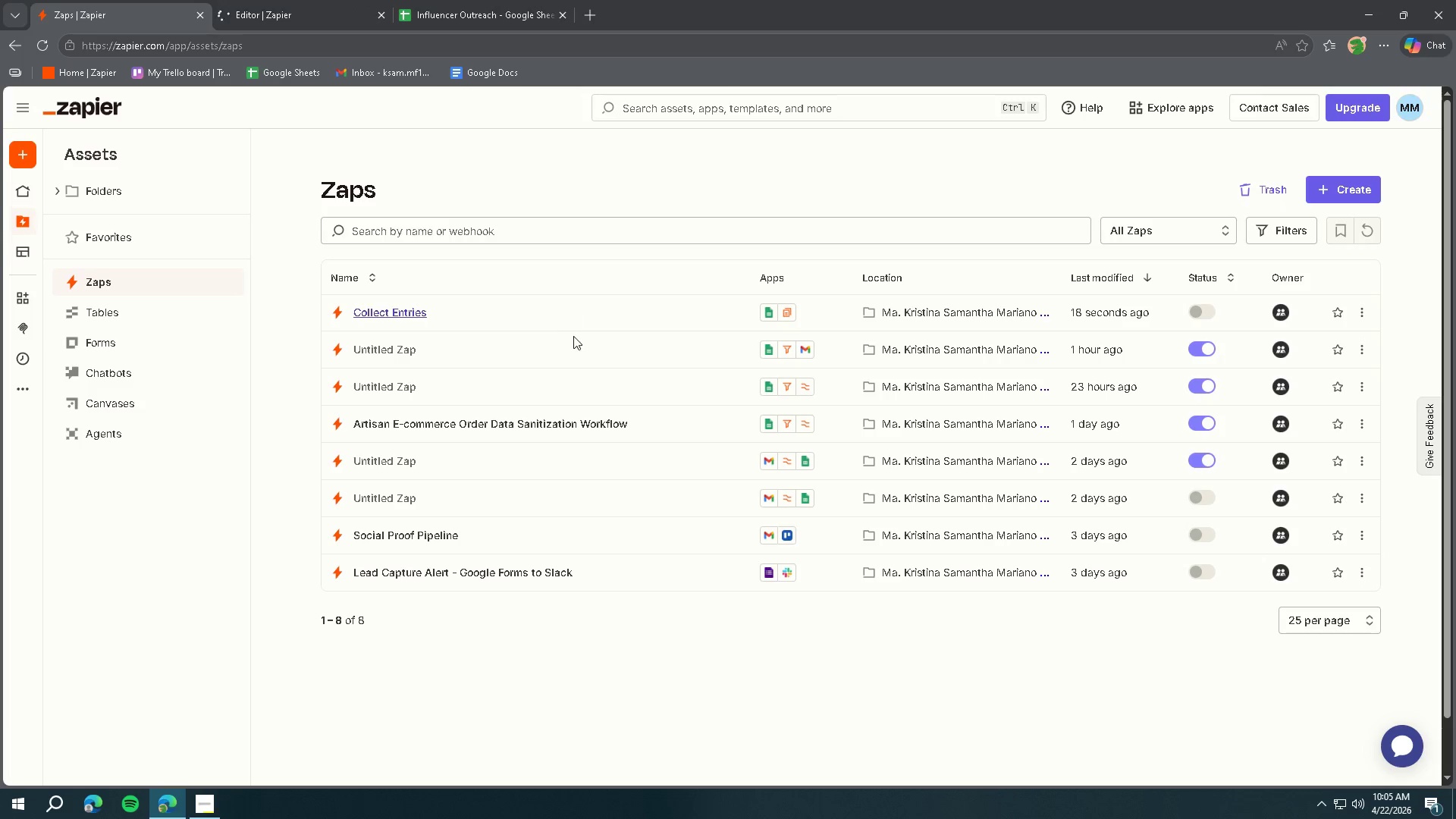 
left_click([293, 16])
 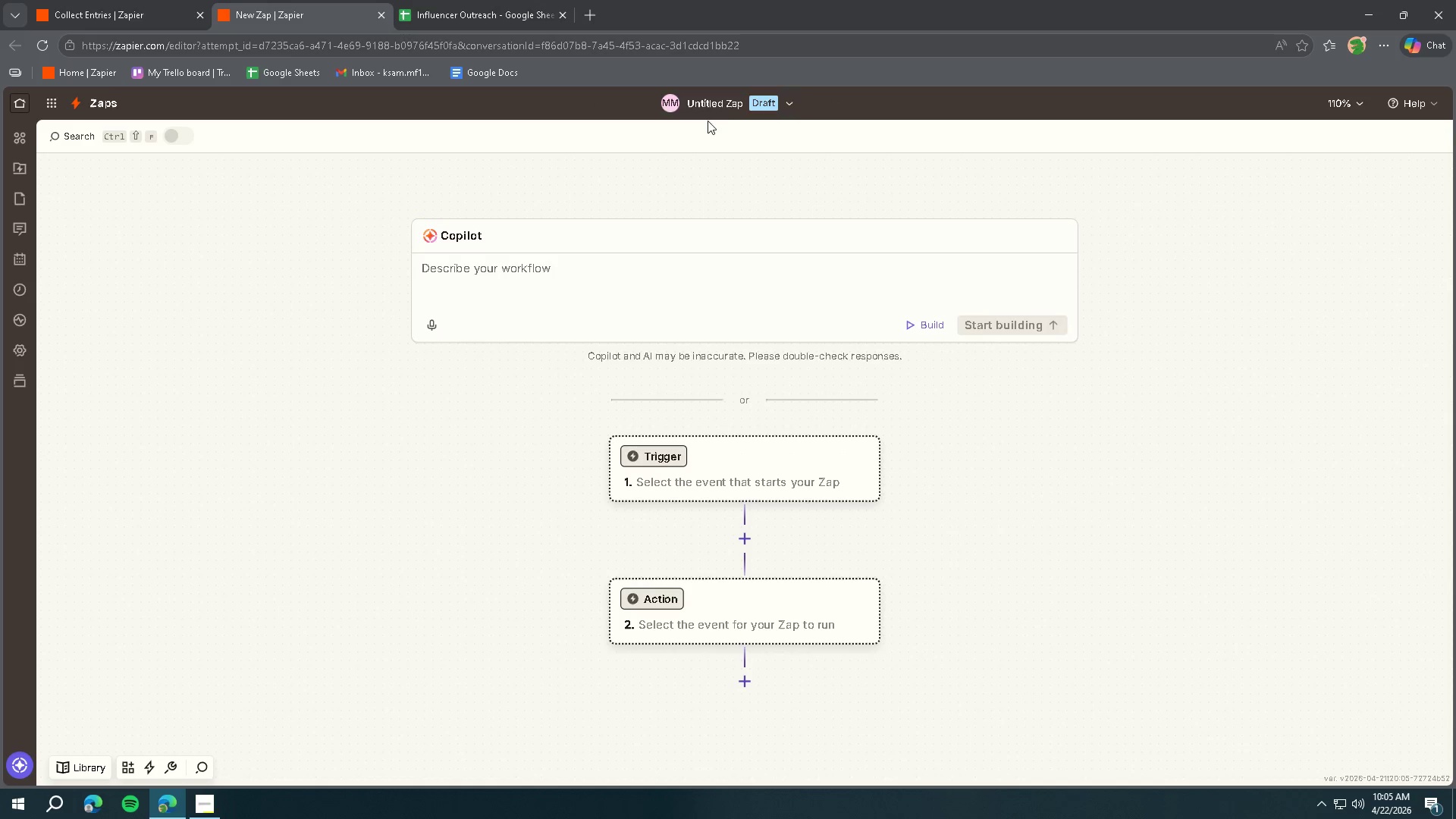 
left_click([720, 103])
 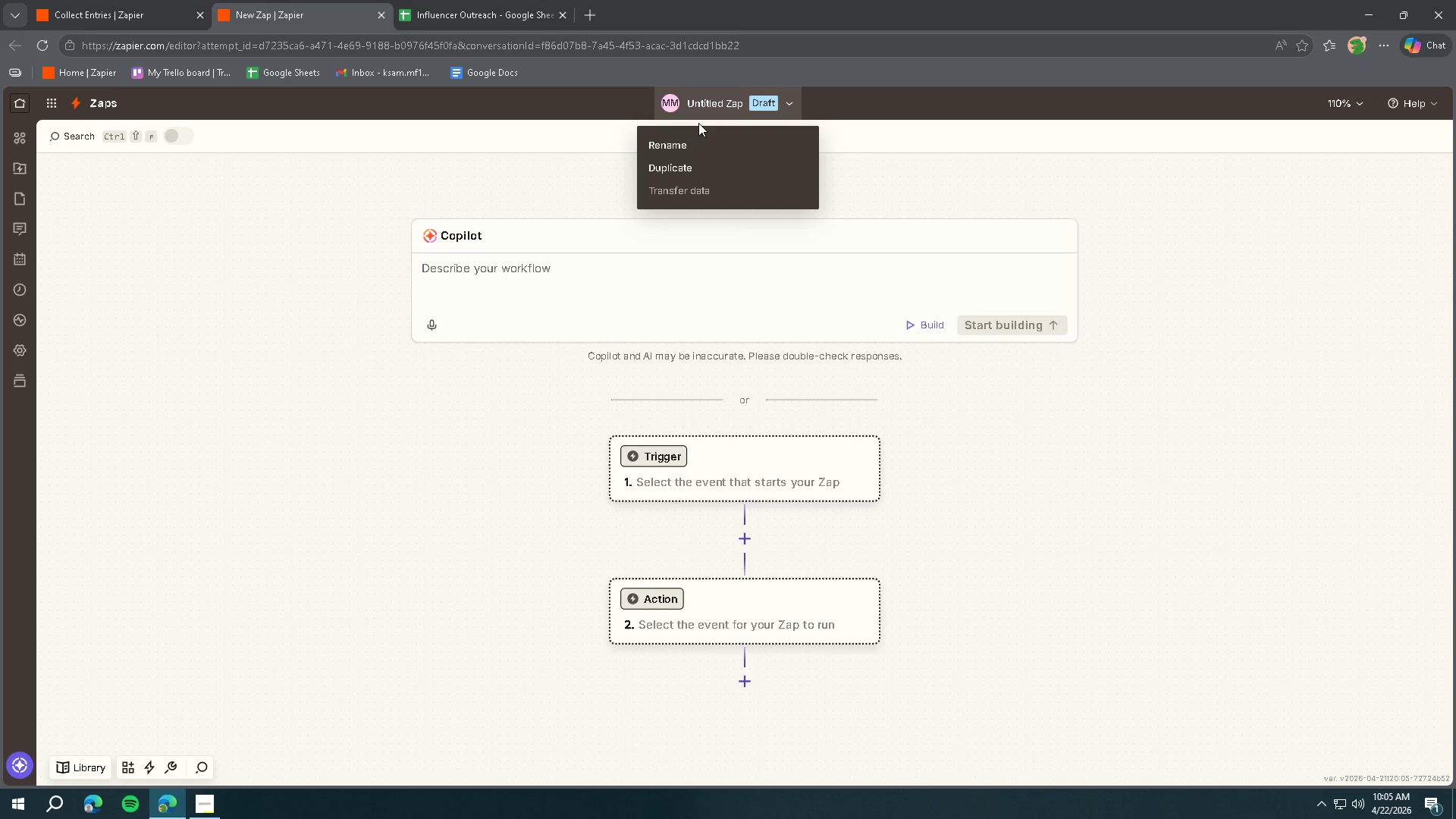 
left_click([693, 135])
 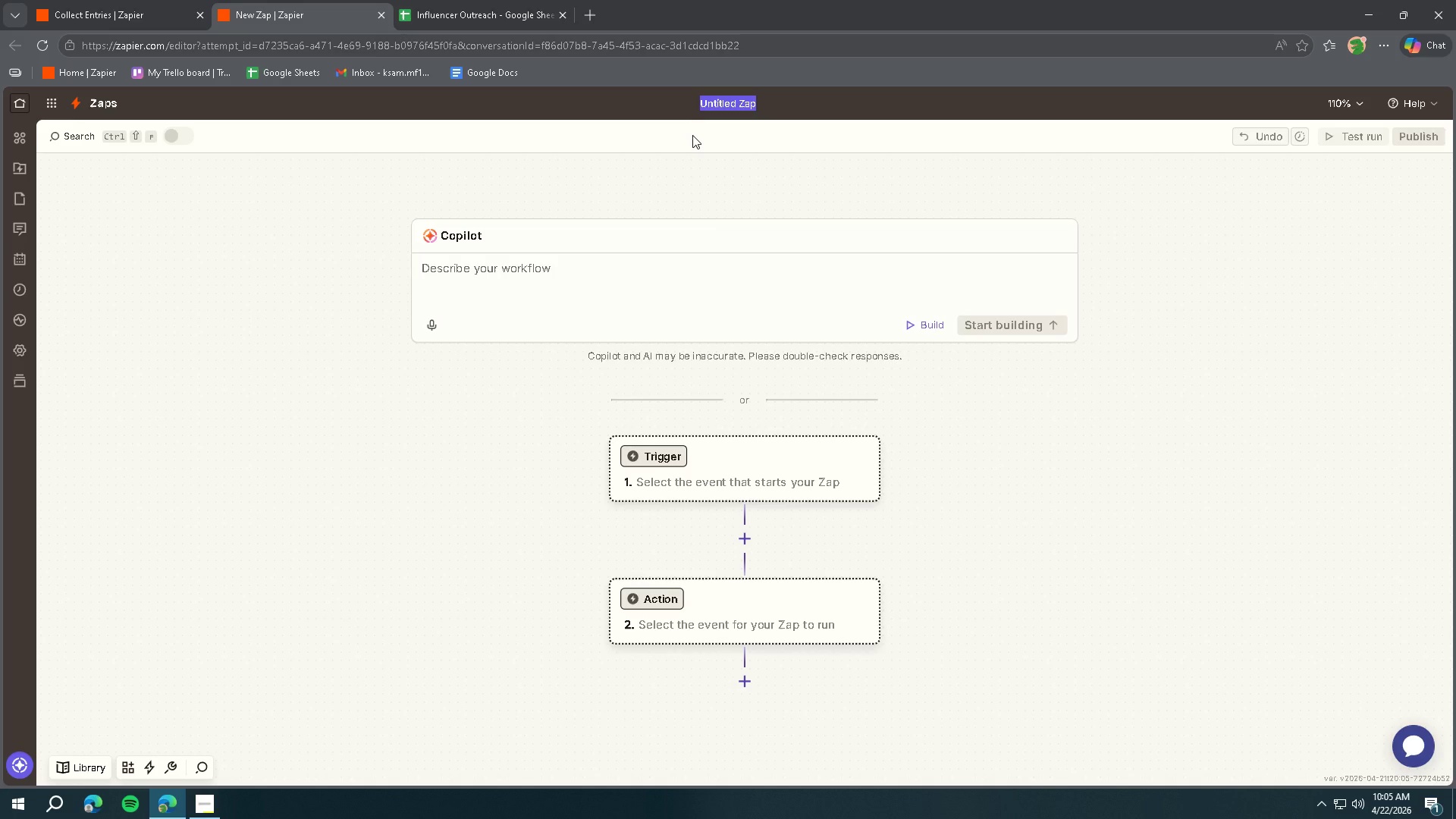 
wait(13.47)
 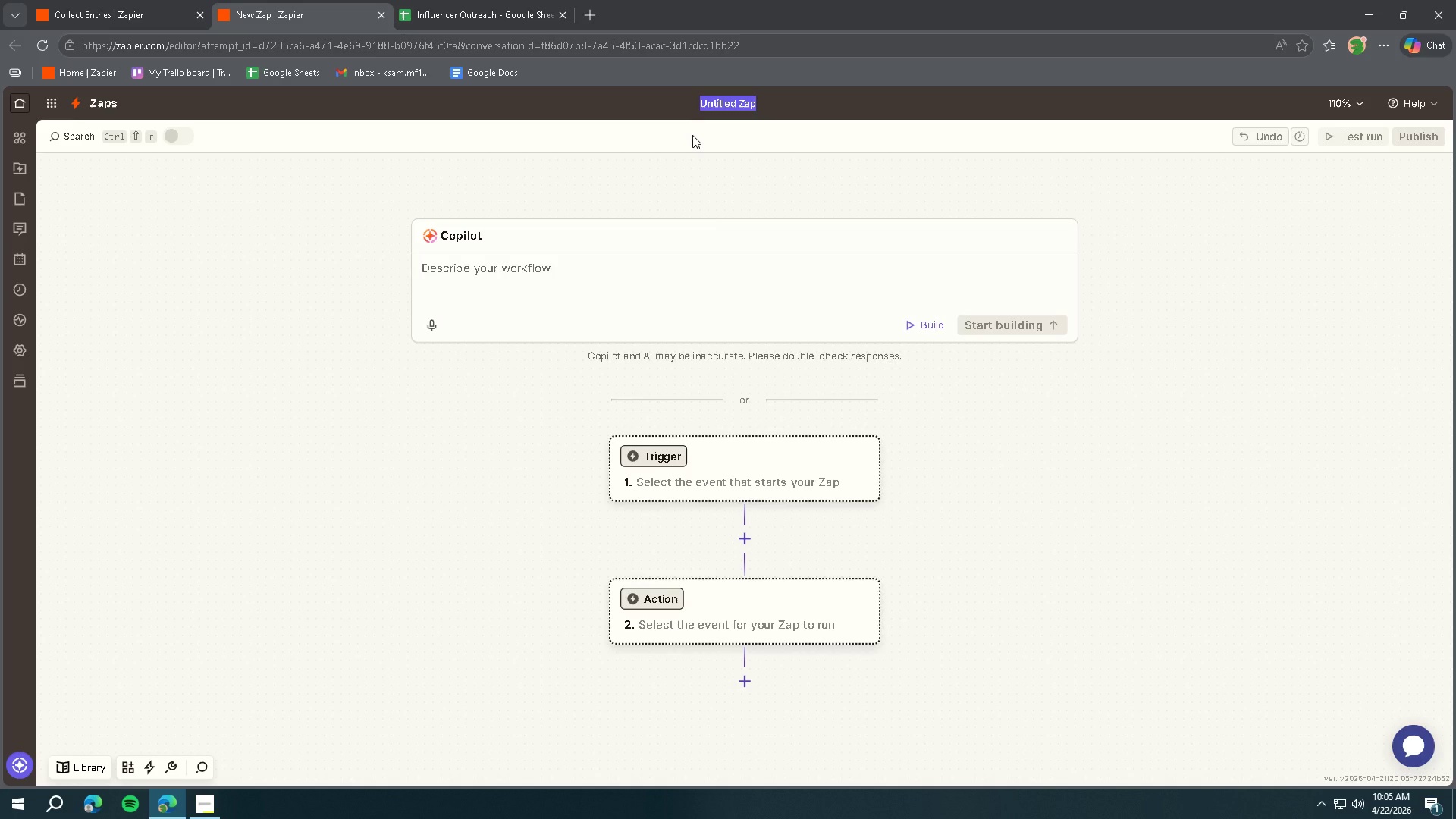 
type(Dispatcher)
 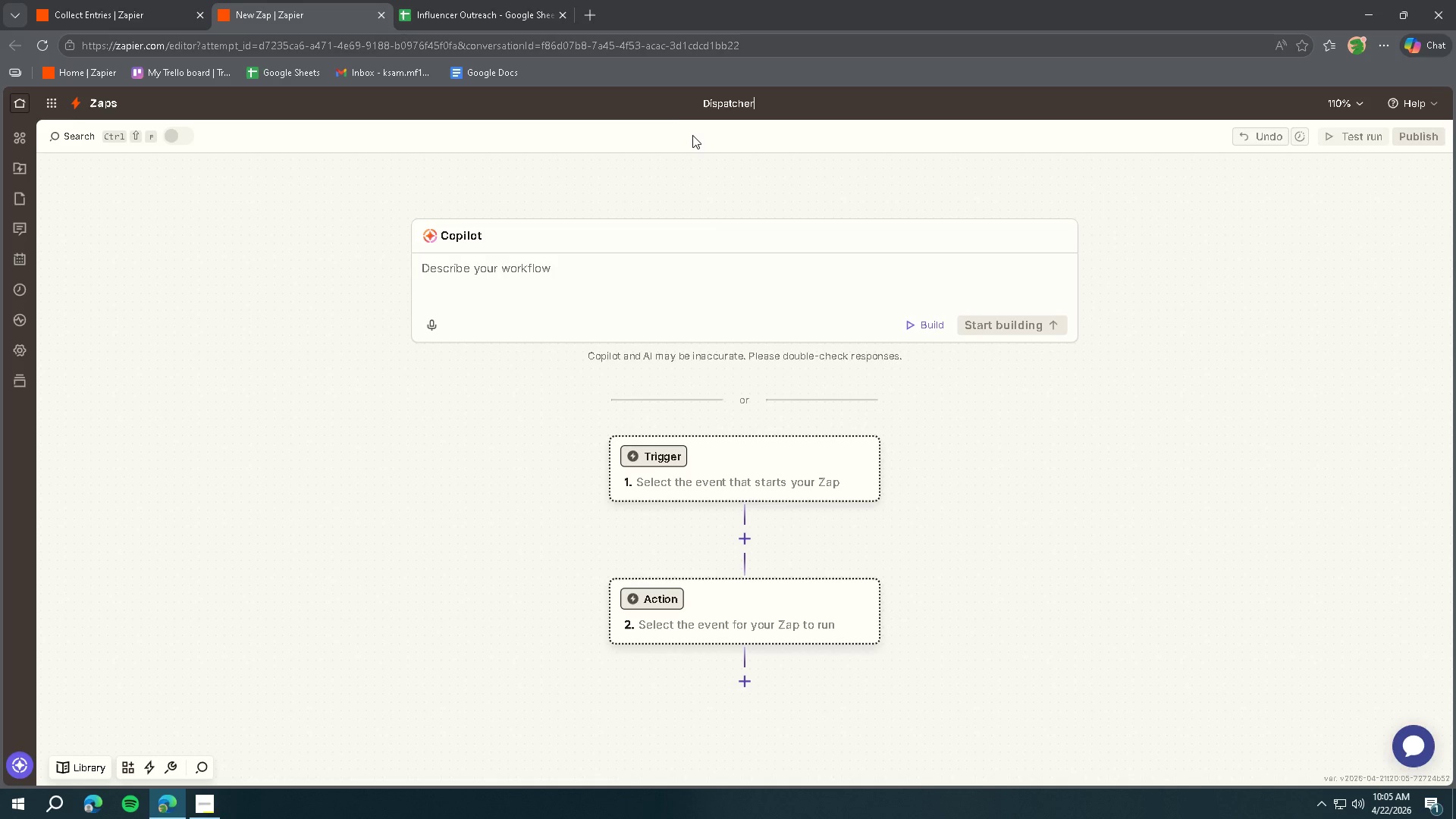 
key(Enter)
 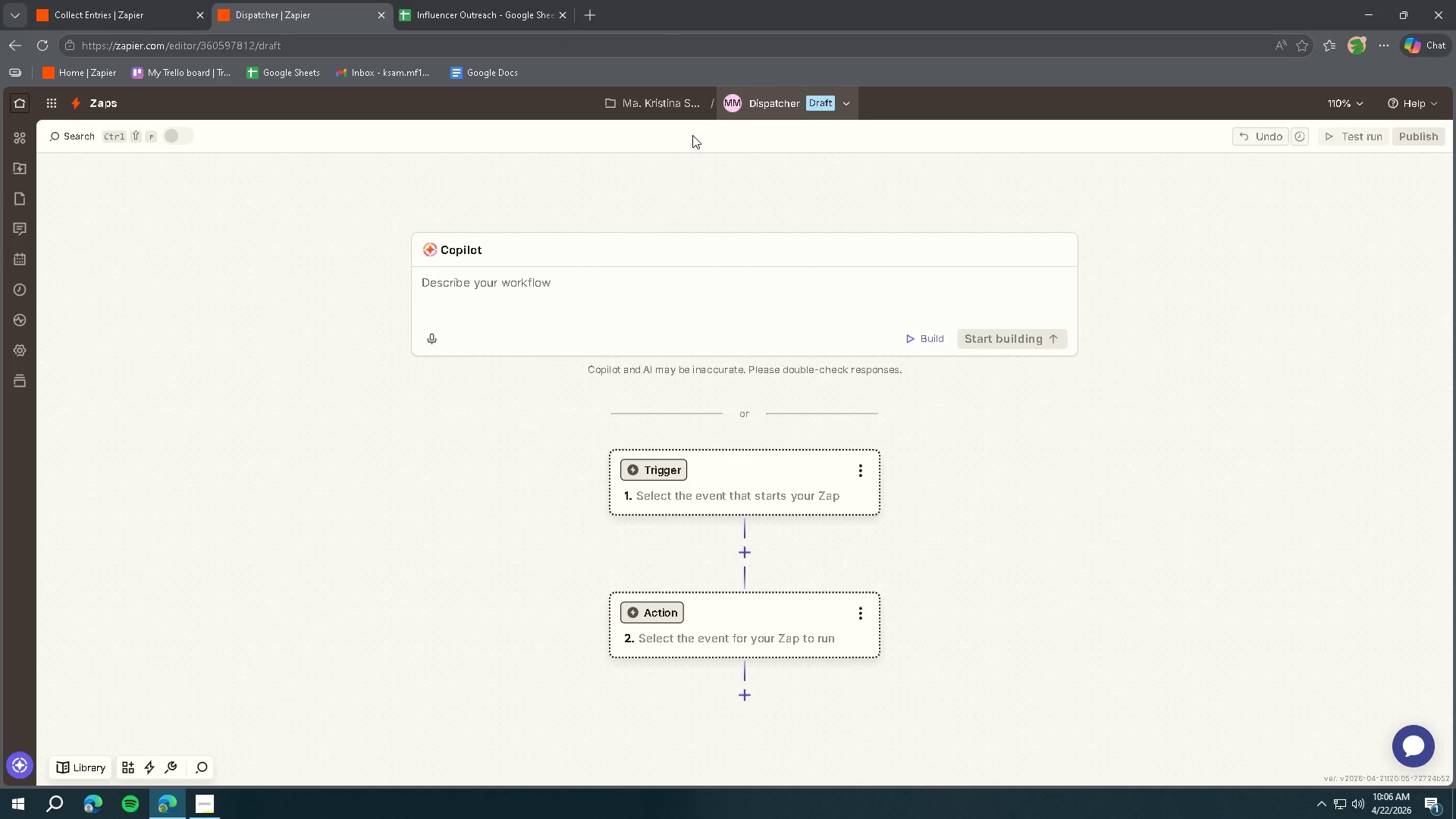 
wait(5.69)
 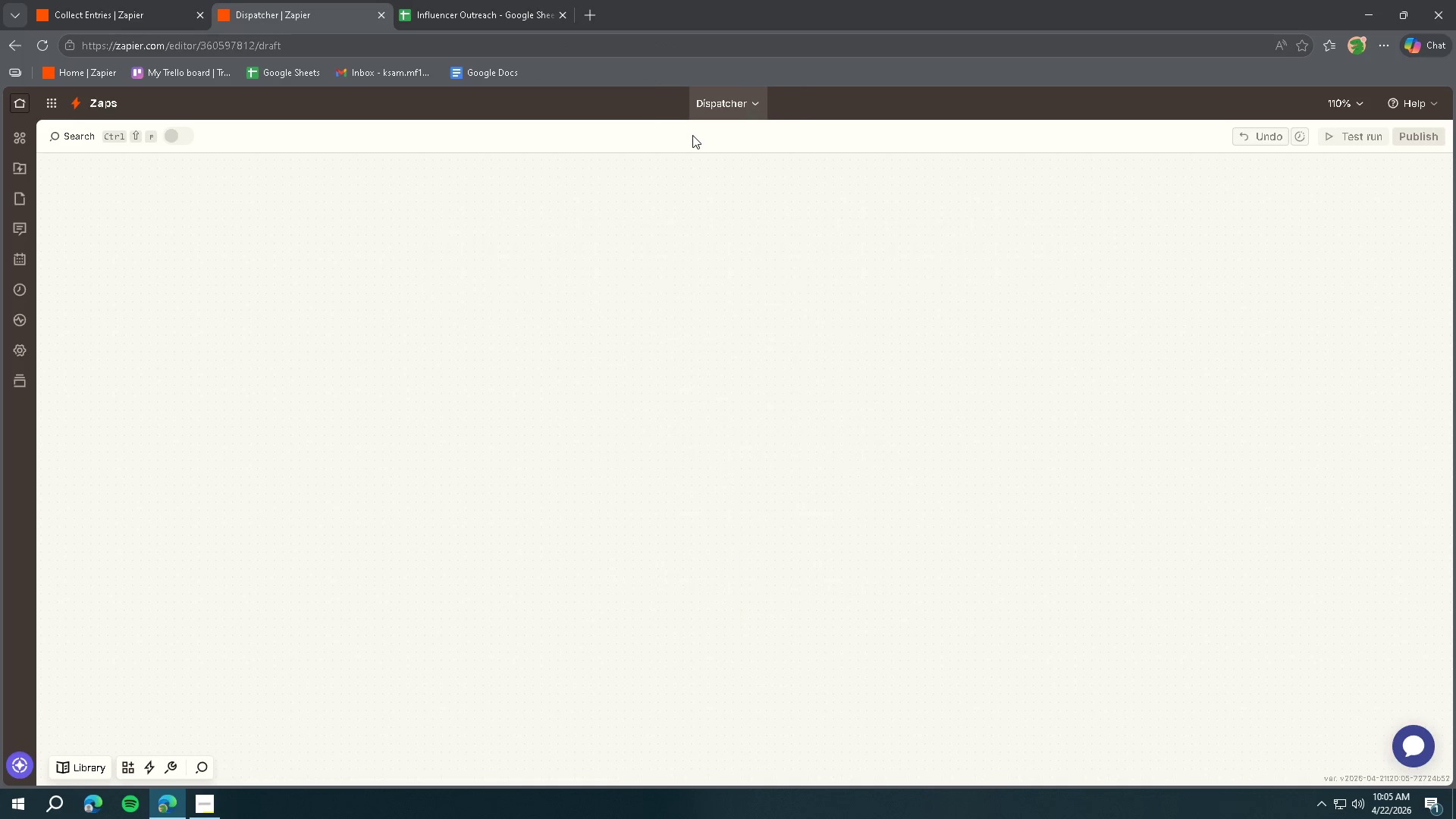 
left_click([658, 466])
 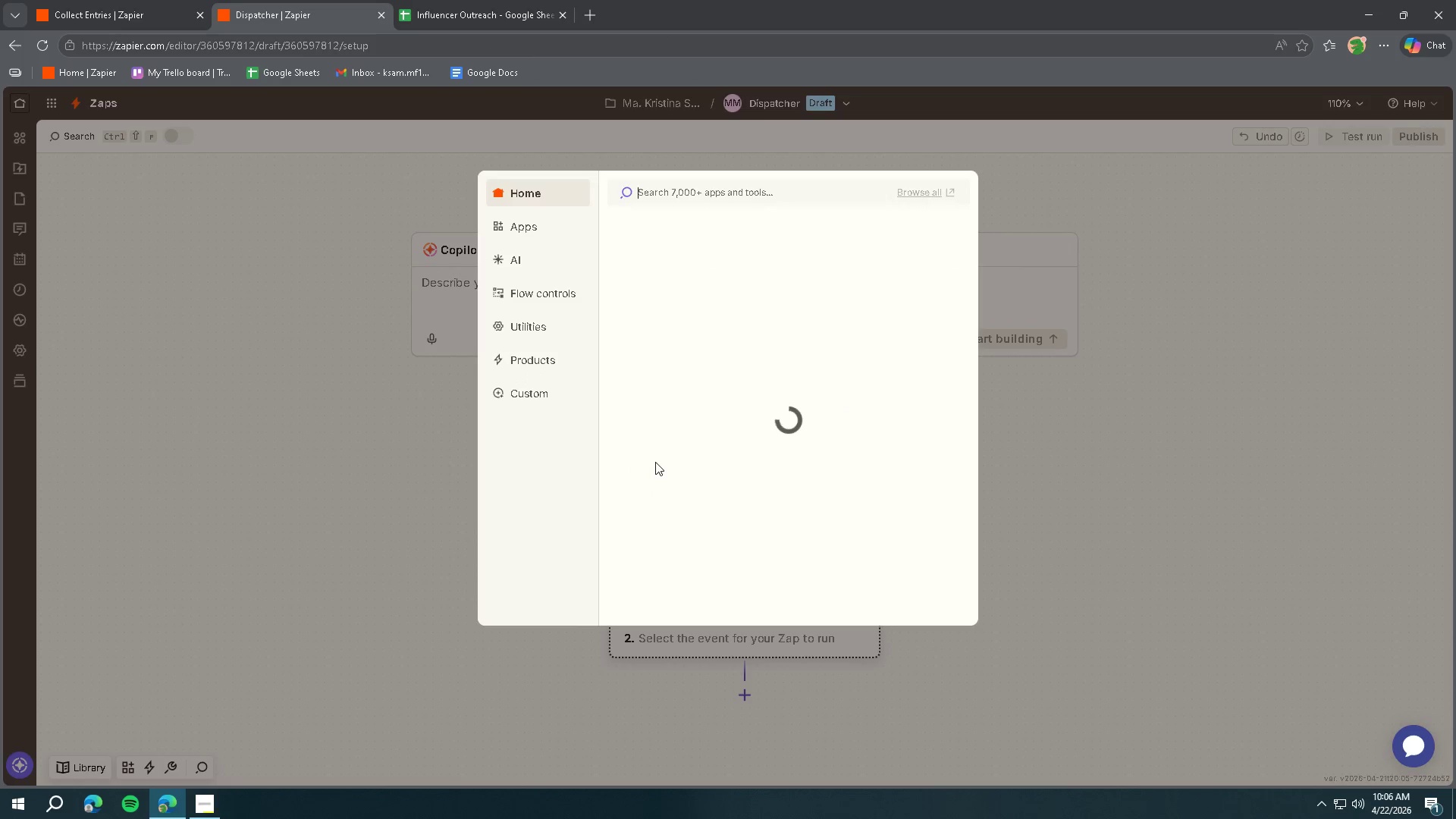 
mouse_move([643, 458])
 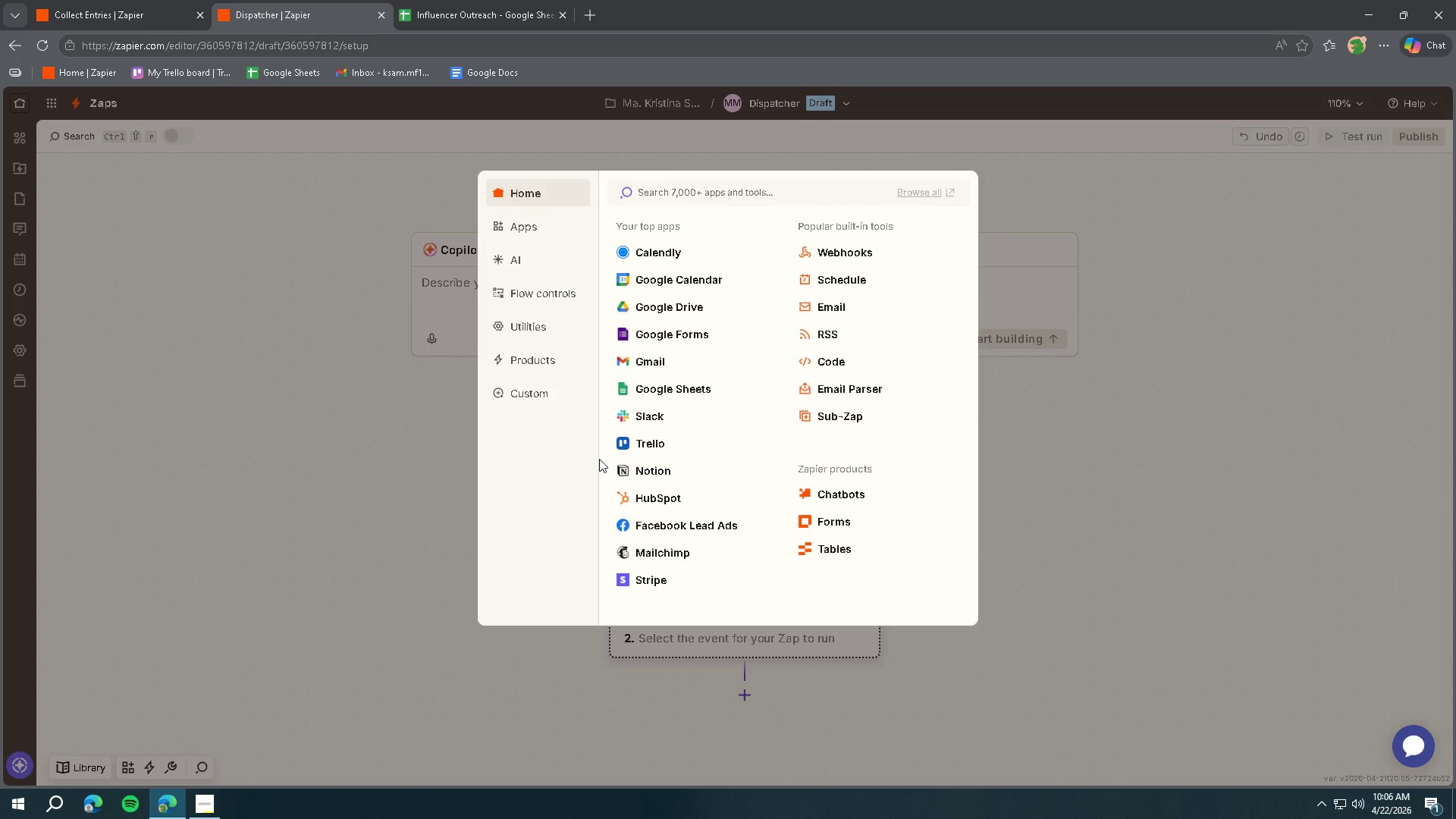 
wait(19.91)
 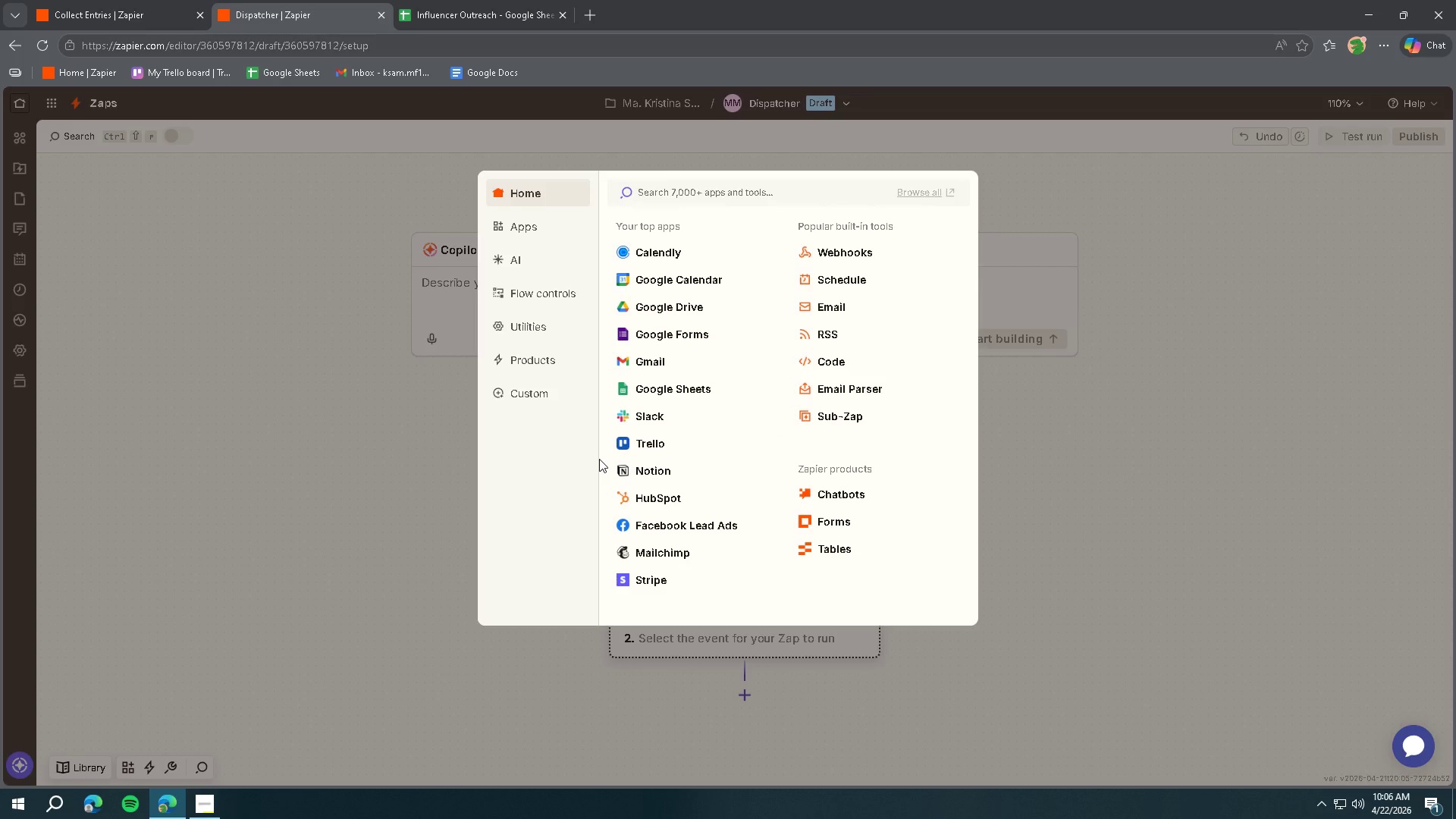 
left_click([837, 276])
 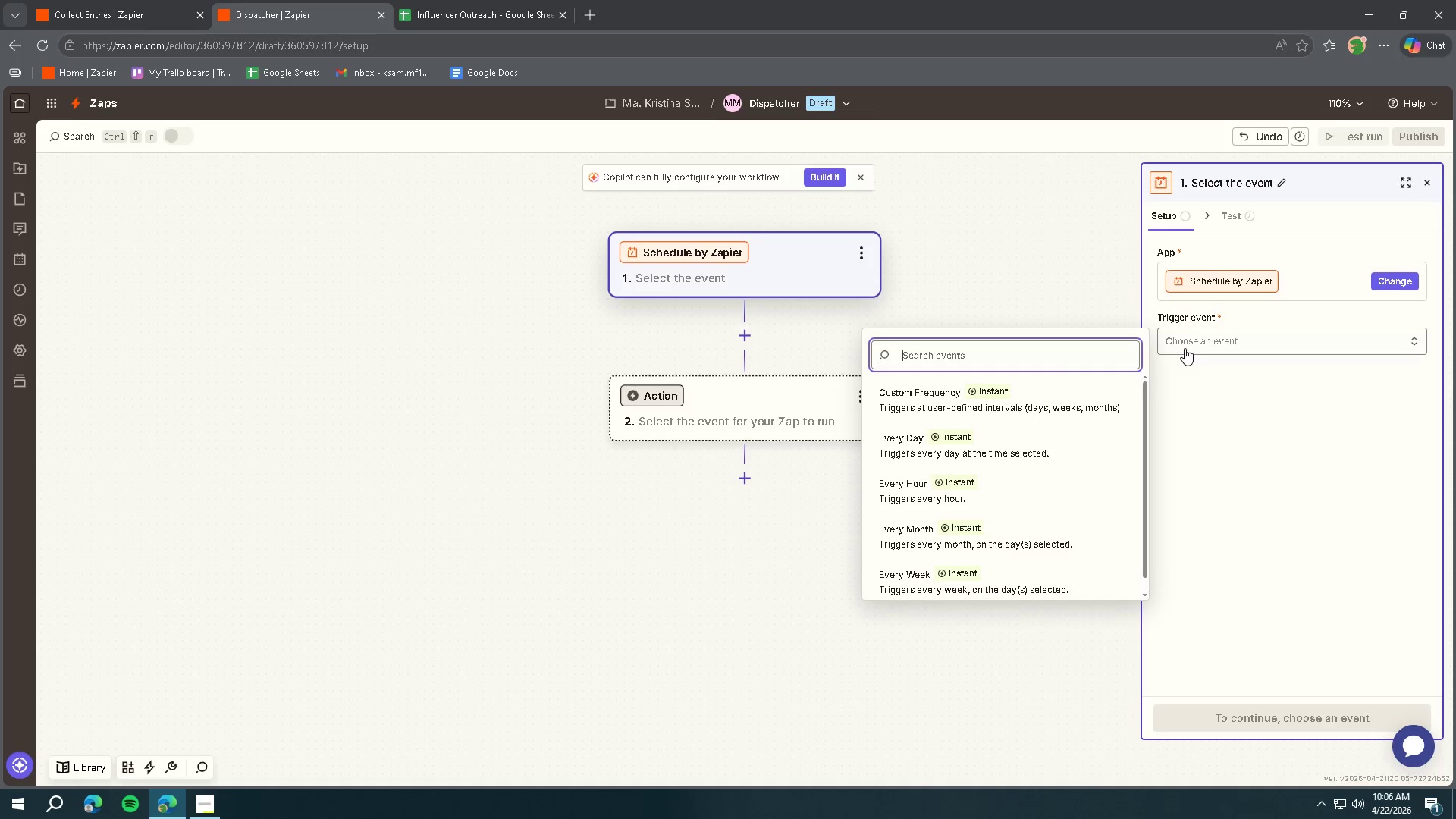 
left_click([1032, 452])
 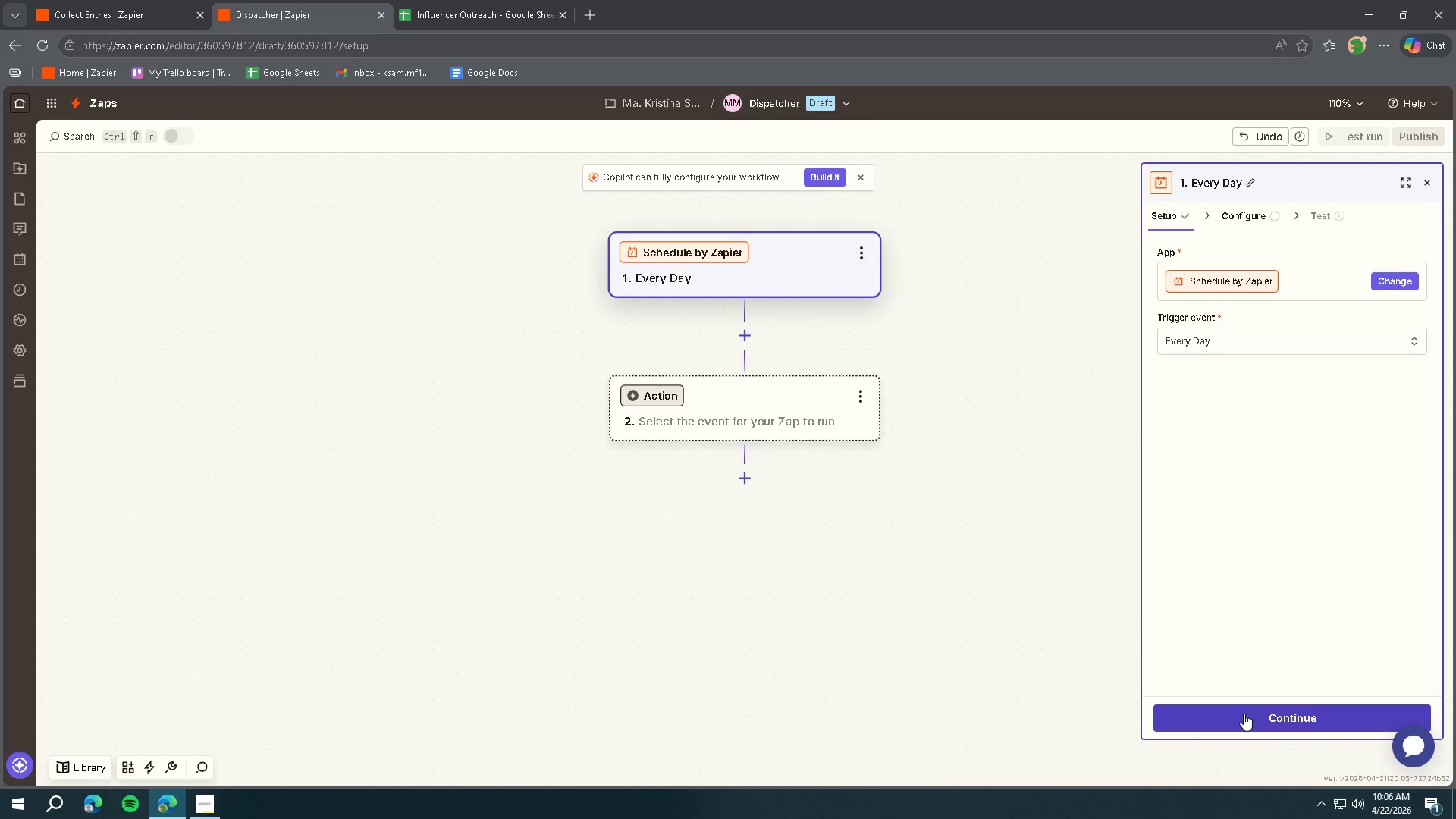 
left_click([1244, 714])
 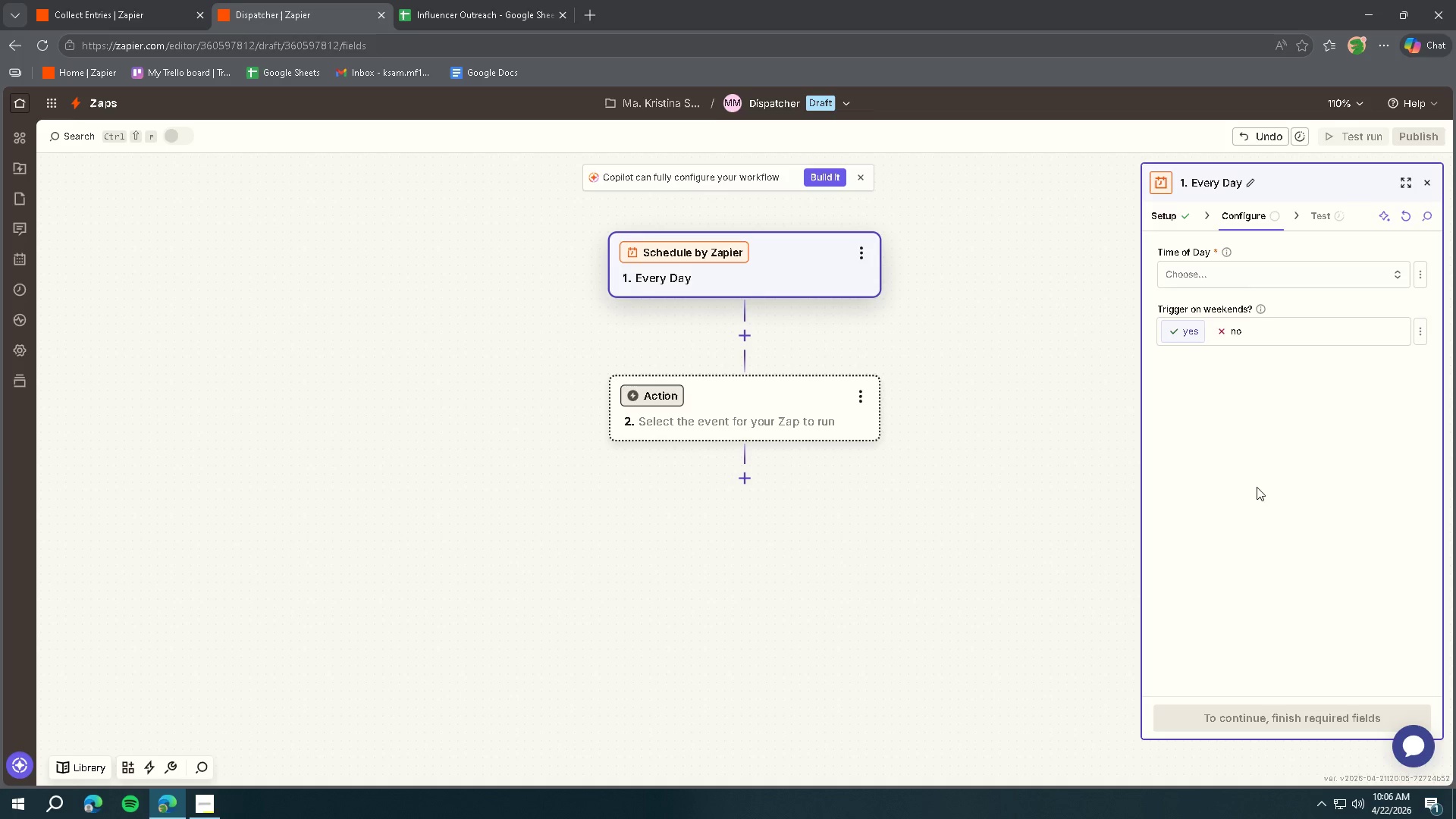 
left_click([1210, 277])
 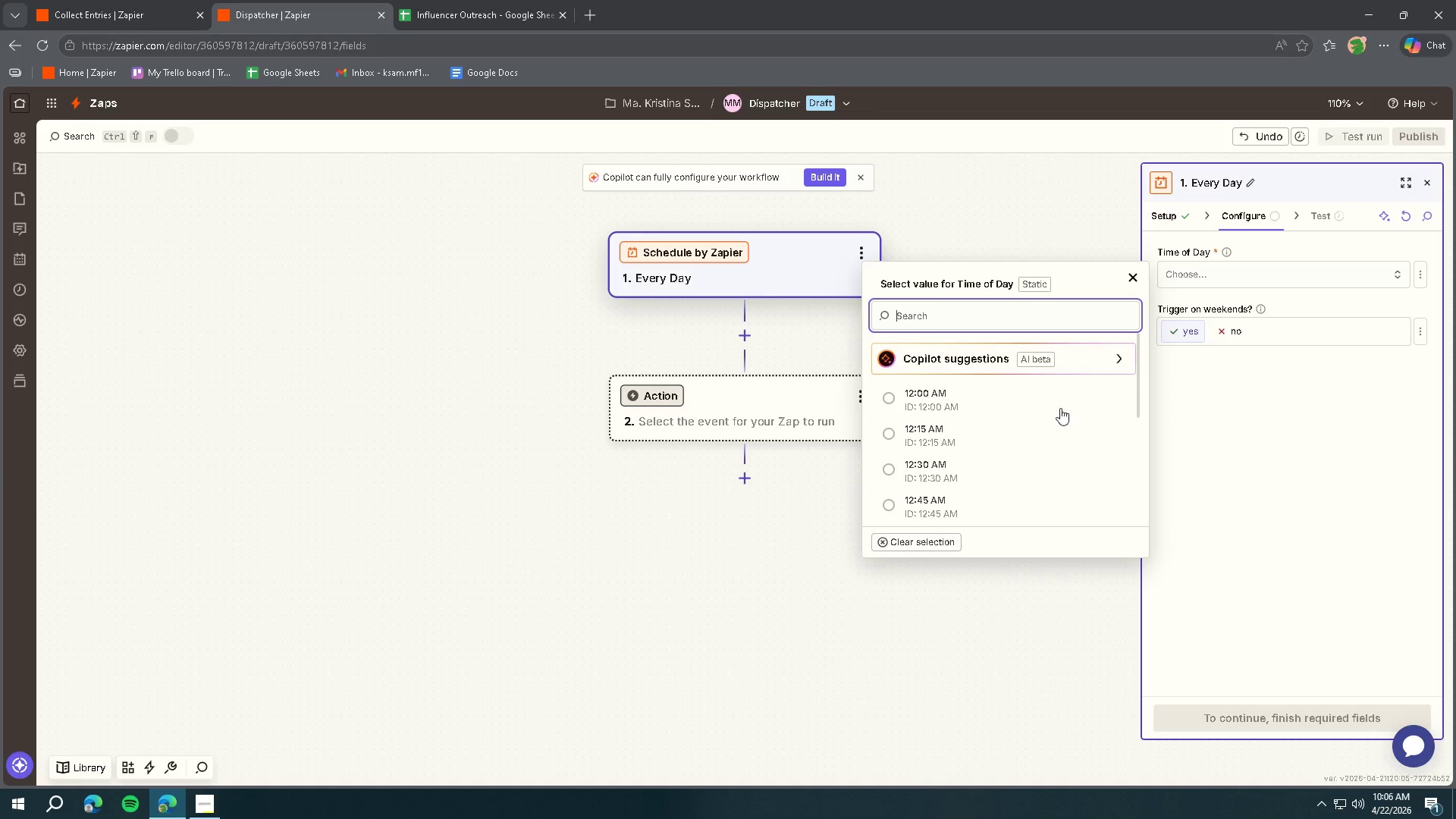 
scroll: coordinate [1000, 460], scroll_direction: down, amount: 10.0
 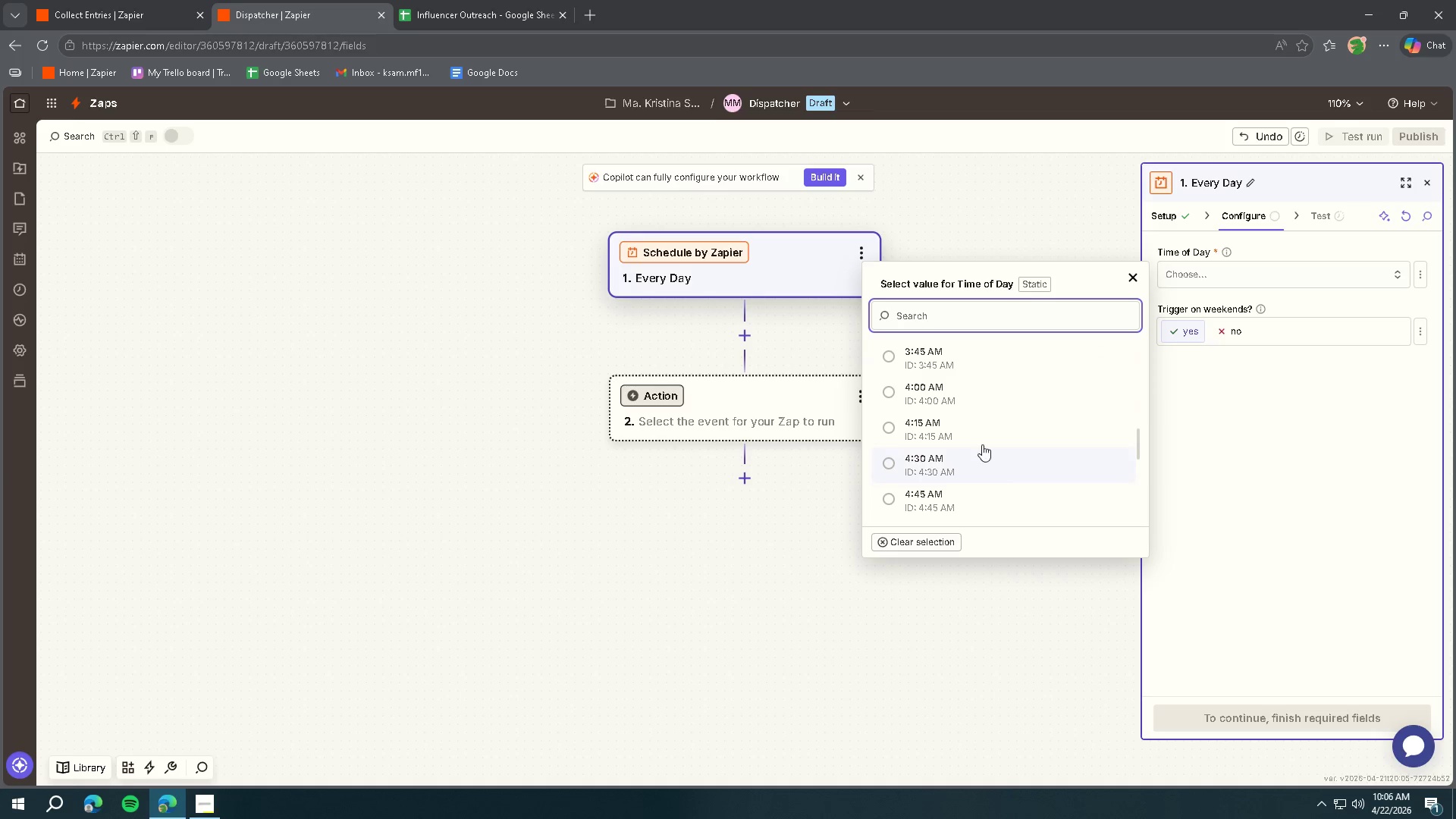 
left_click([967, 395])
 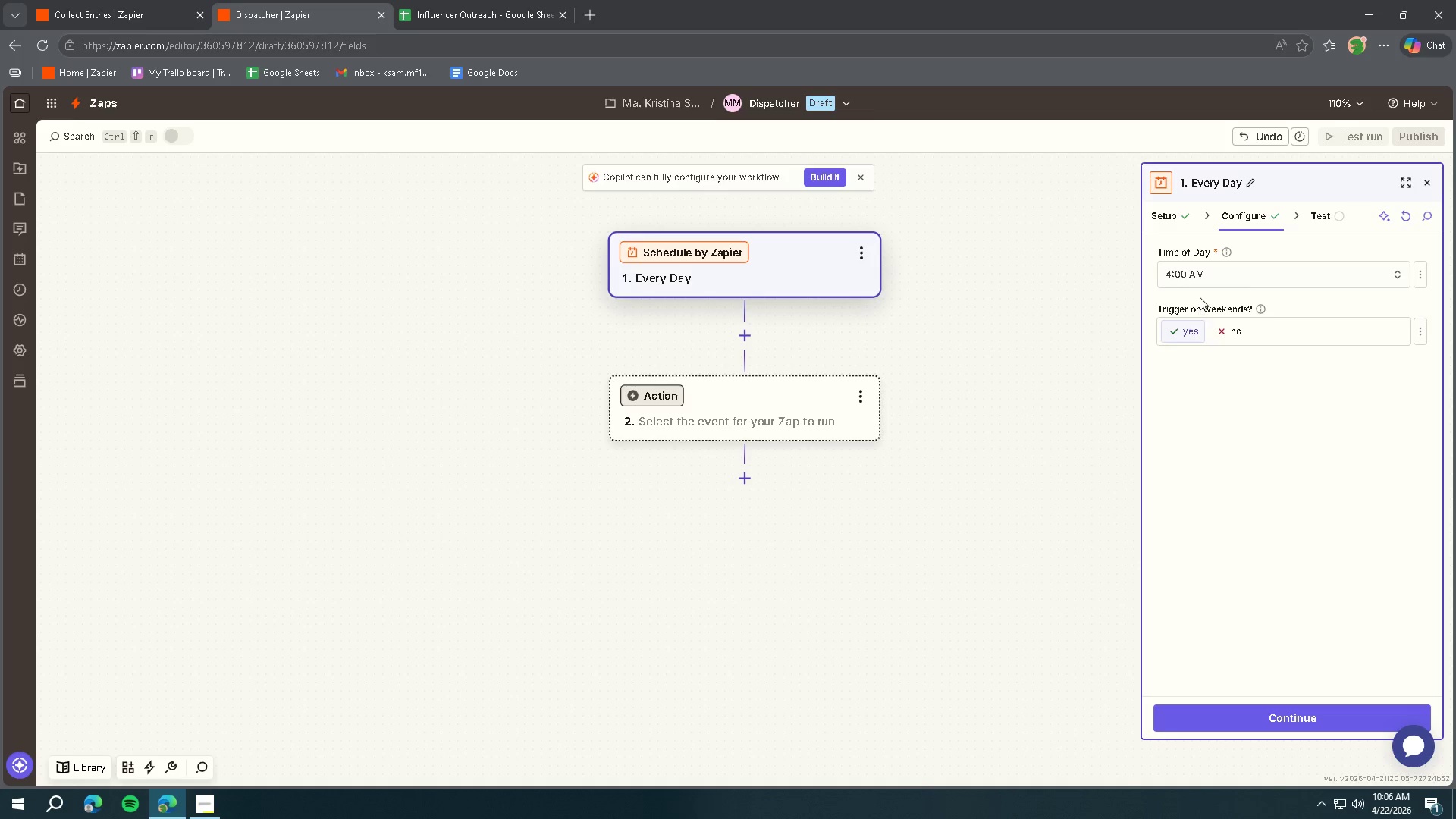 
left_click([1210, 282])
 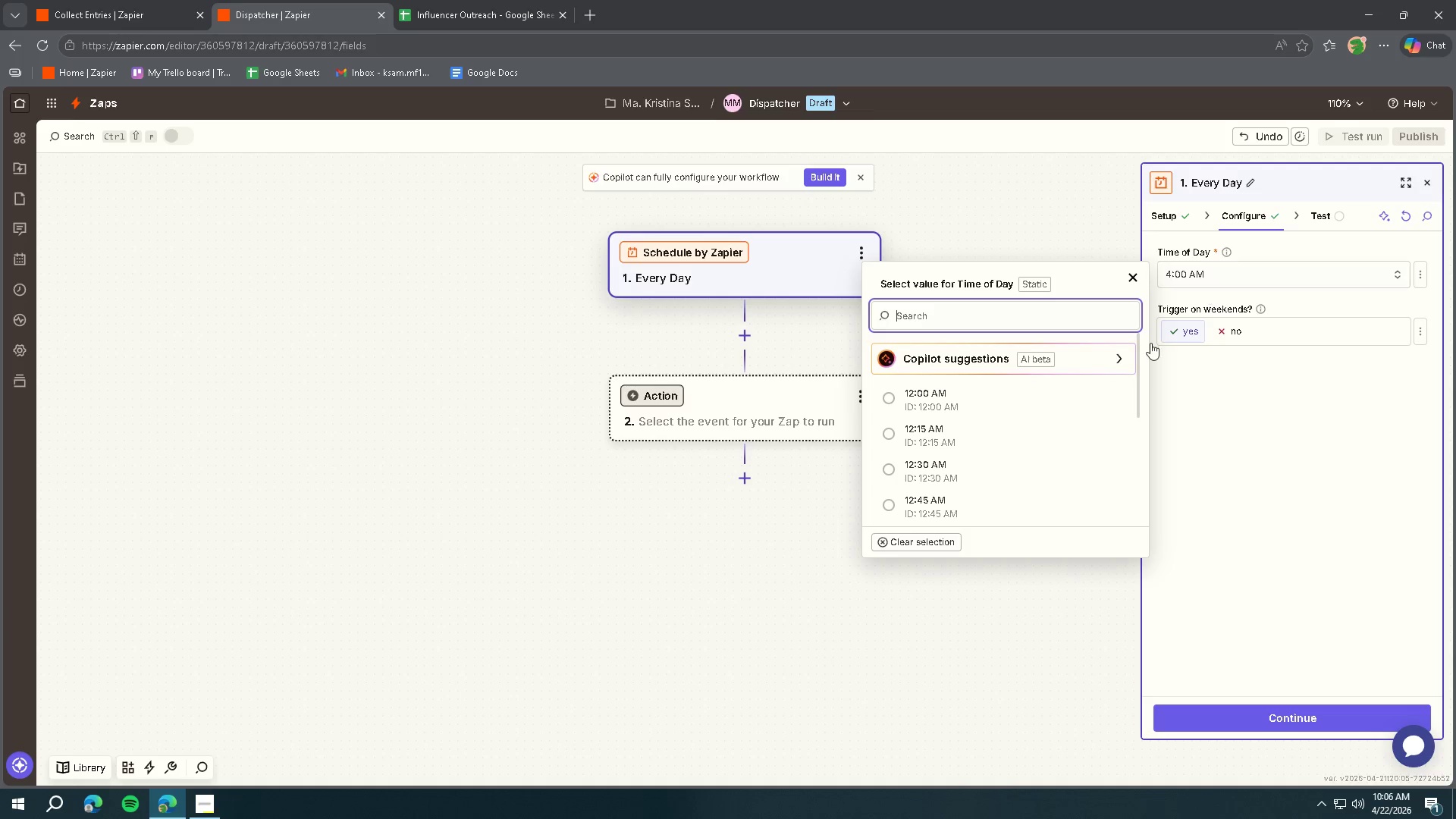 
scroll: coordinate [995, 467], scroll_direction: down, amount: 36.0
 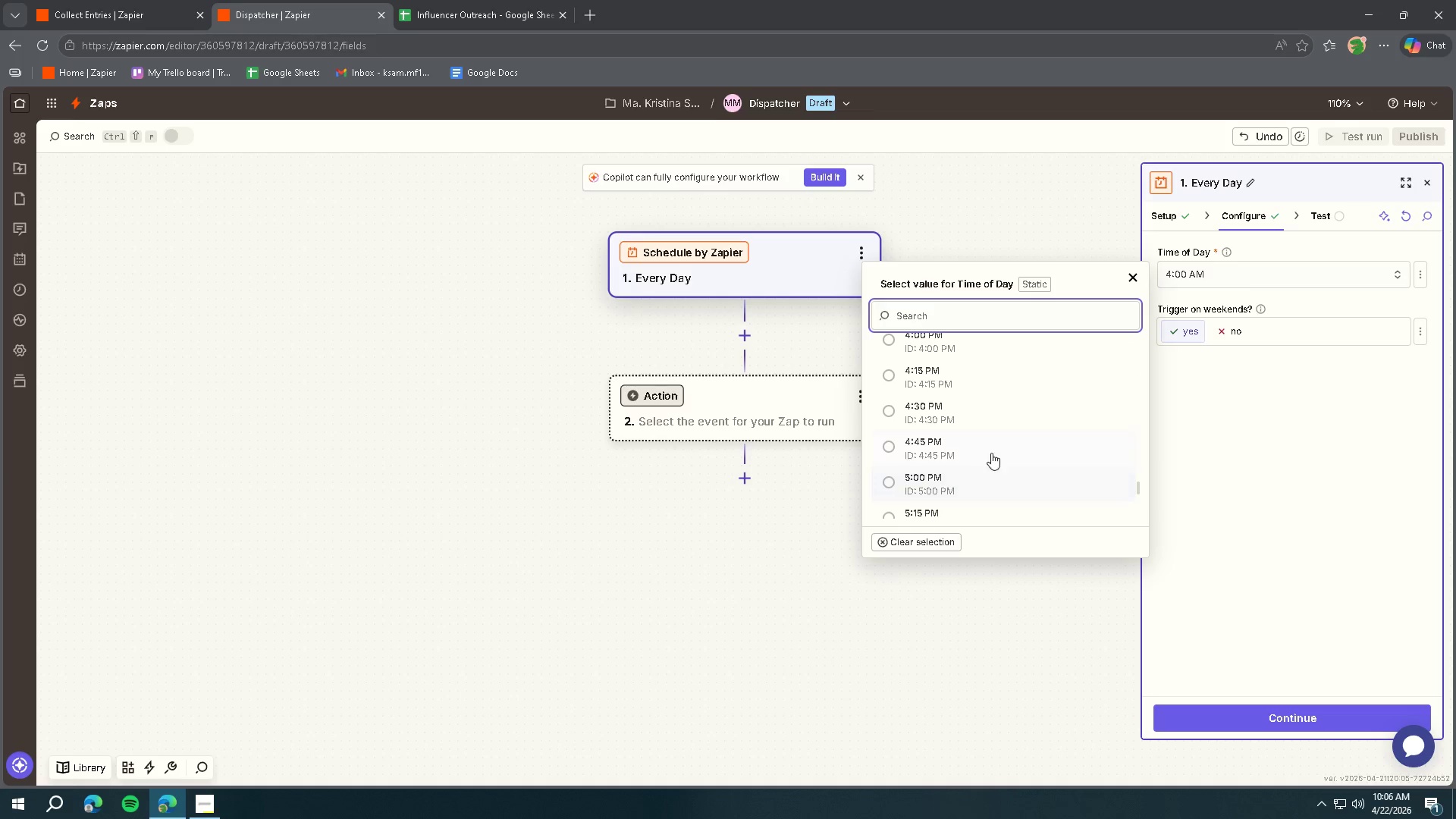 
scroll: coordinate [970, 395], scroll_direction: up, amount: 1.0
 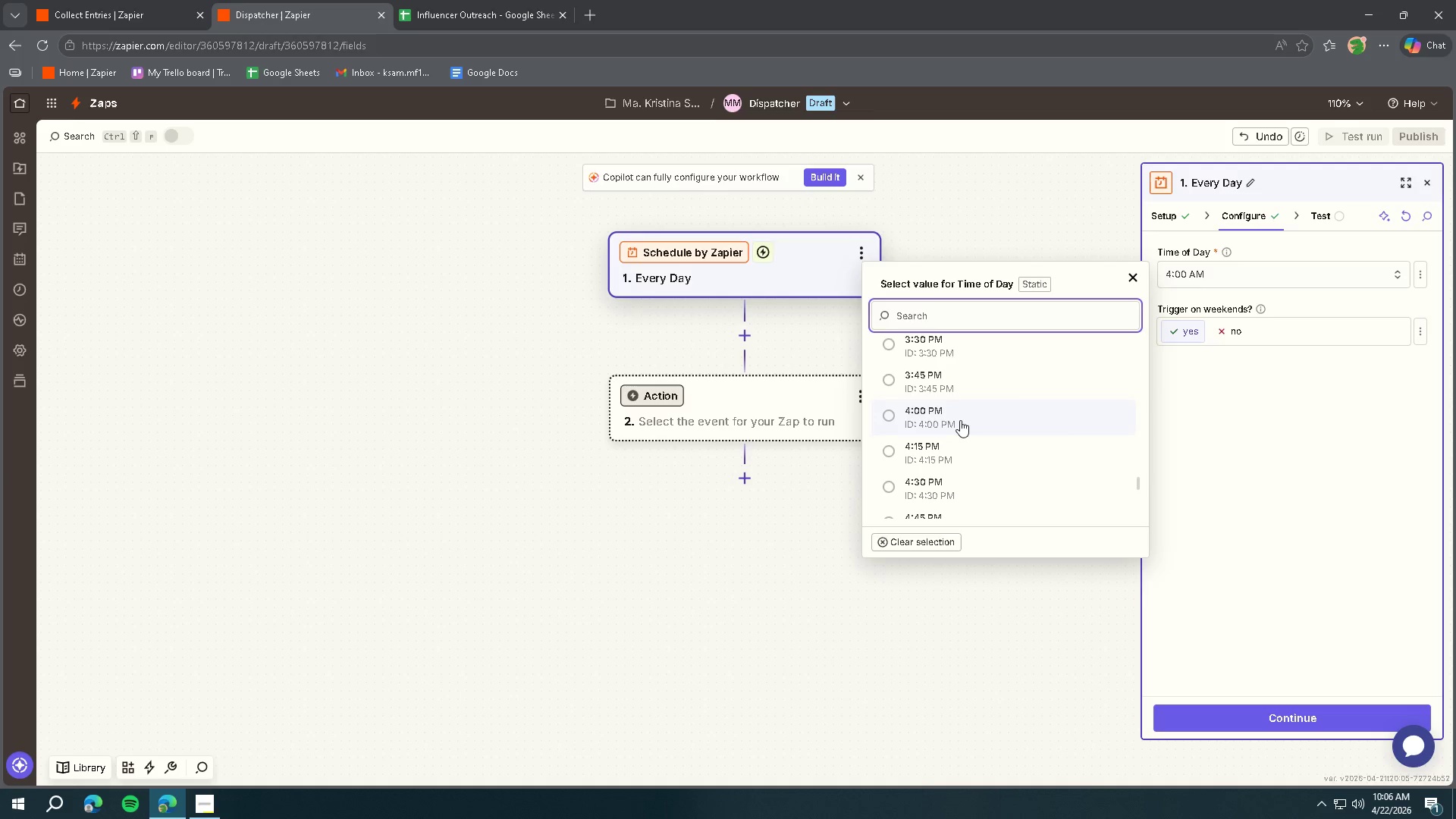 
left_click([960, 419])
 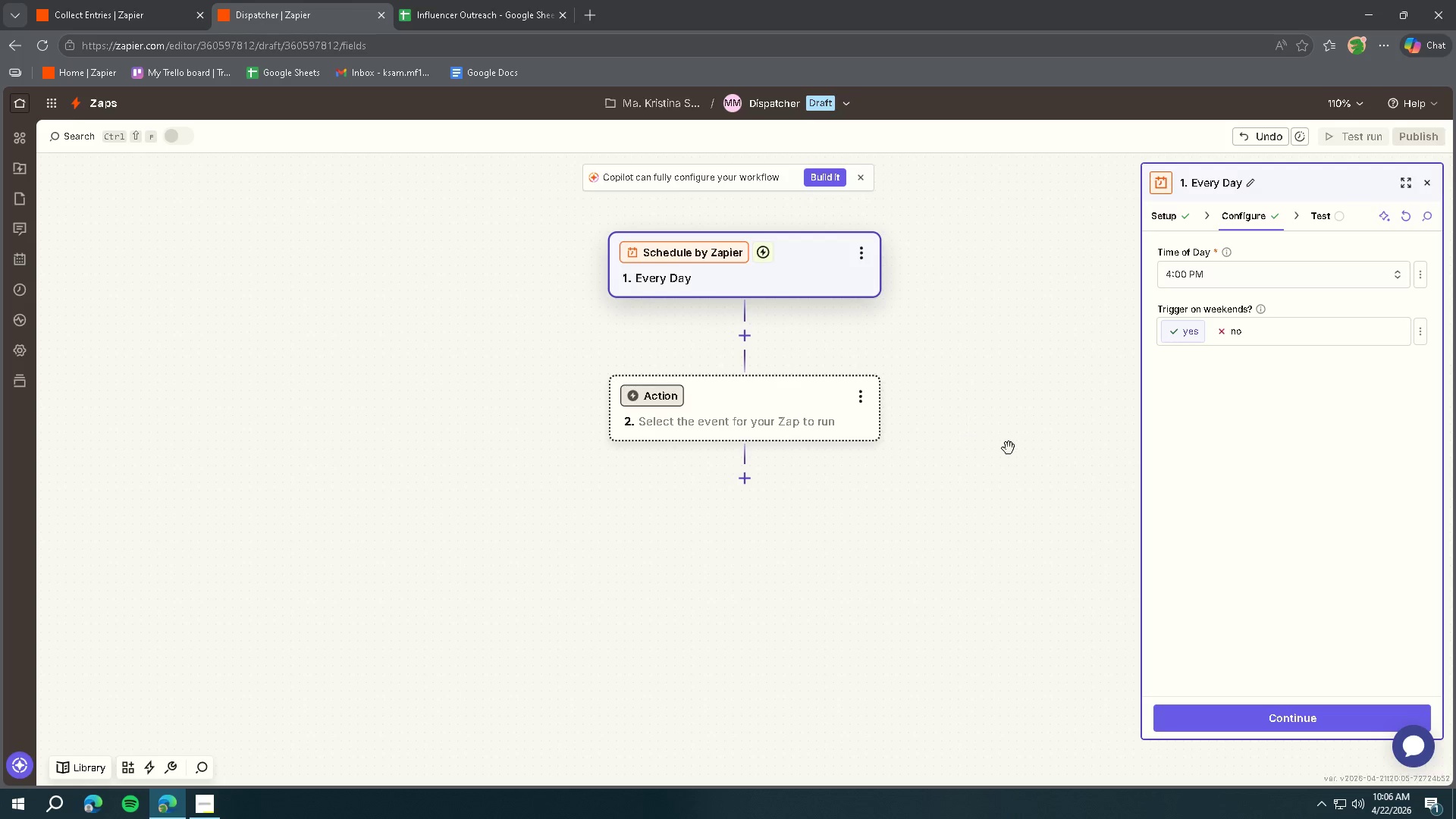 
left_click([1295, 718])
 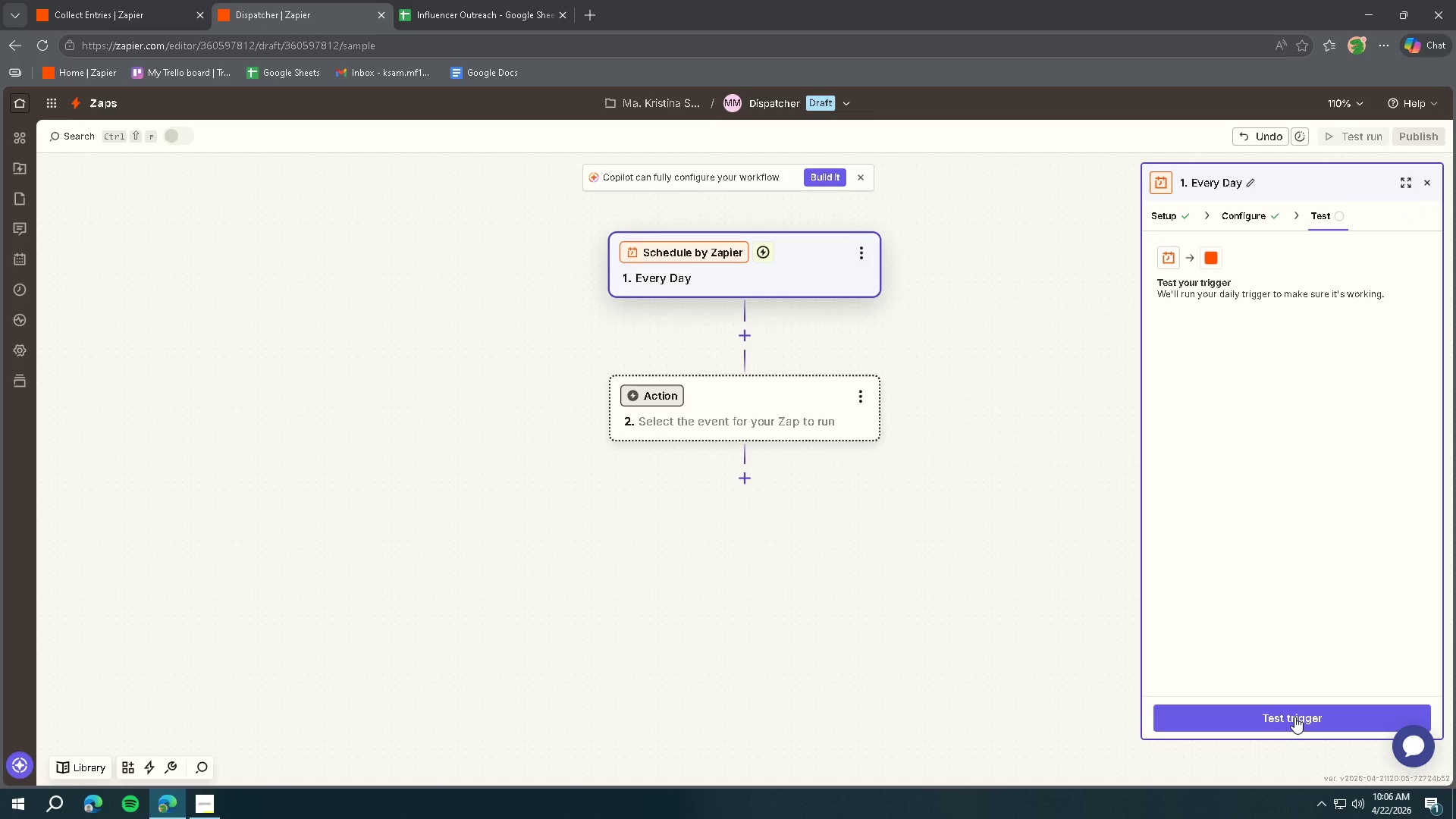 
left_click([1279, 715])
 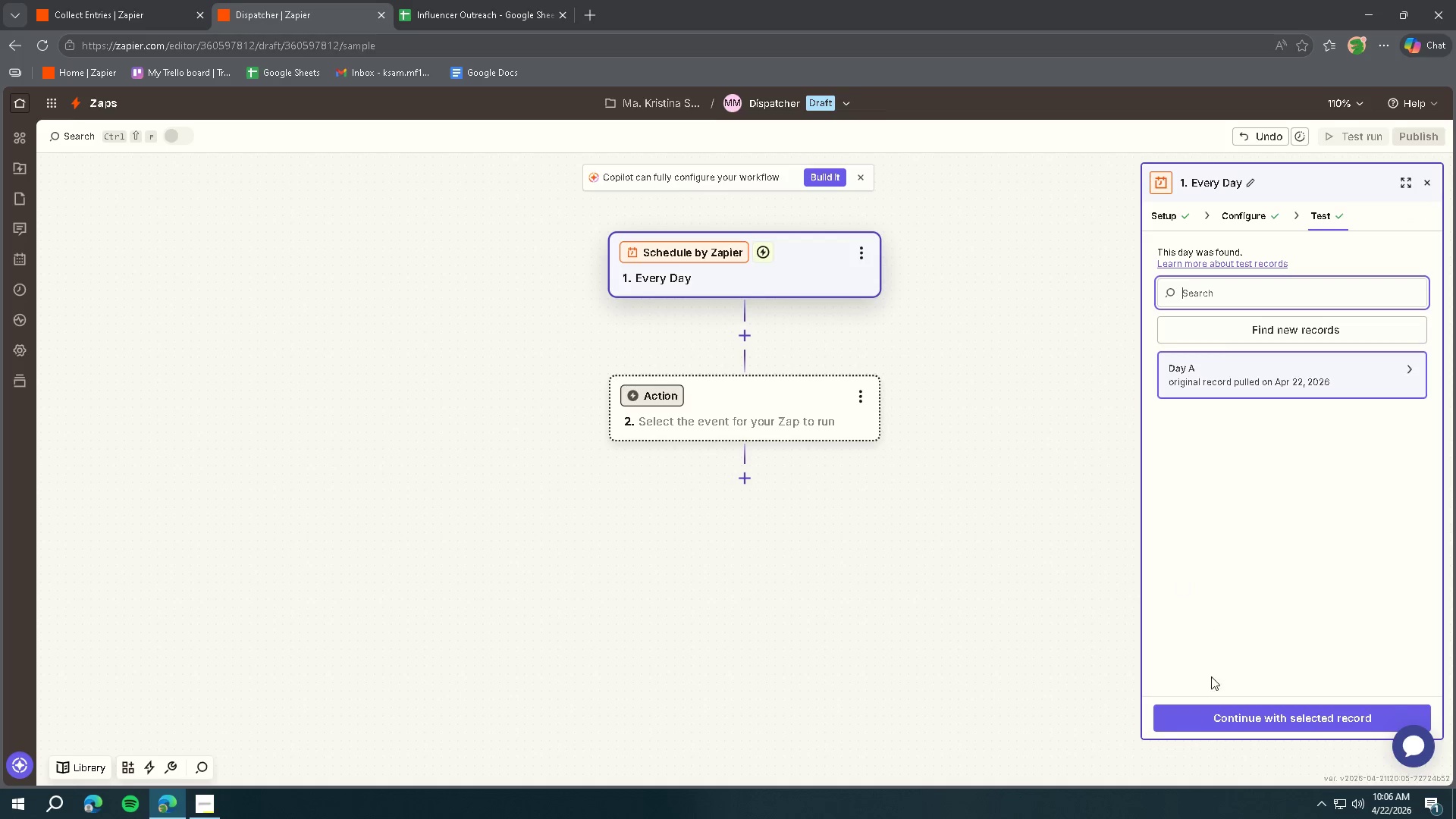 
left_click([1205, 717])
 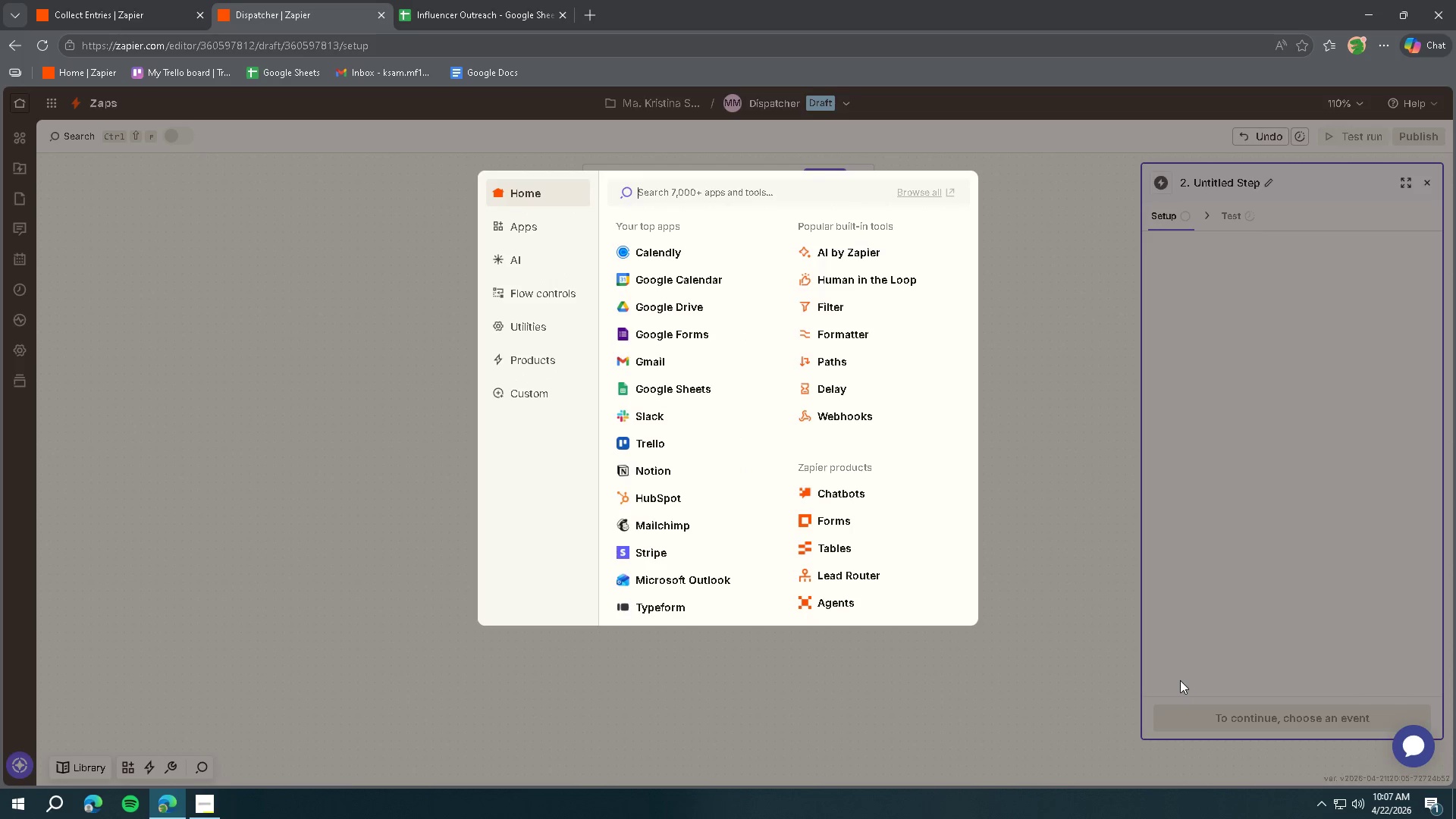 
wait(9.55)
 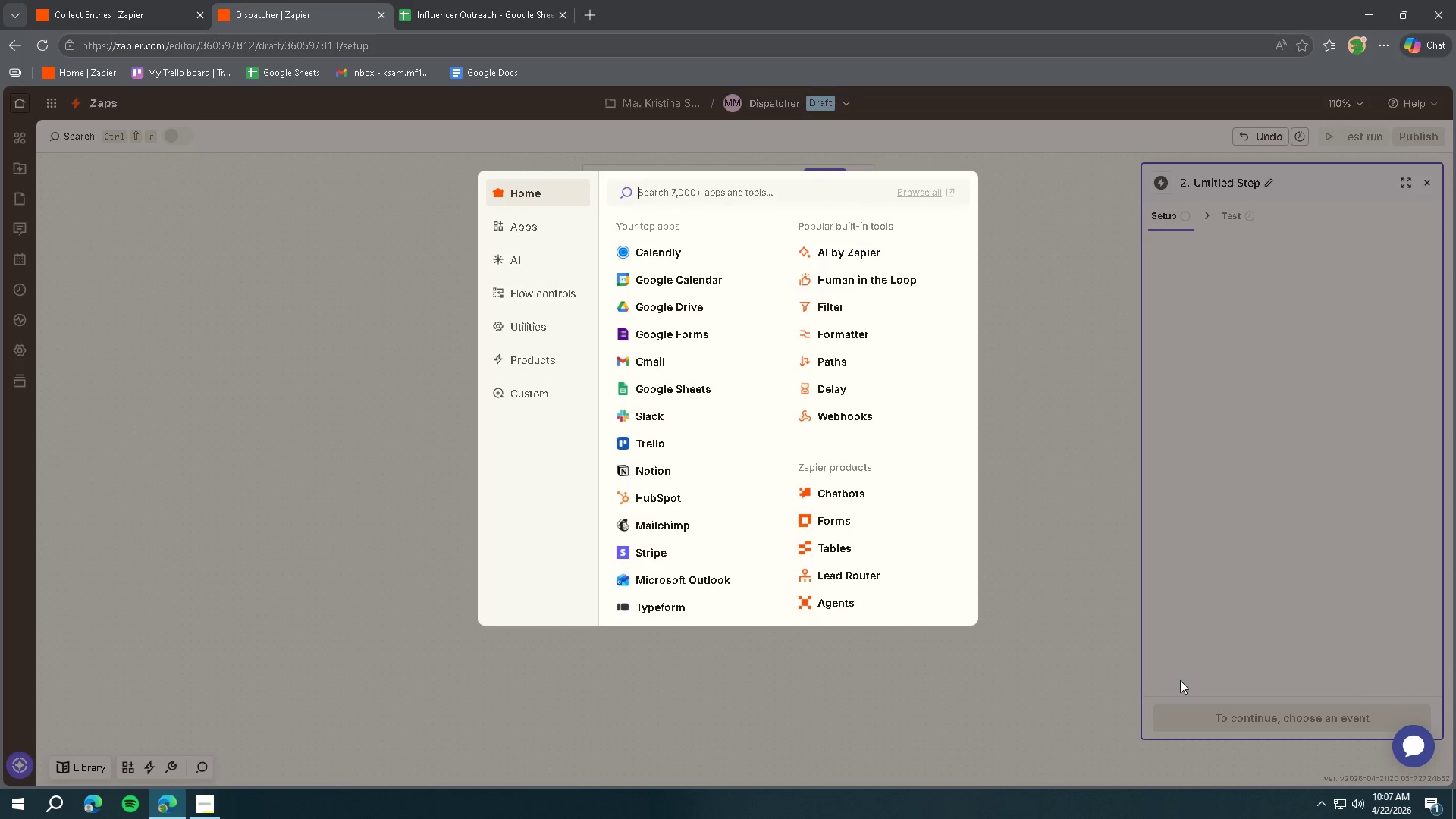 
scroll: coordinate [927, 478], scroll_direction: down, amount: 2.0
 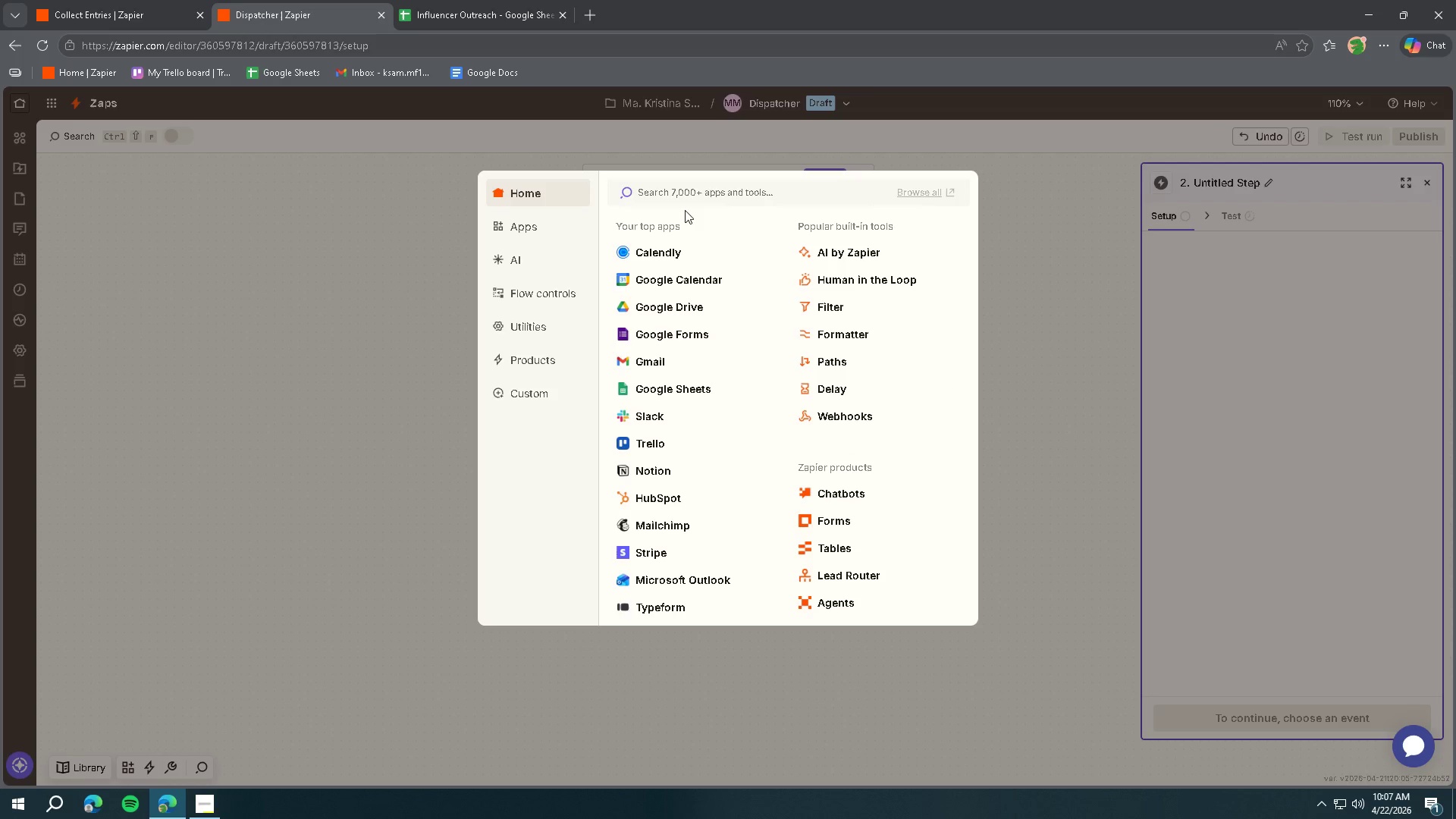 
left_click([676, 196])
 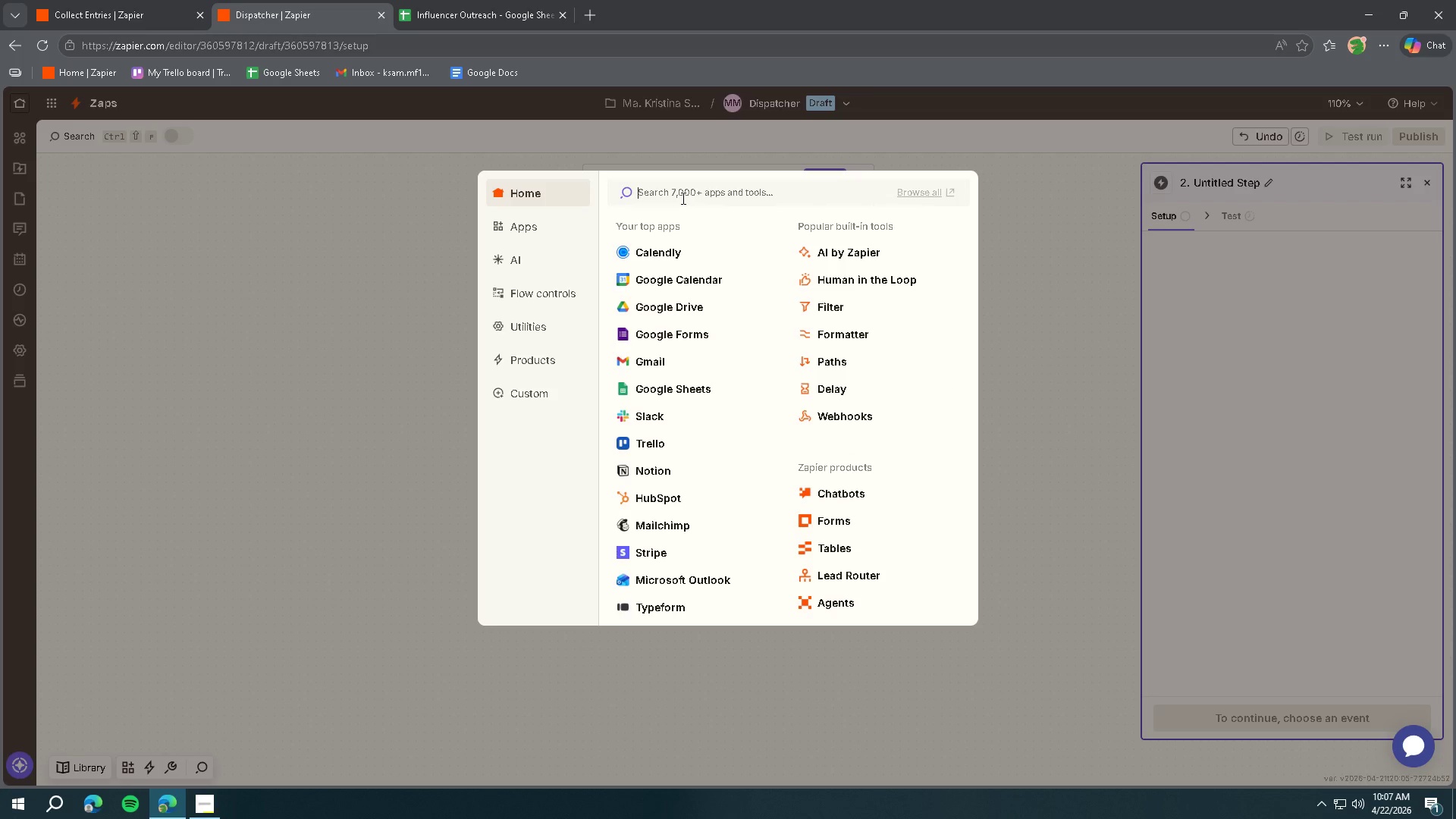 
type(Digest)
 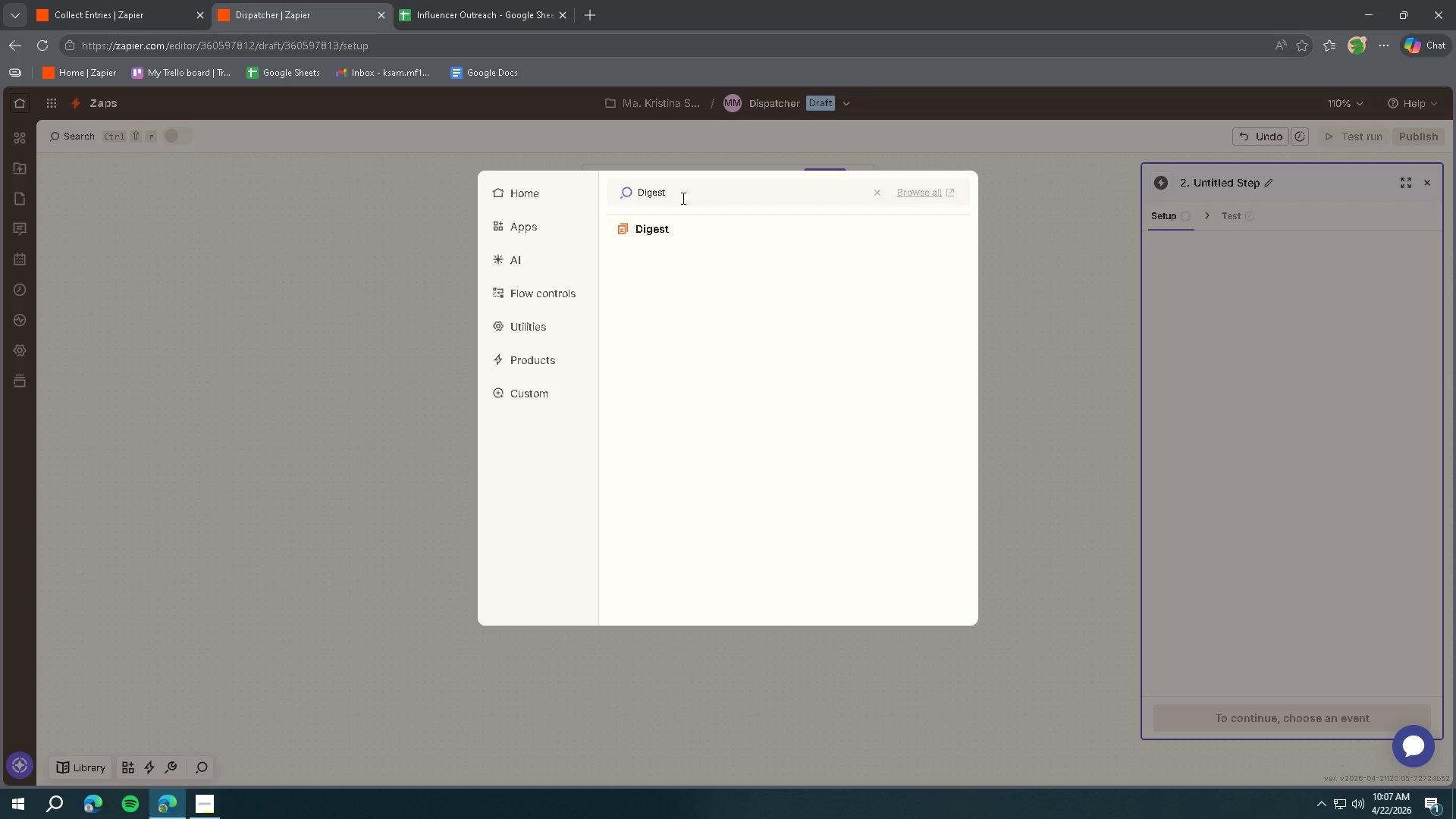 
left_click([673, 231])
 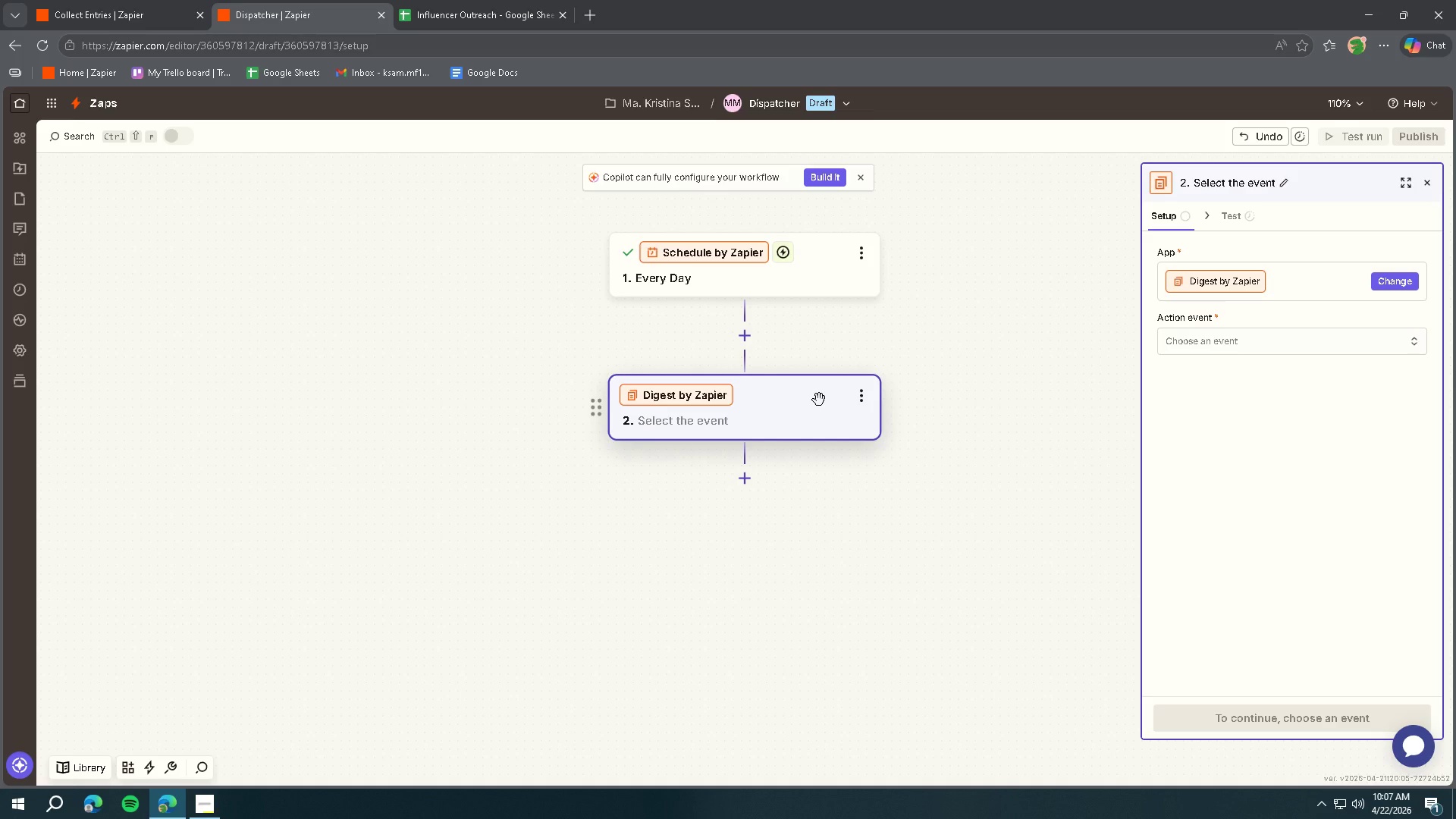 
wait(8.97)
 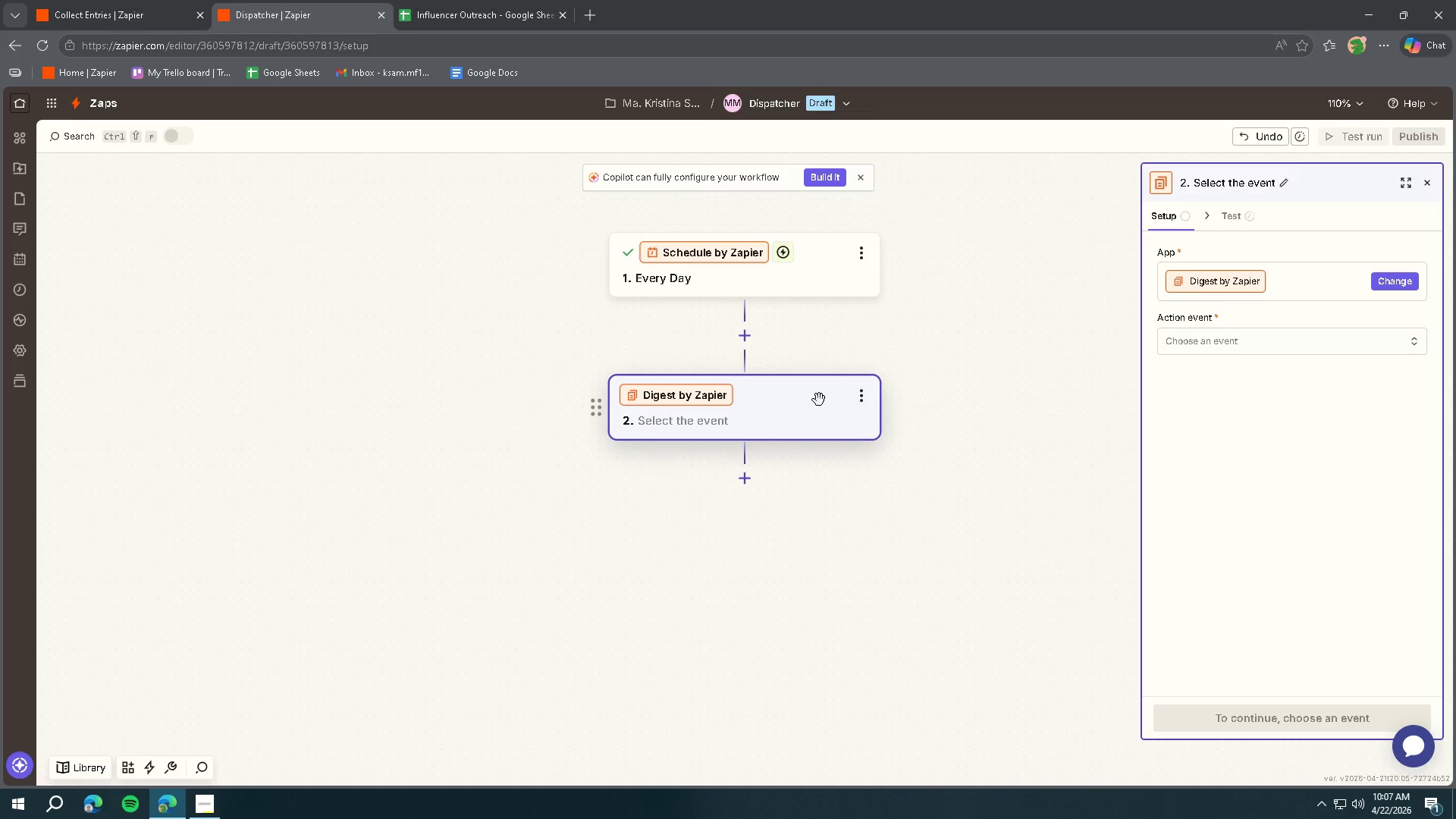 
left_click([1199, 344])
 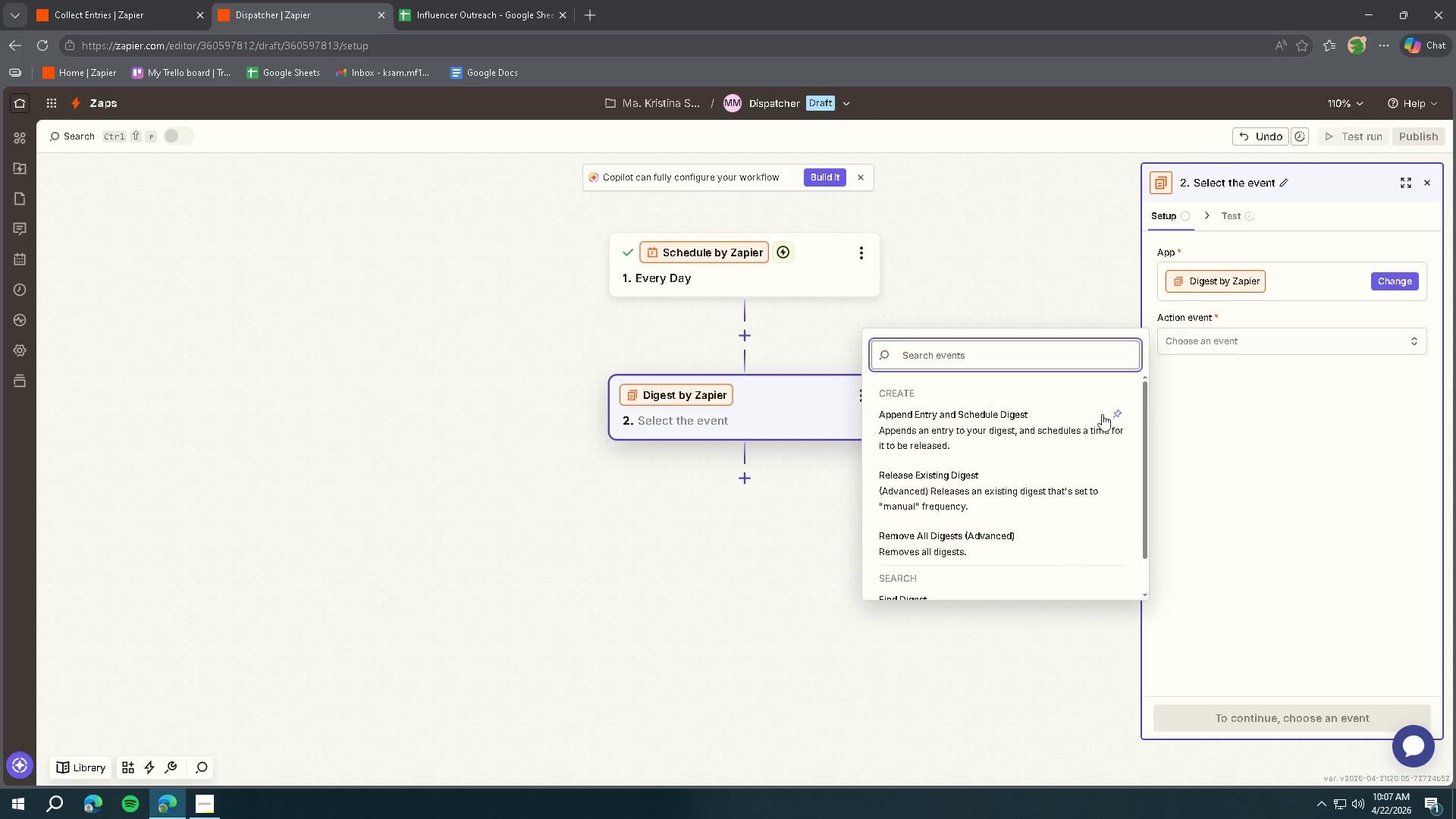 
scroll: coordinate [1057, 466], scroll_direction: down, amount: 1.0
 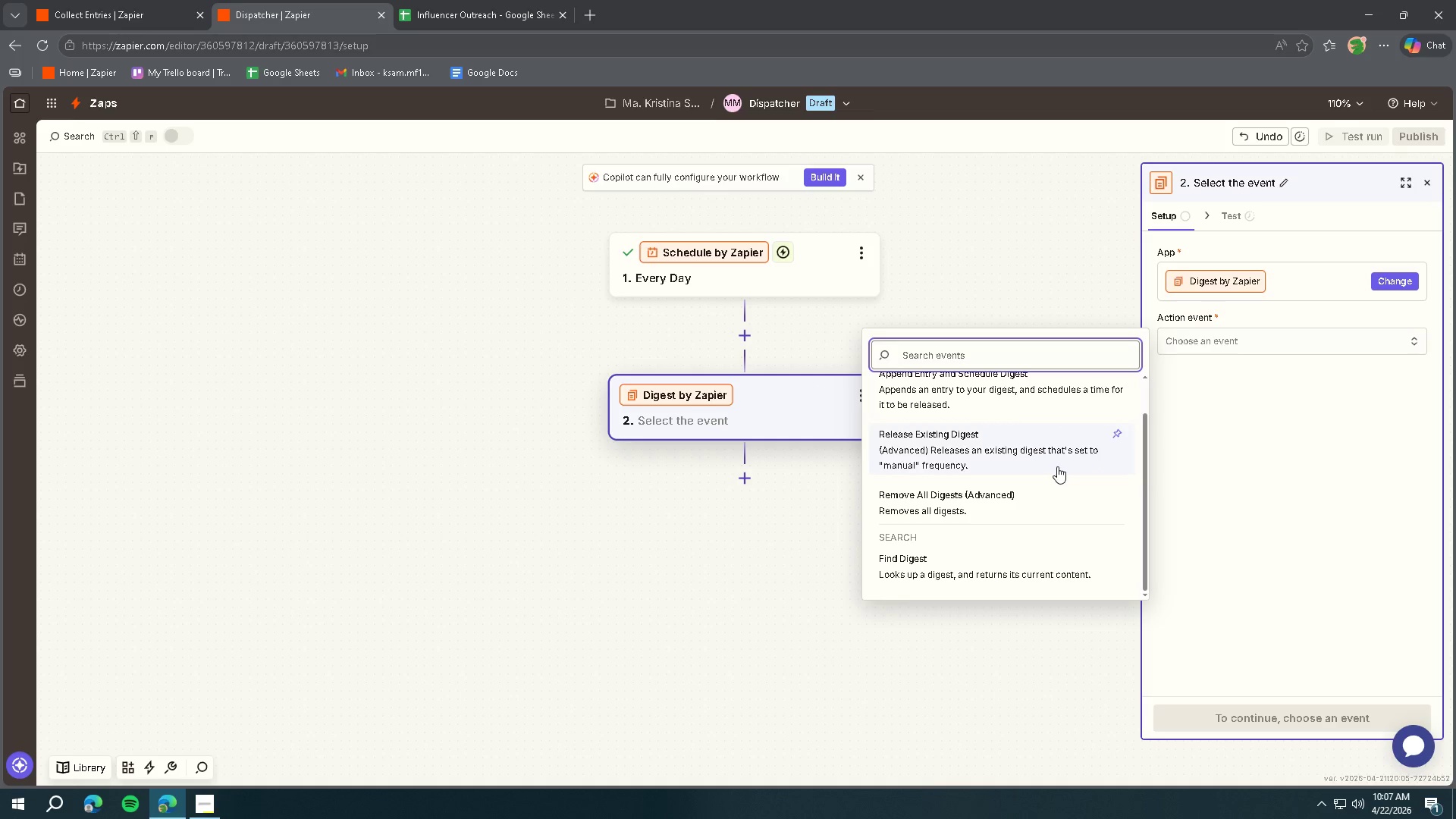 
scroll: coordinate [1056, 472], scroll_direction: up, amount: 1.0
 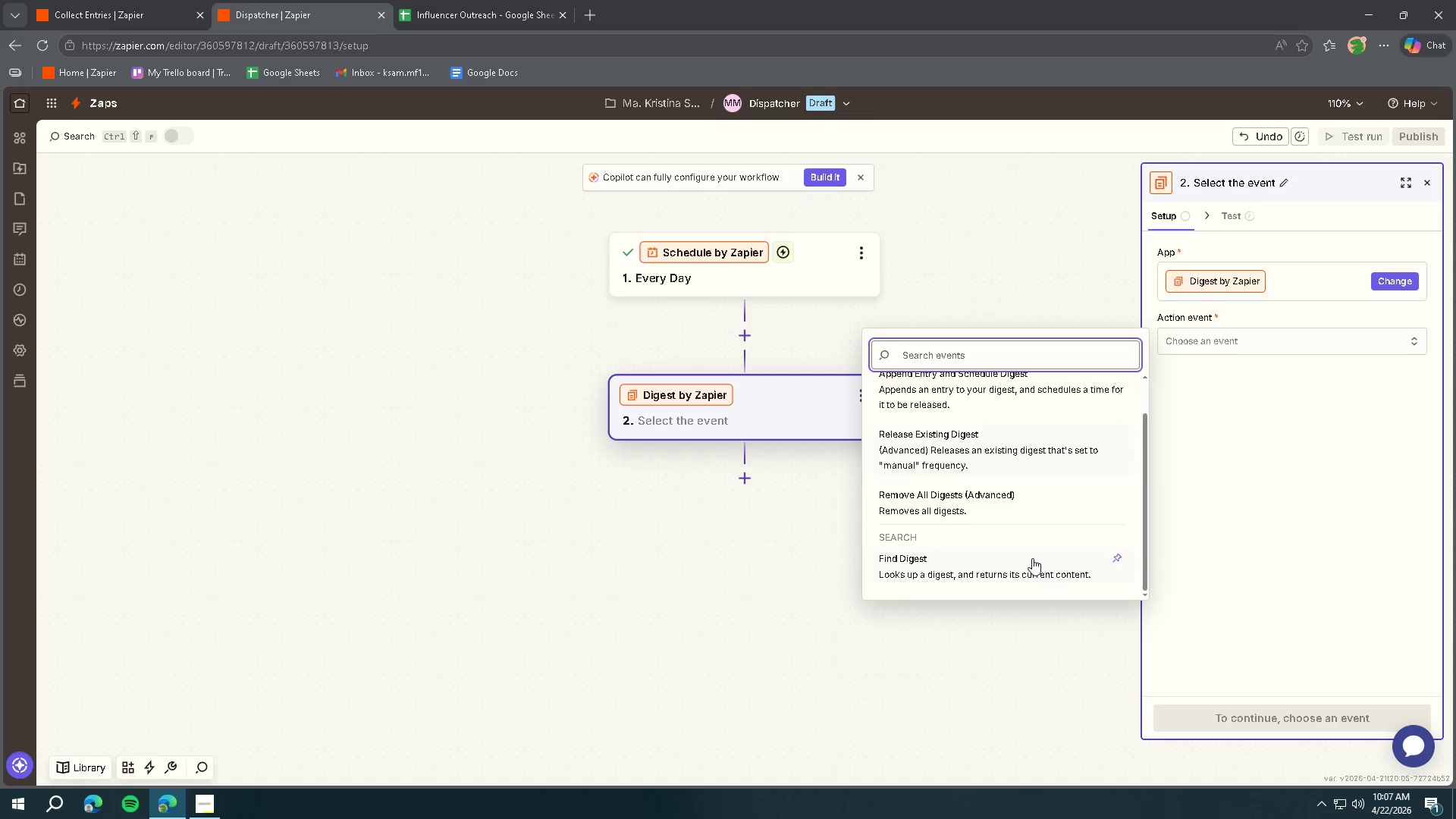 
left_click([1031, 560])
 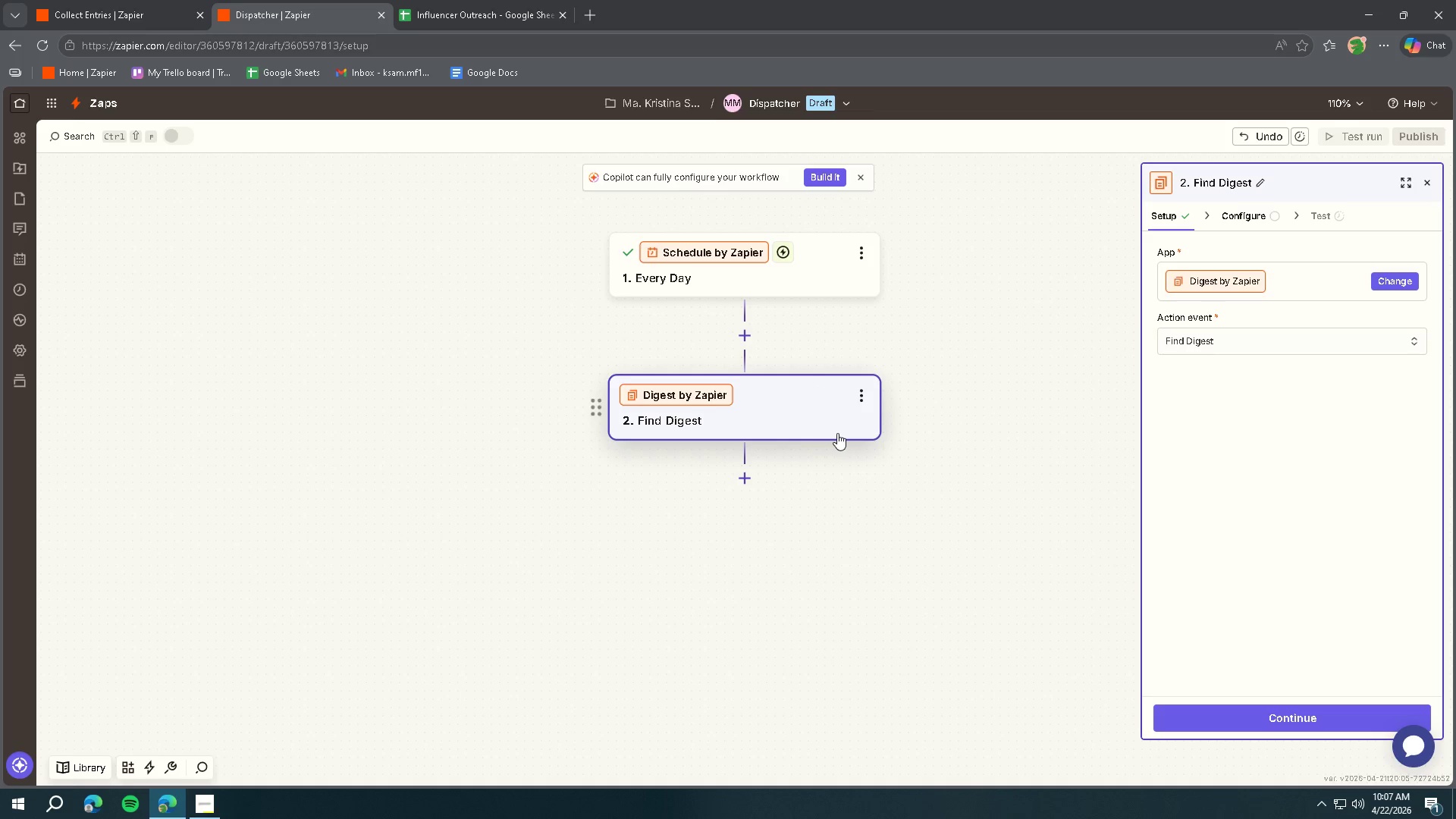 
left_click([1201, 350])
 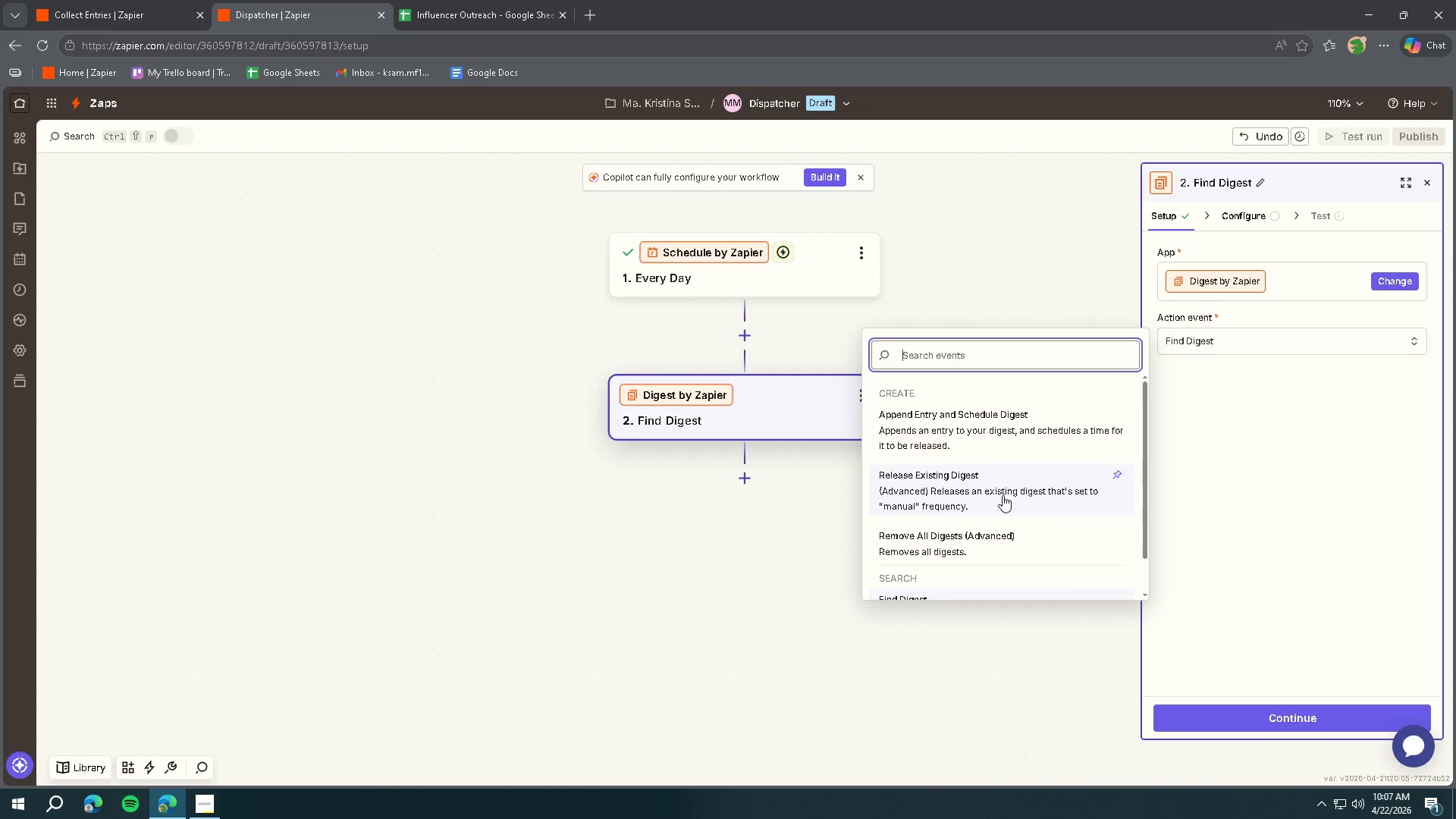 
left_click([1002, 492])
 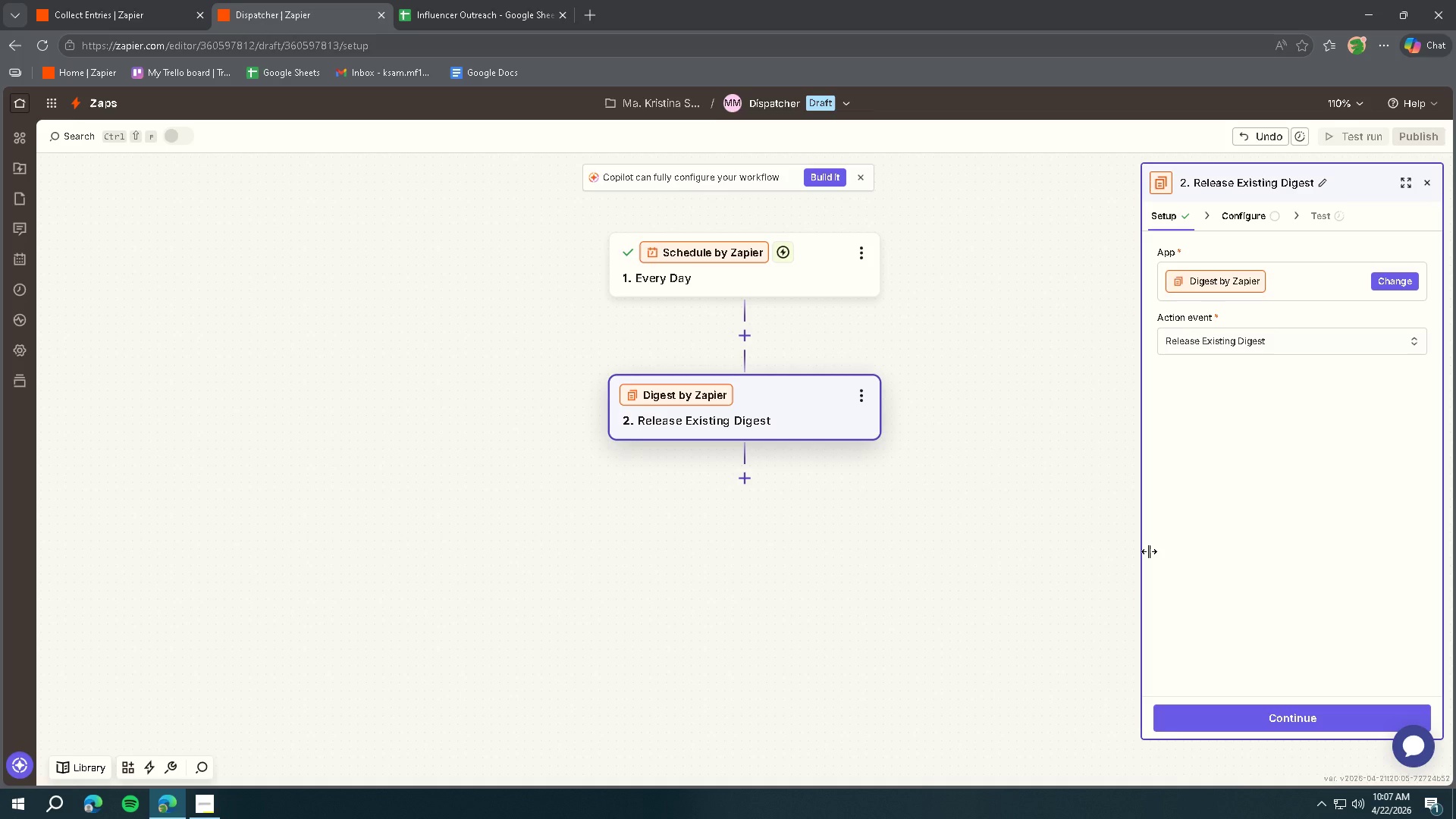 
wait(6.02)
 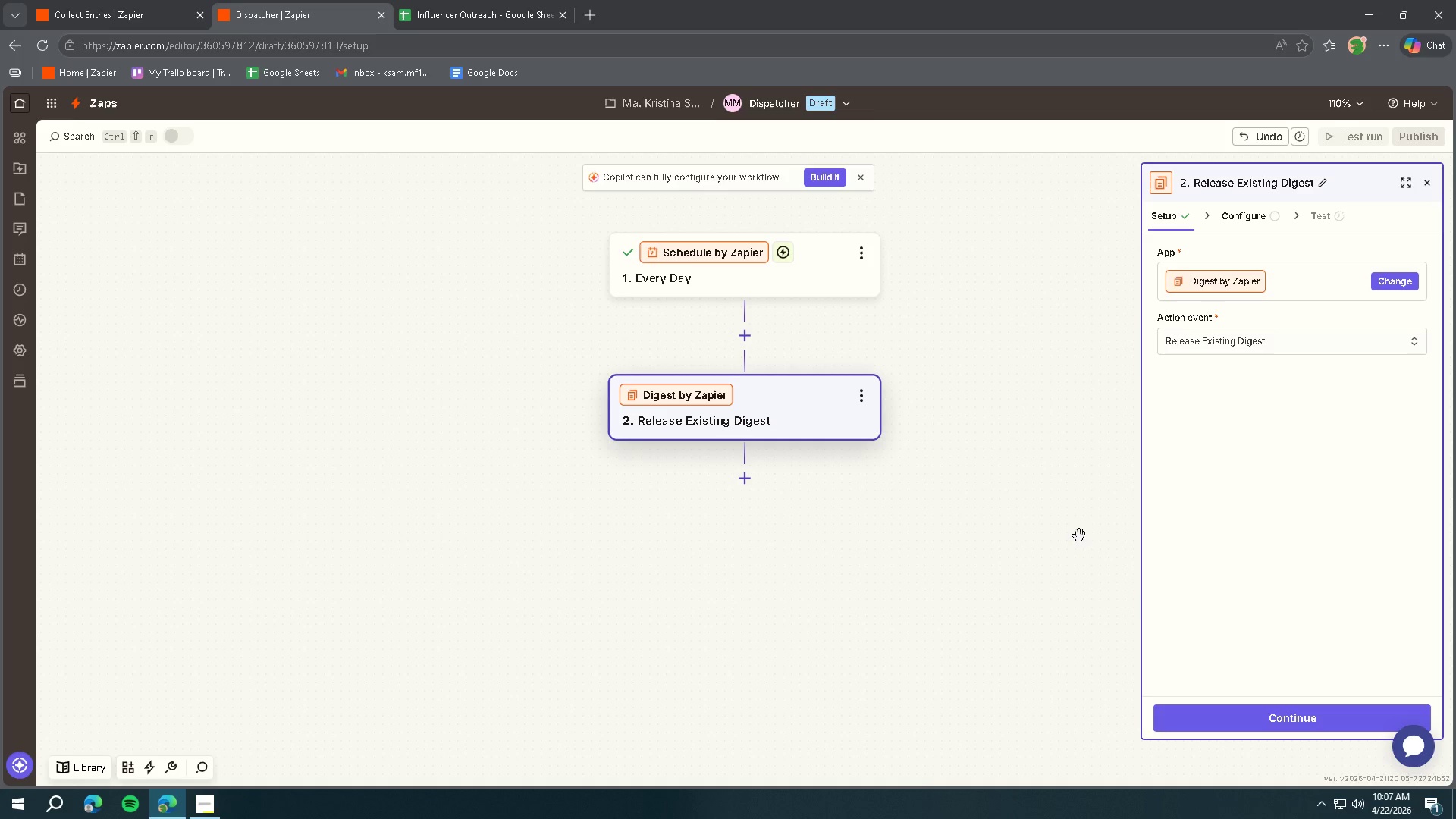 
left_click([1267, 708])
 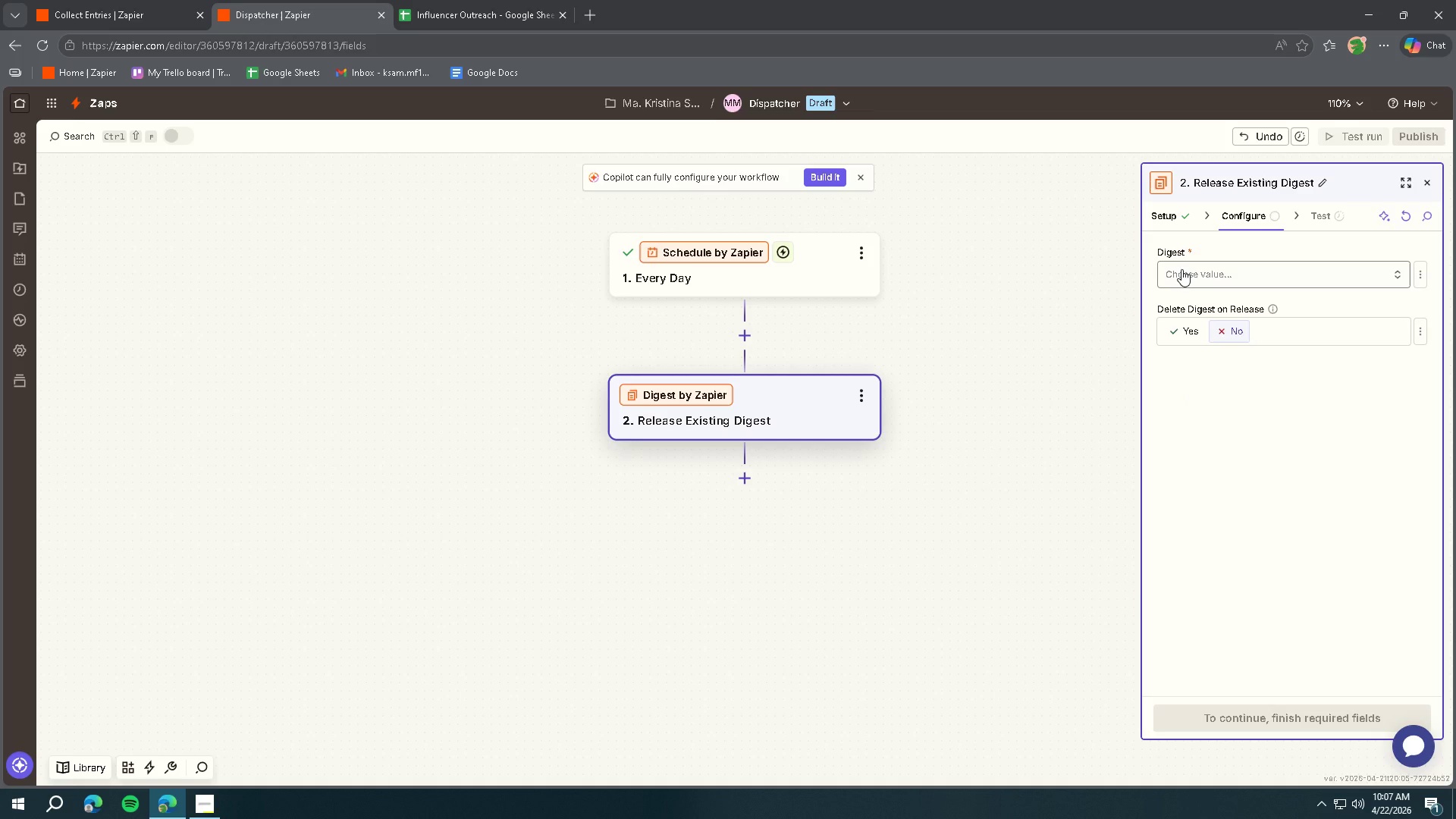 
left_click([1181, 269])
 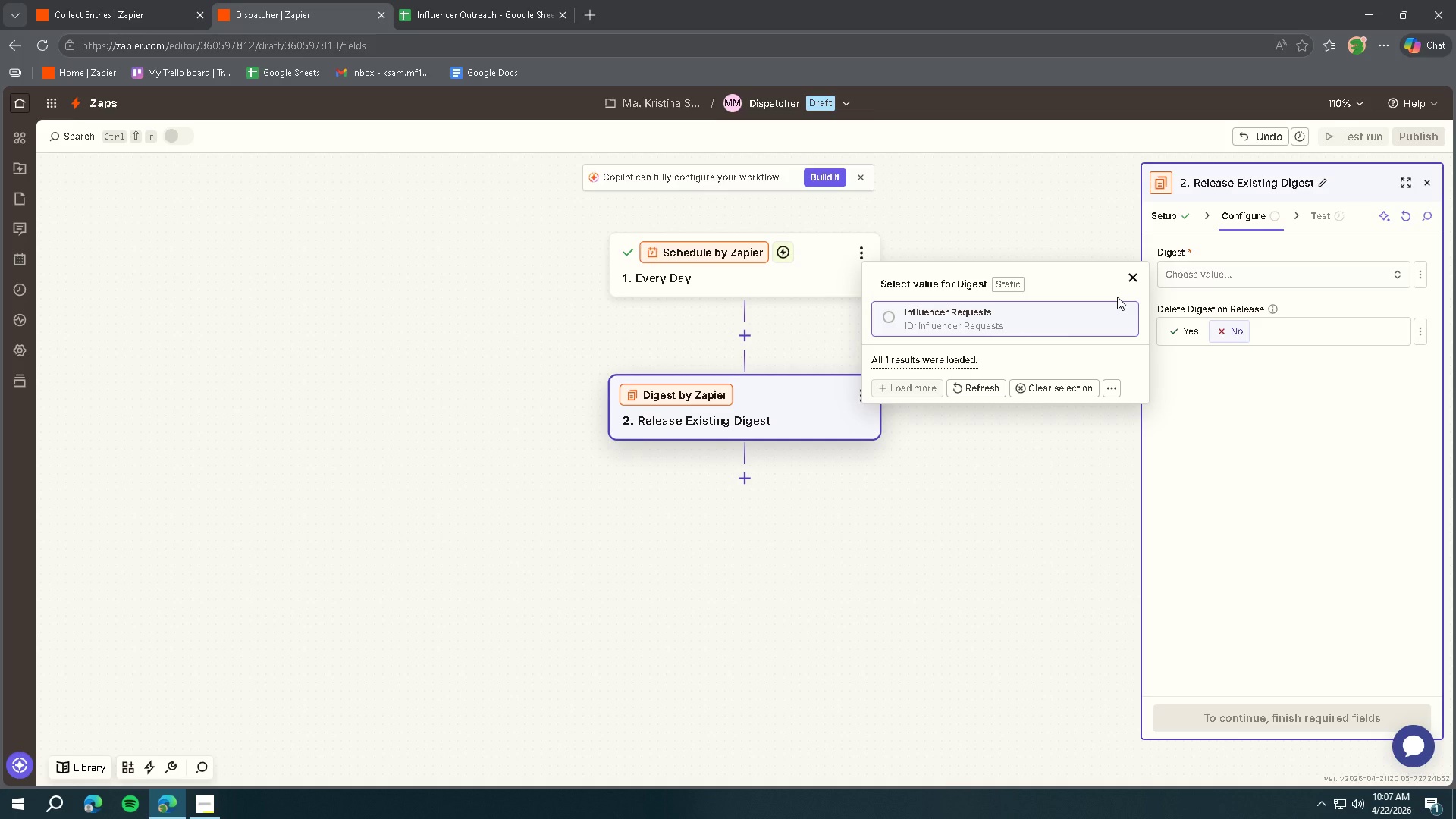 
left_click([1062, 313])
 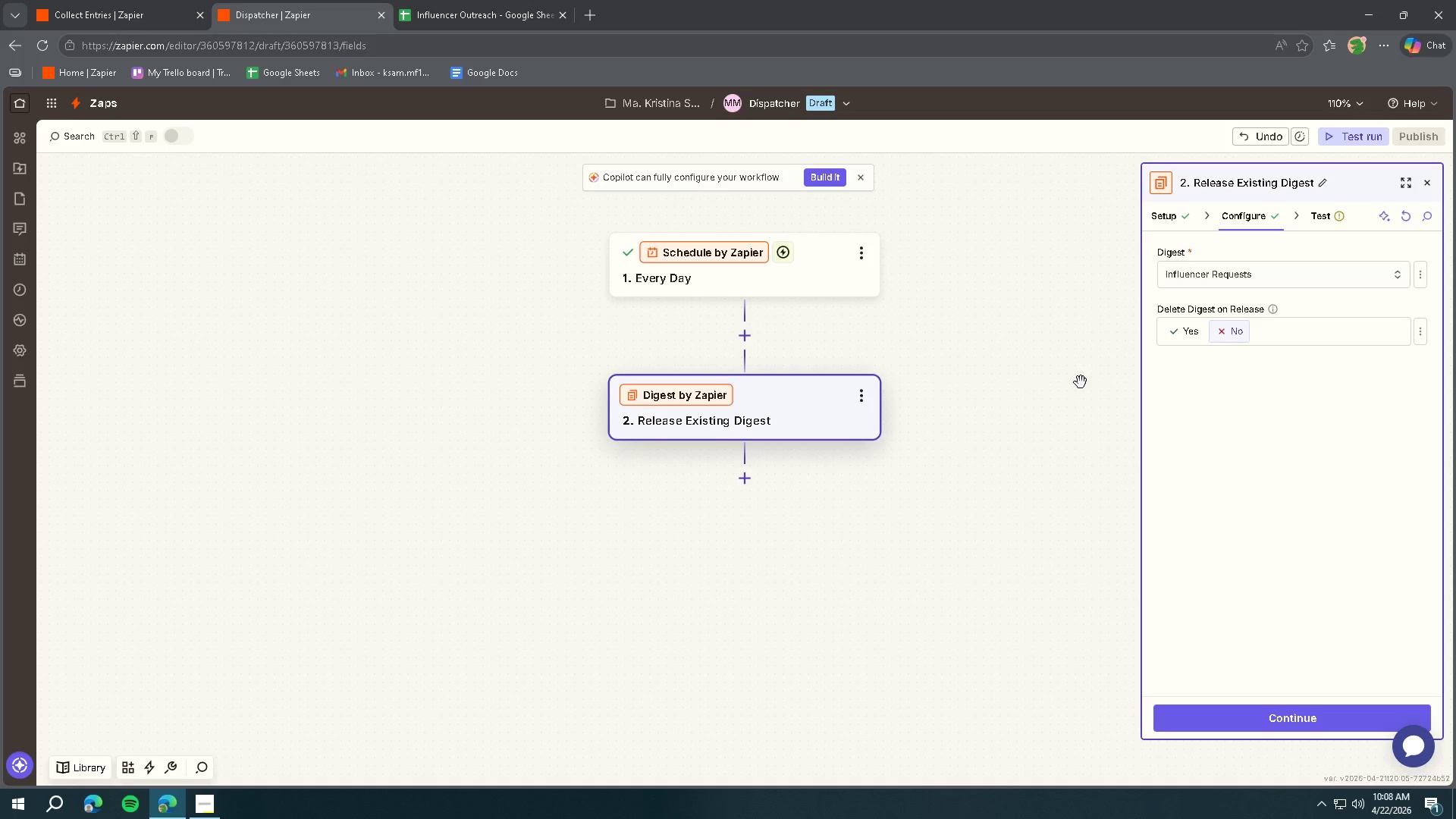 
wait(35.12)
 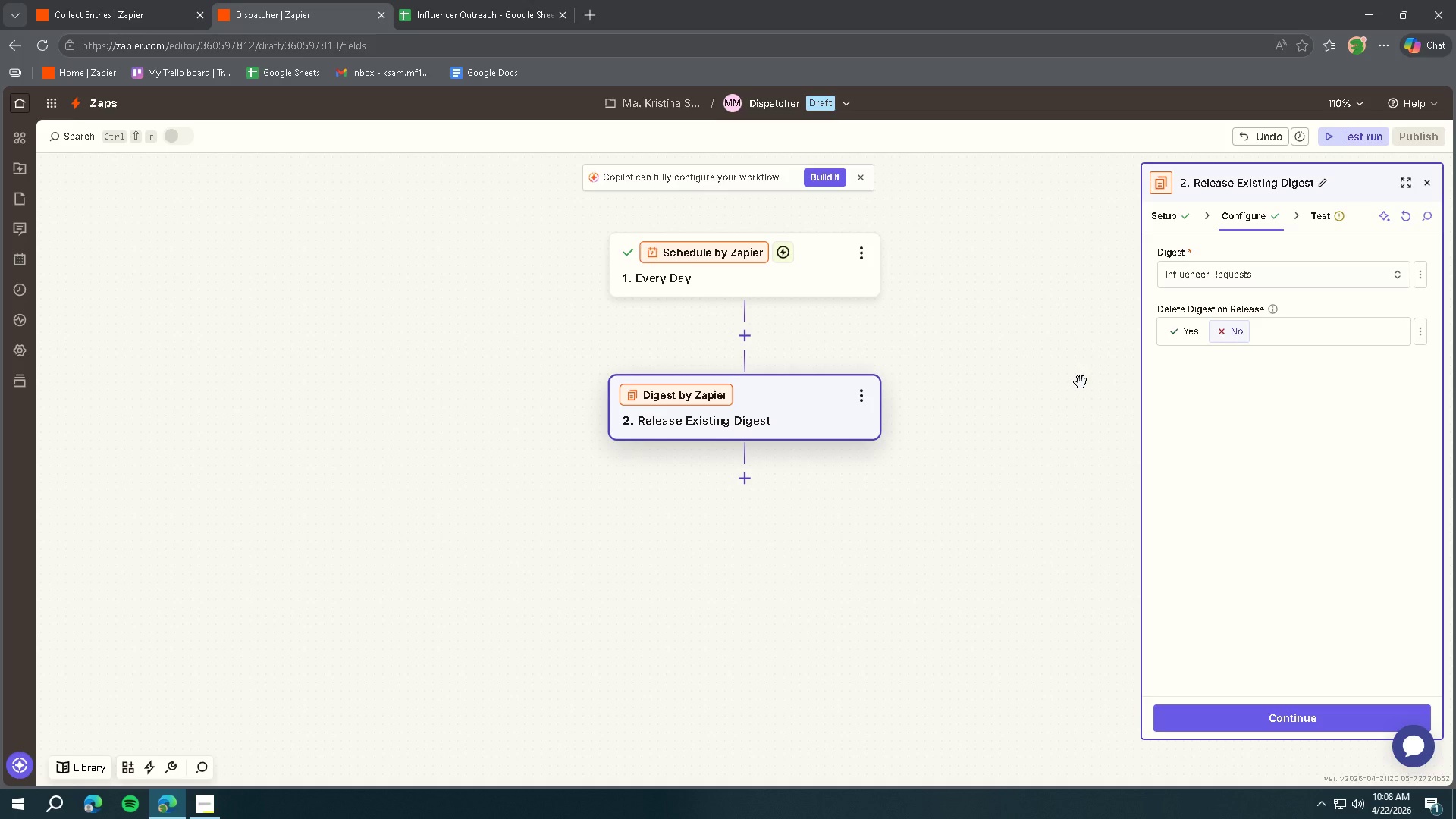 
left_click([1228, 712])
 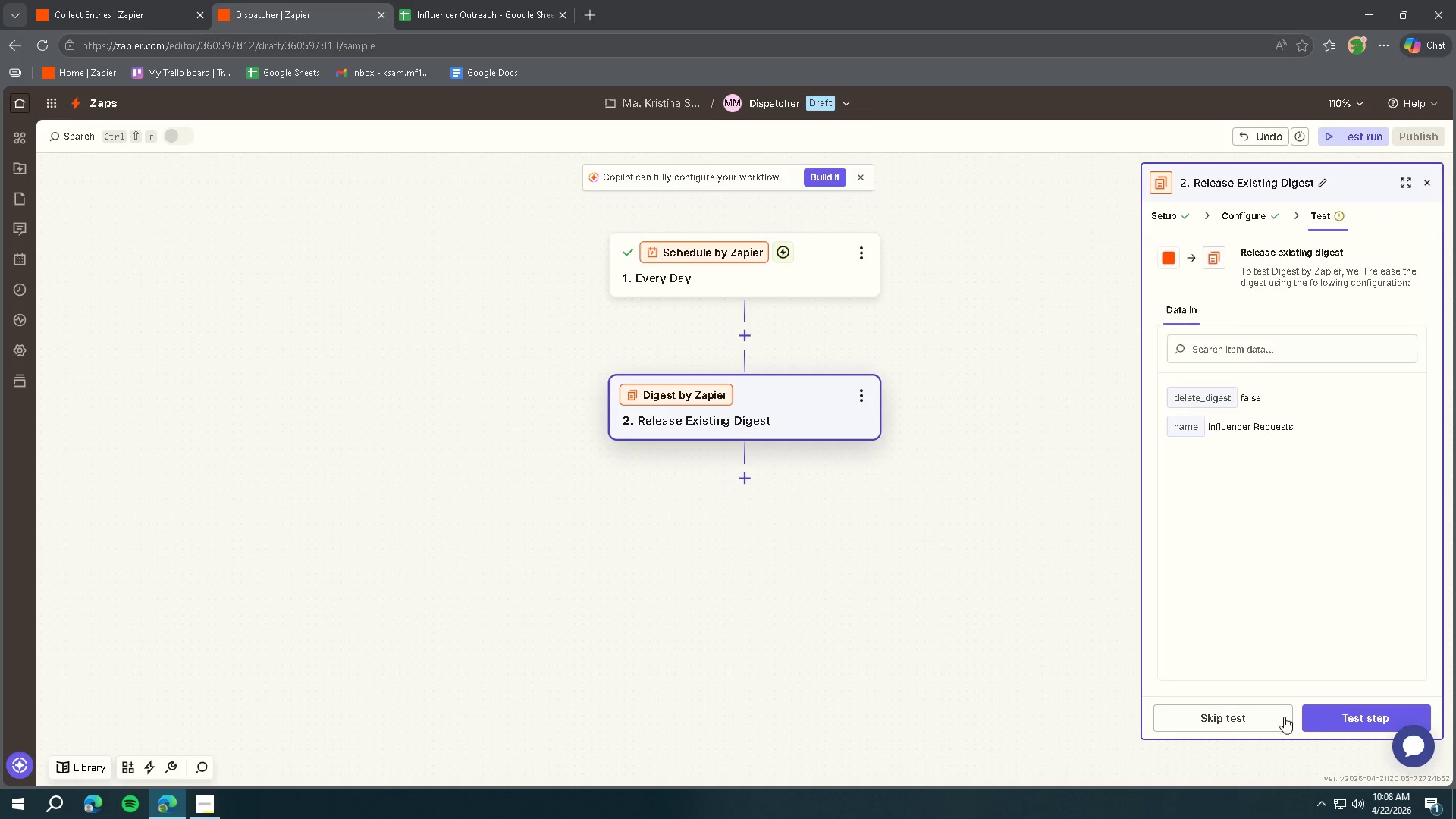 
left_click([1327, 720])
 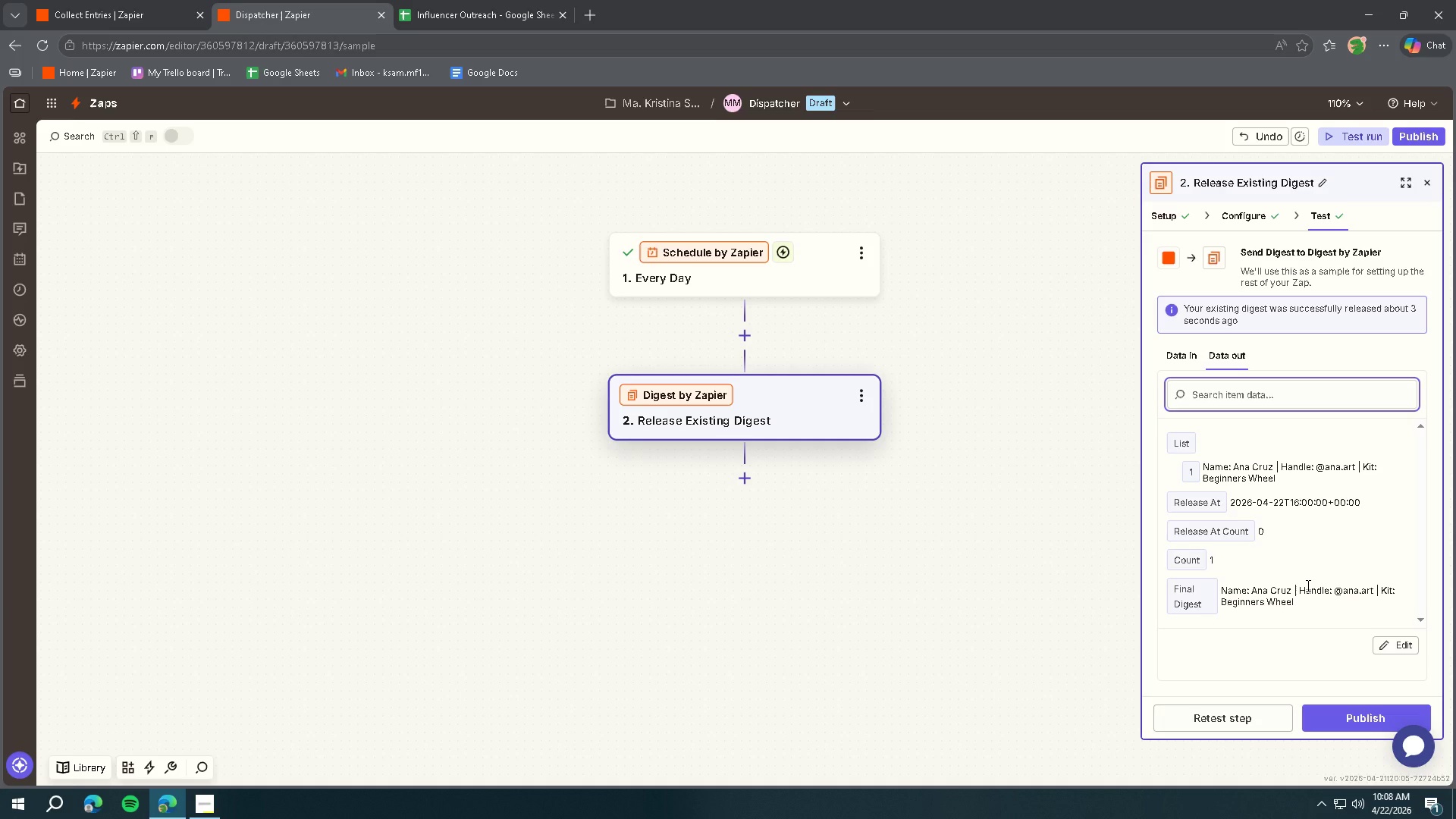 
wait(20.0)
 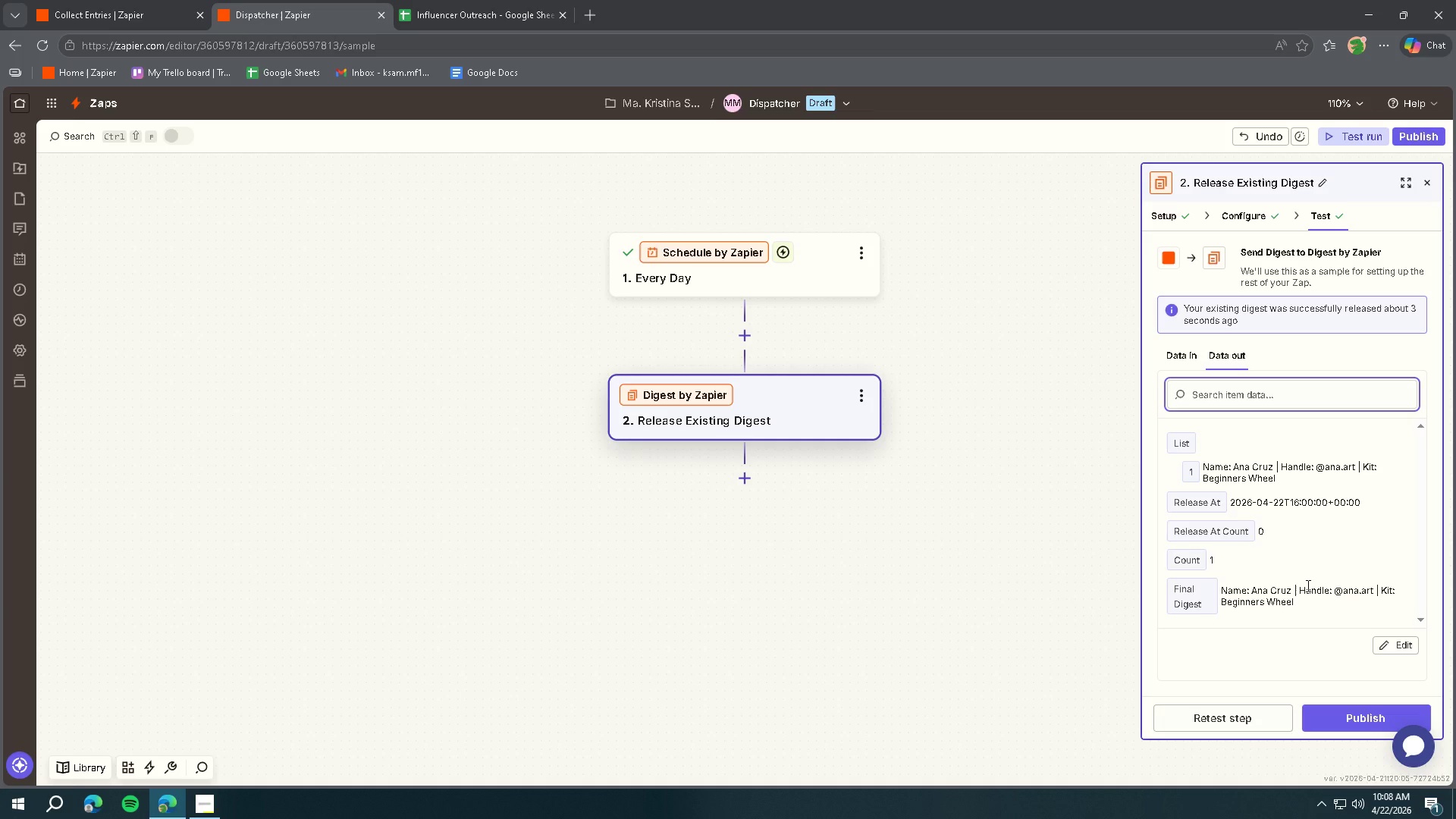 
left_click([746, 487])
 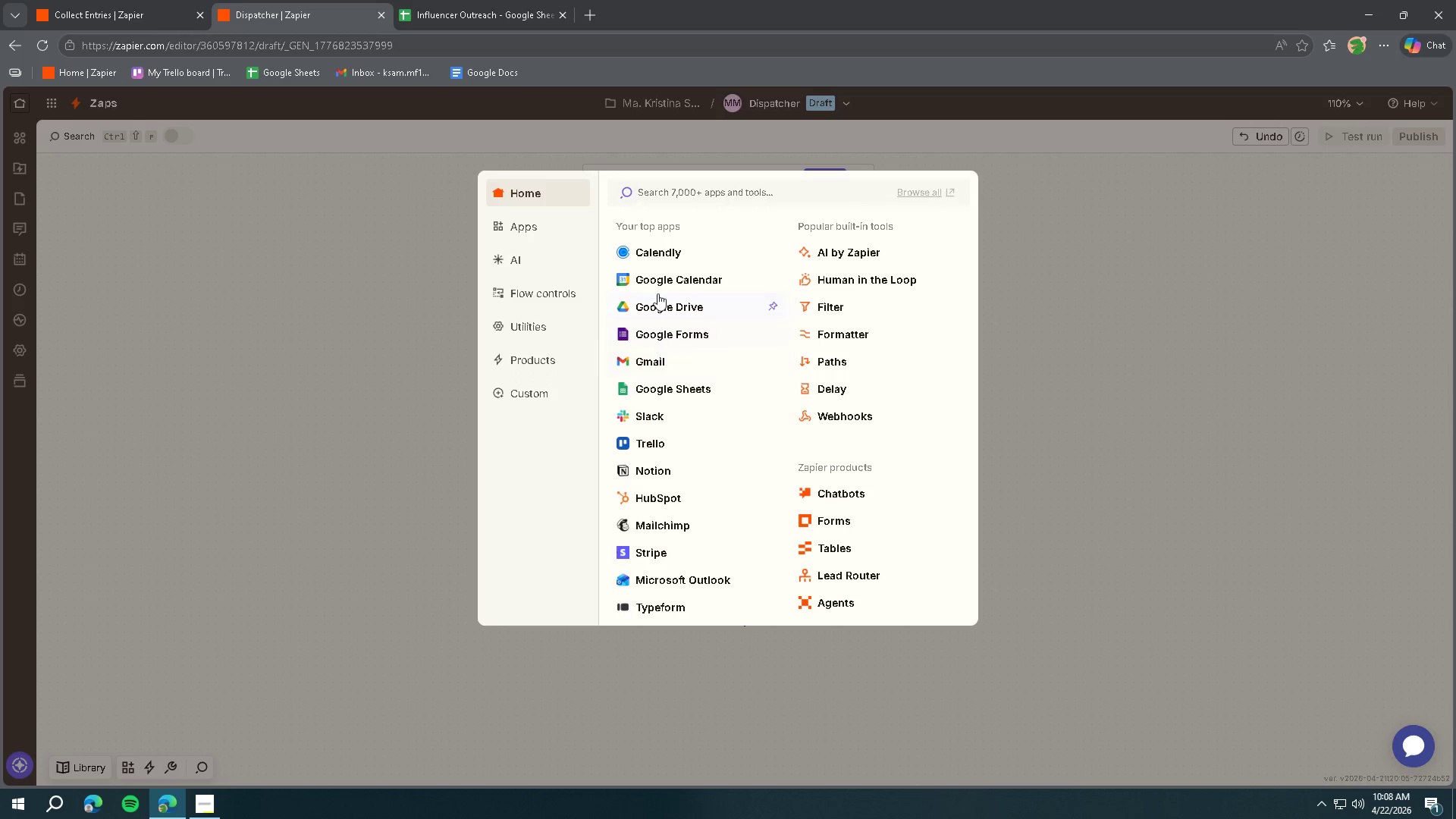 
left_click([644, 356])
 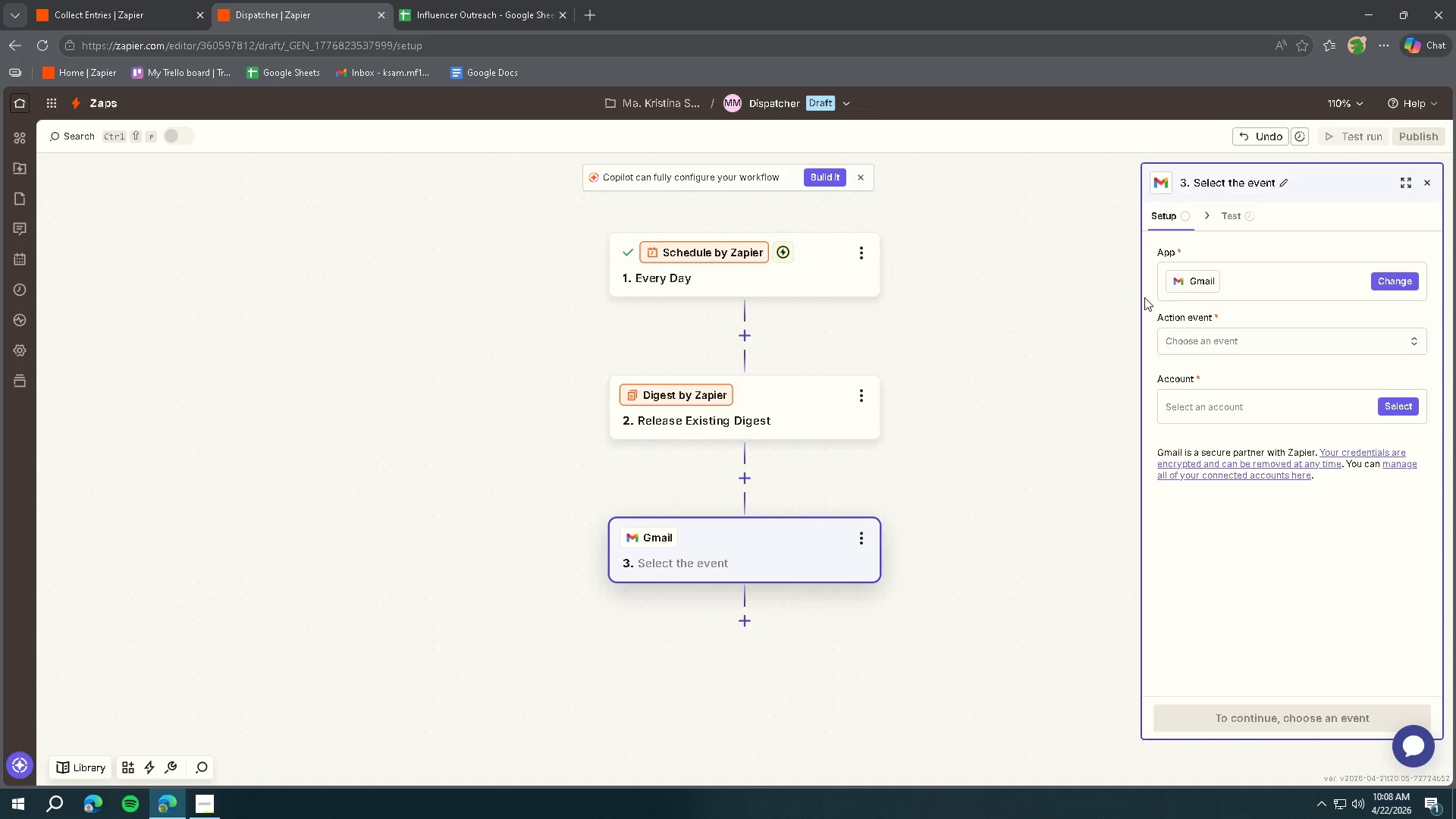 
left_click([1194, 346])
 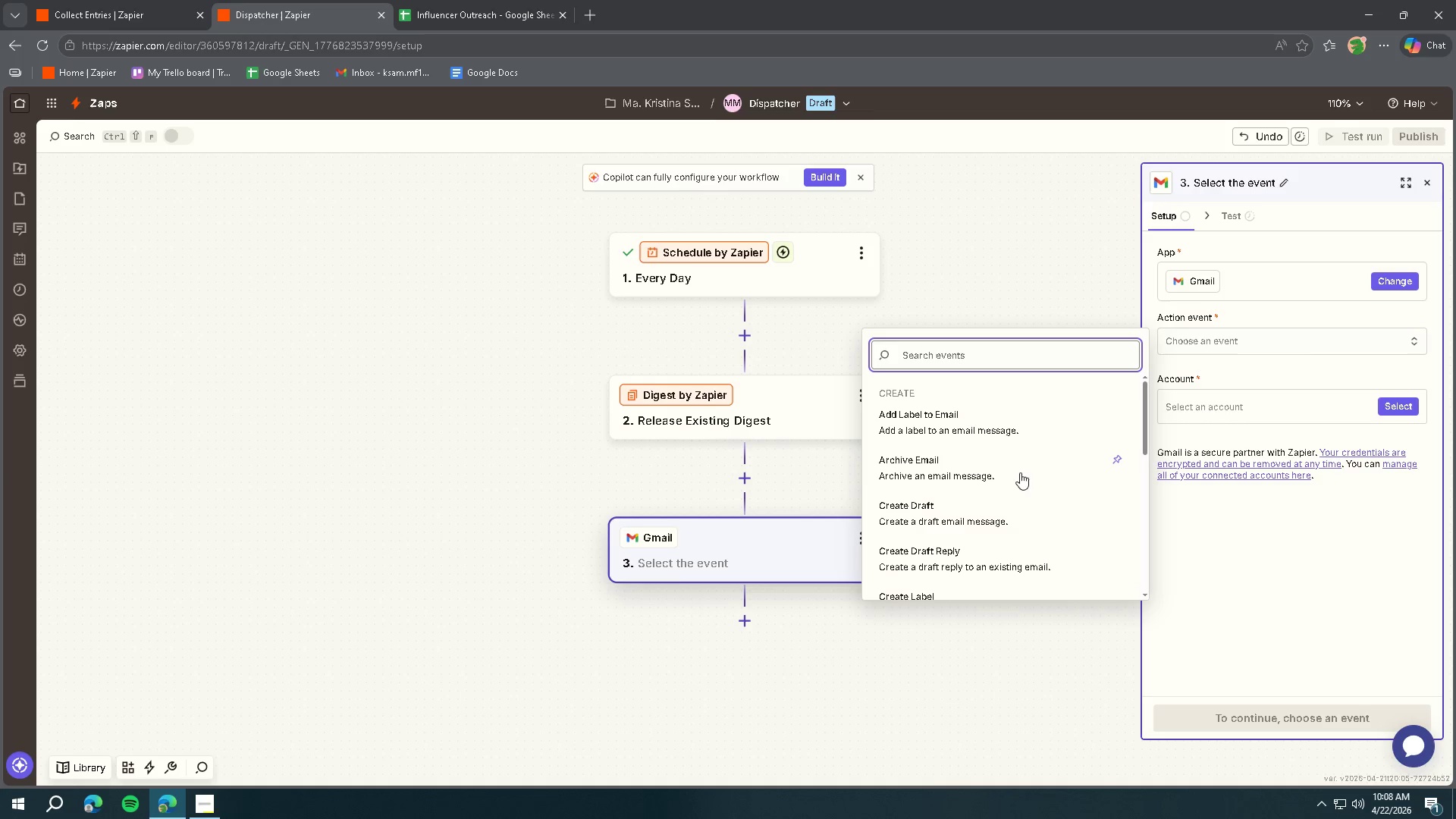 
scroll: coordinate [986, 472], scroll_direction: down, amount: 8.0
 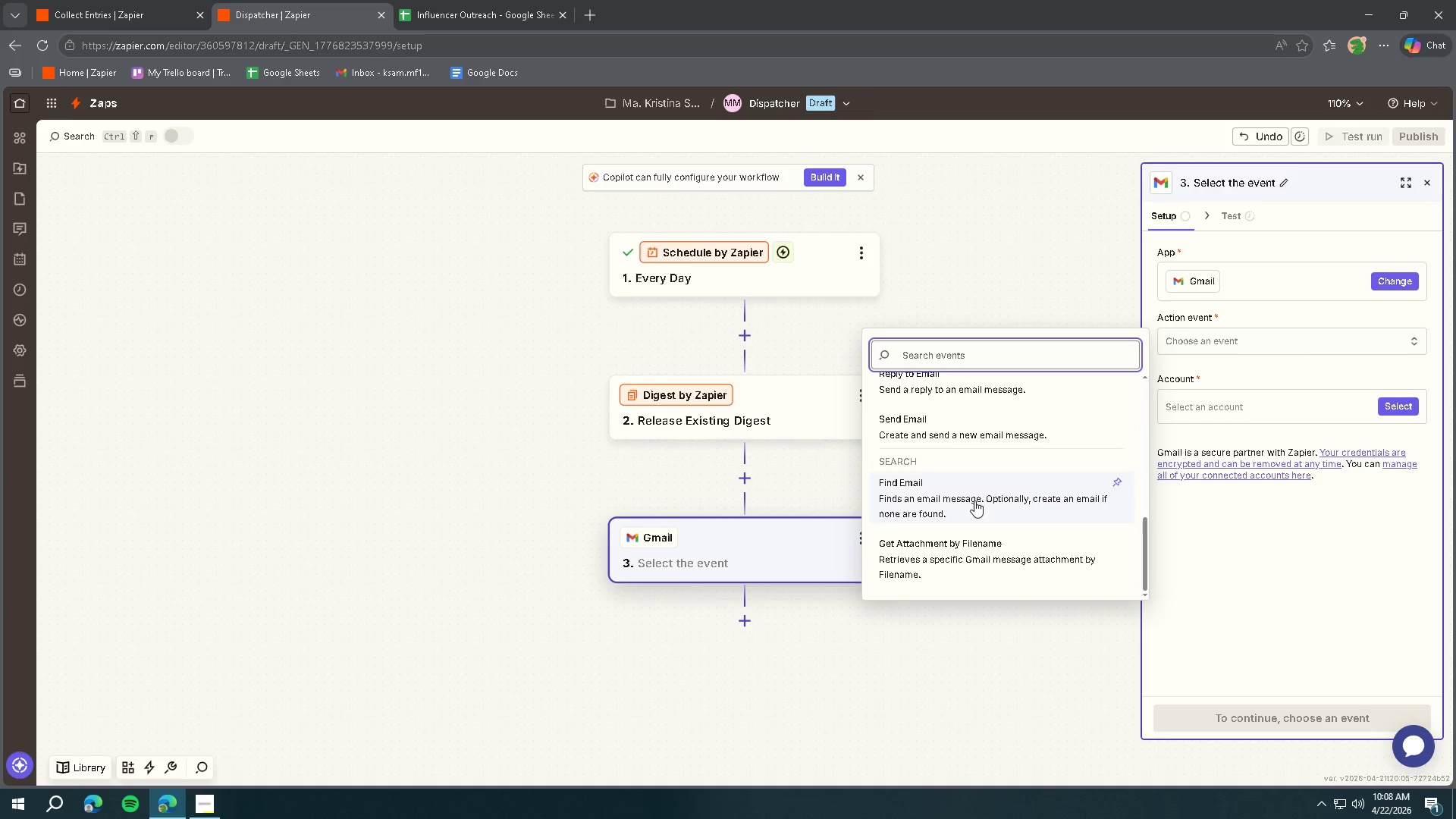 
scroll: coordinate [970, 510], scroll_direction: up, amount: 1.0
 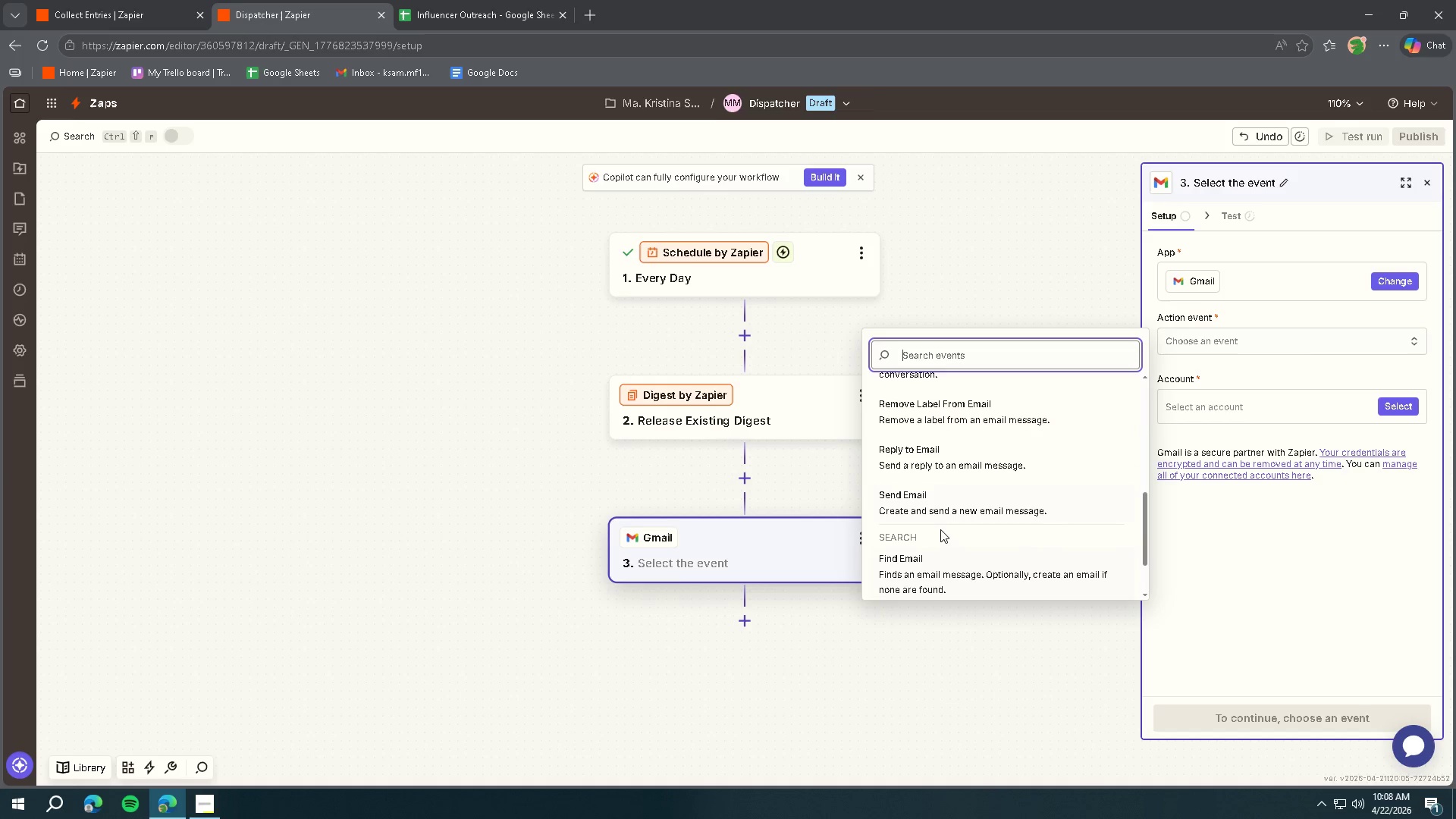 
left_click([934, 506])
 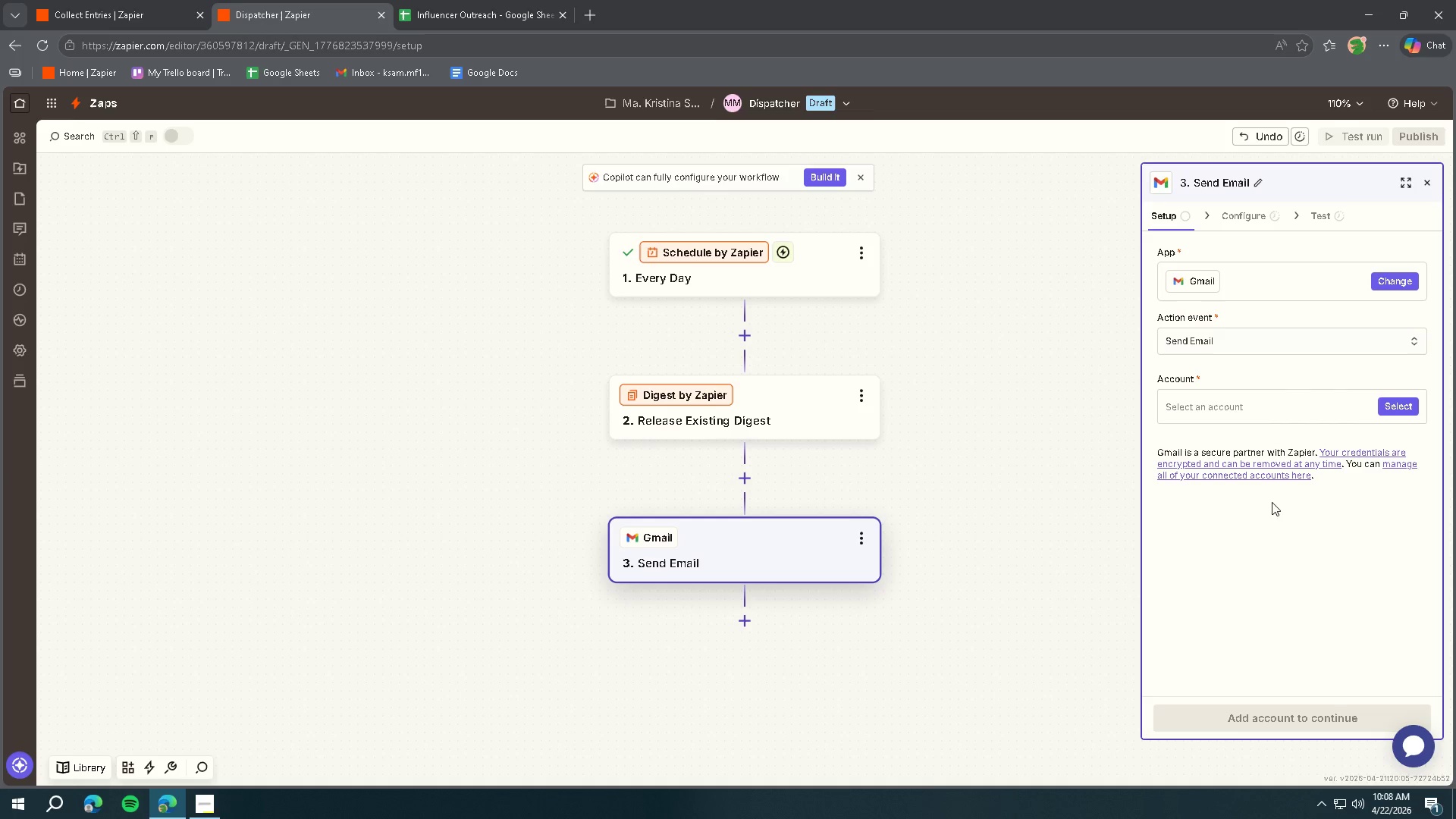 
wait(7.0)
 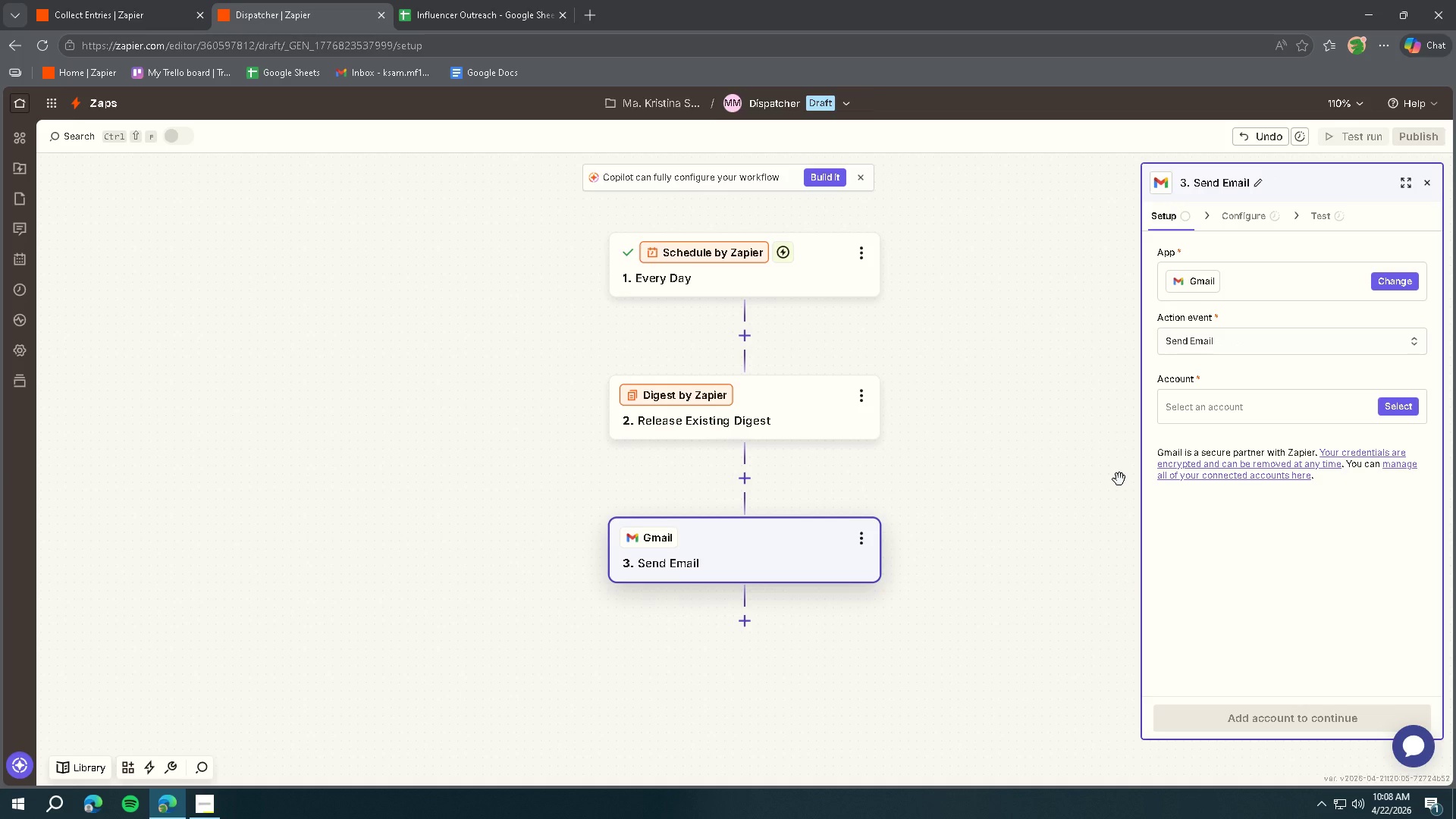 
left_click([1388, 408])
 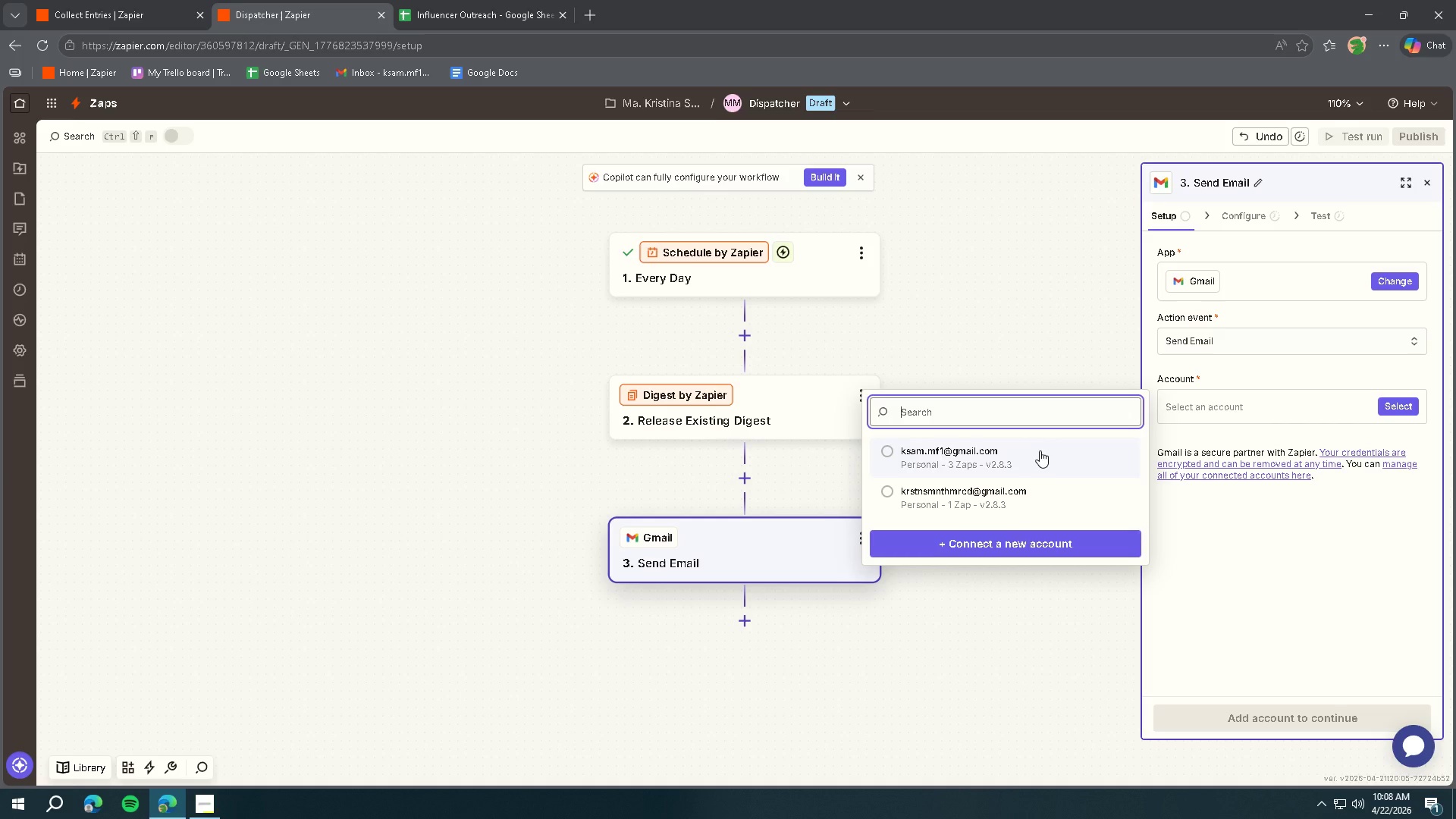 
left_click([1040, 450])
 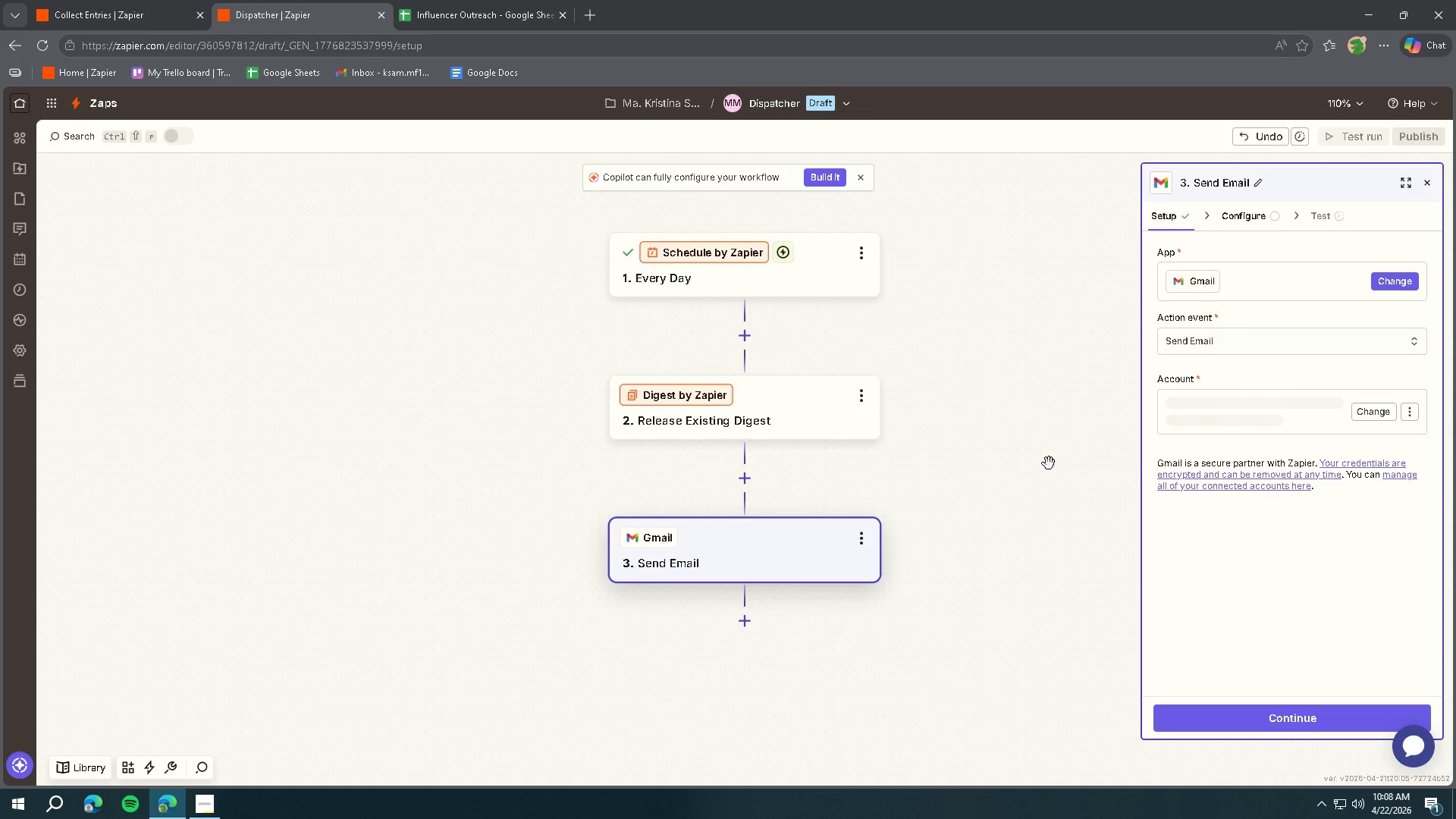 
left_click([1281, 709])
 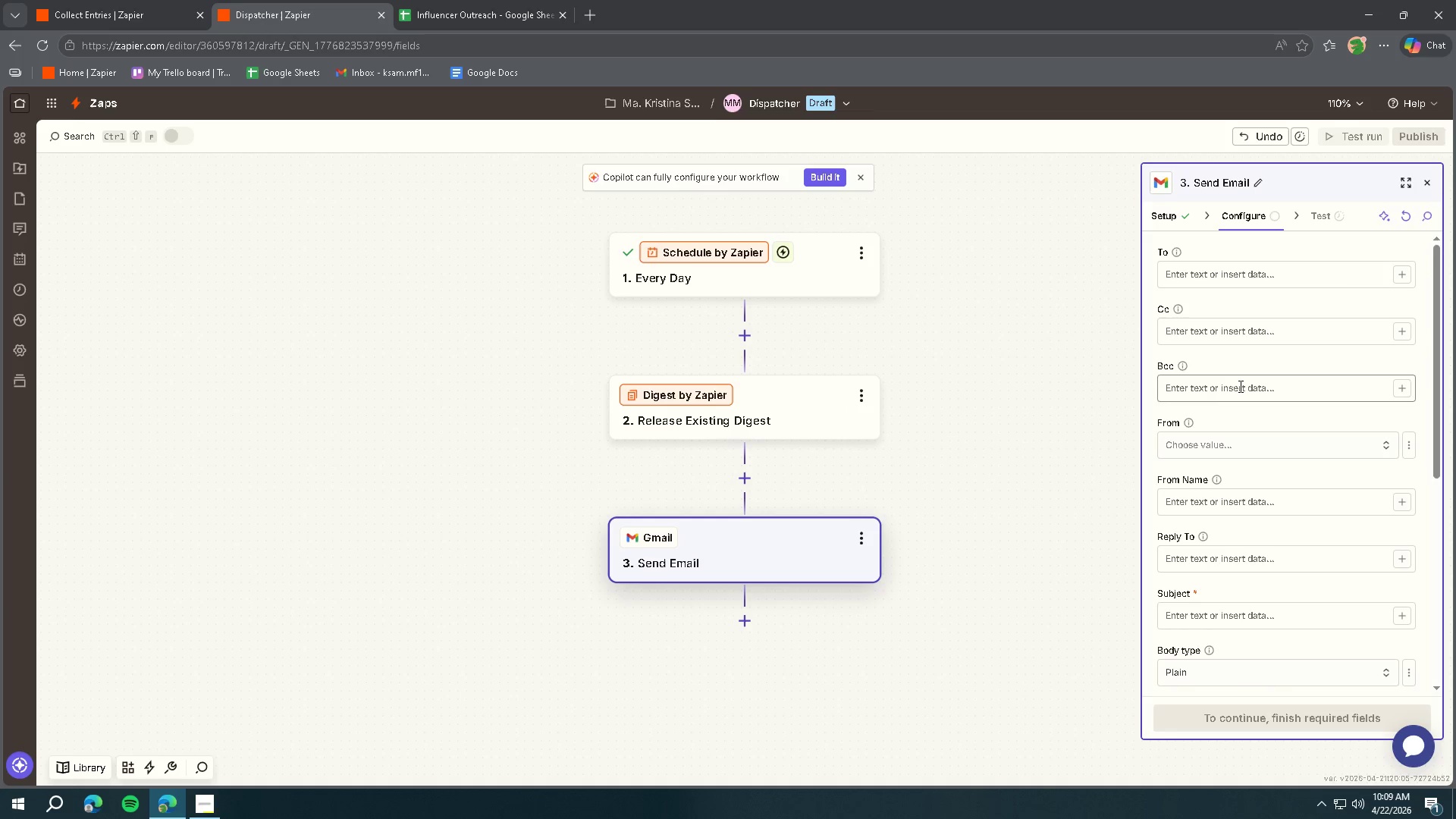 
left_click([1399, 269])
 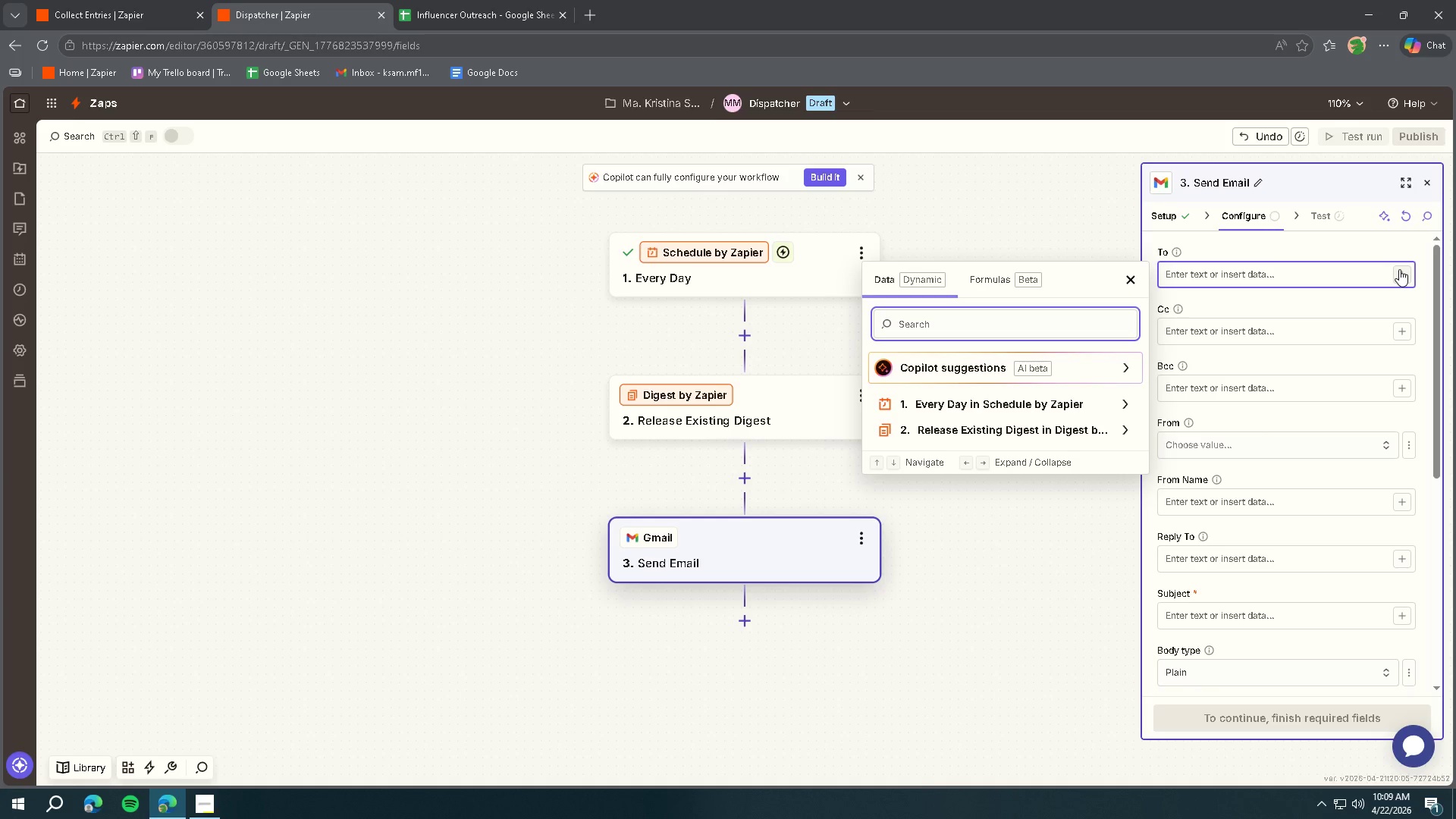 
wait(5.39)
 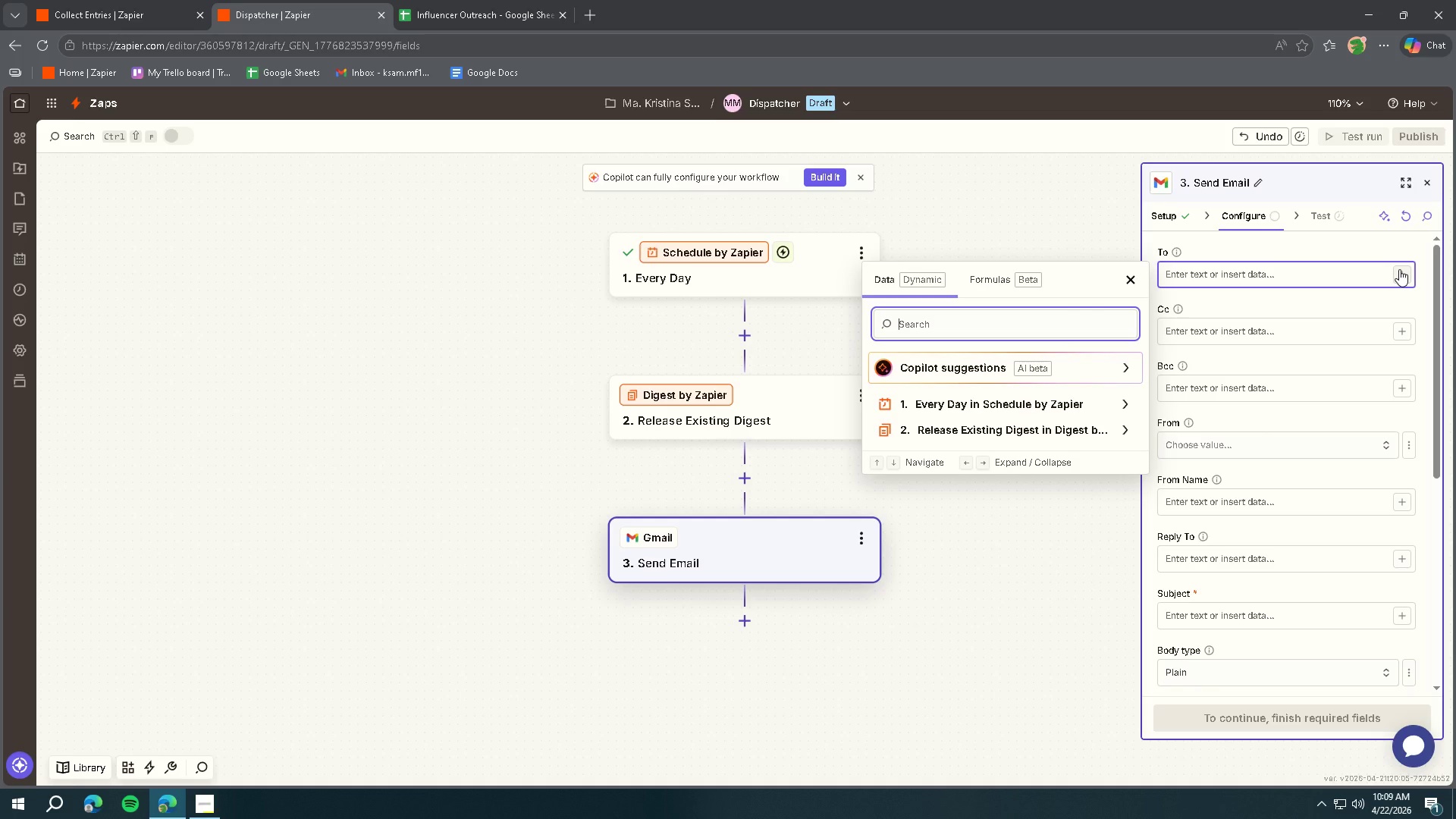 
left_click([1284, 272])
 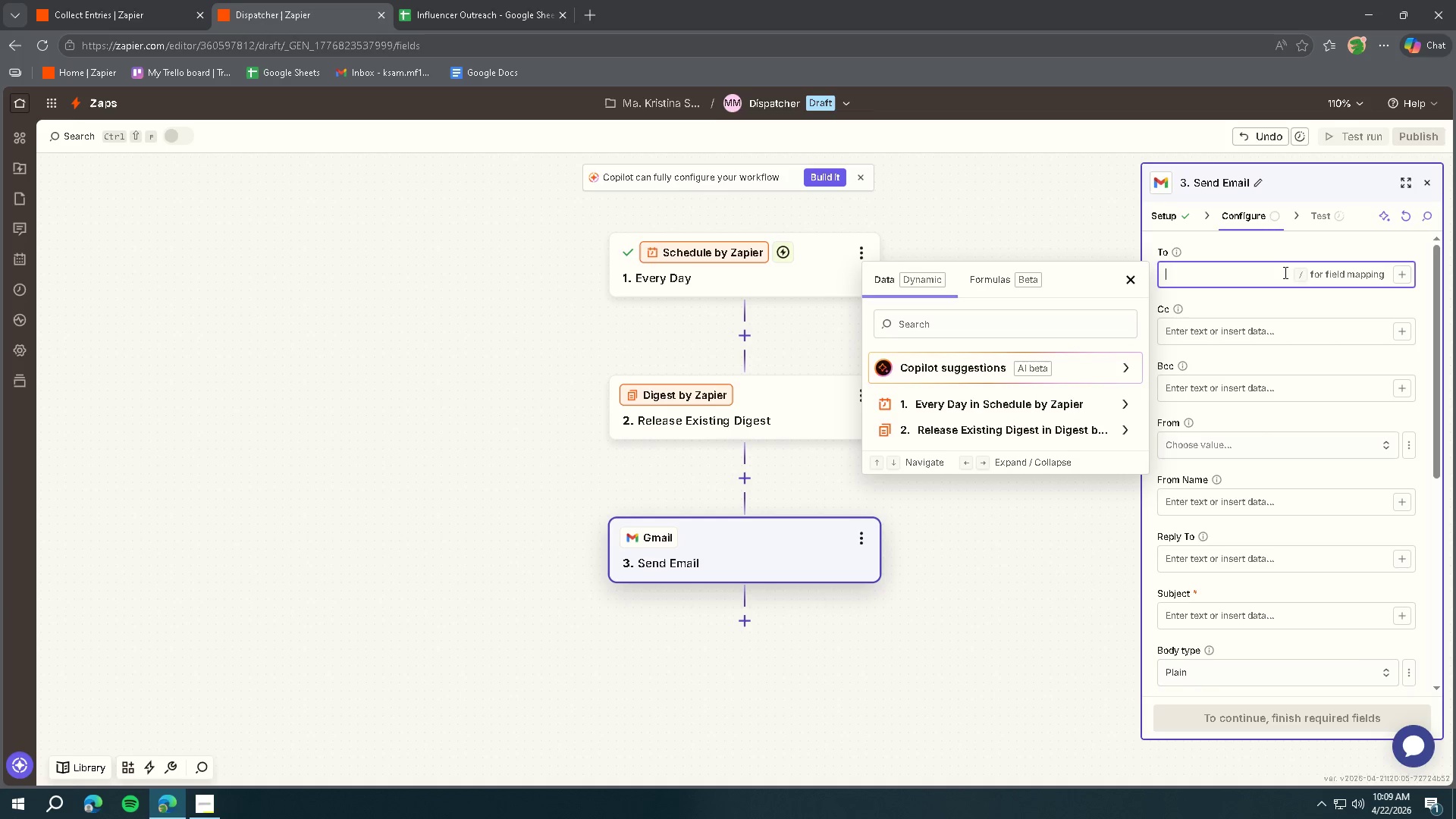 
left_click([1398, 278])
 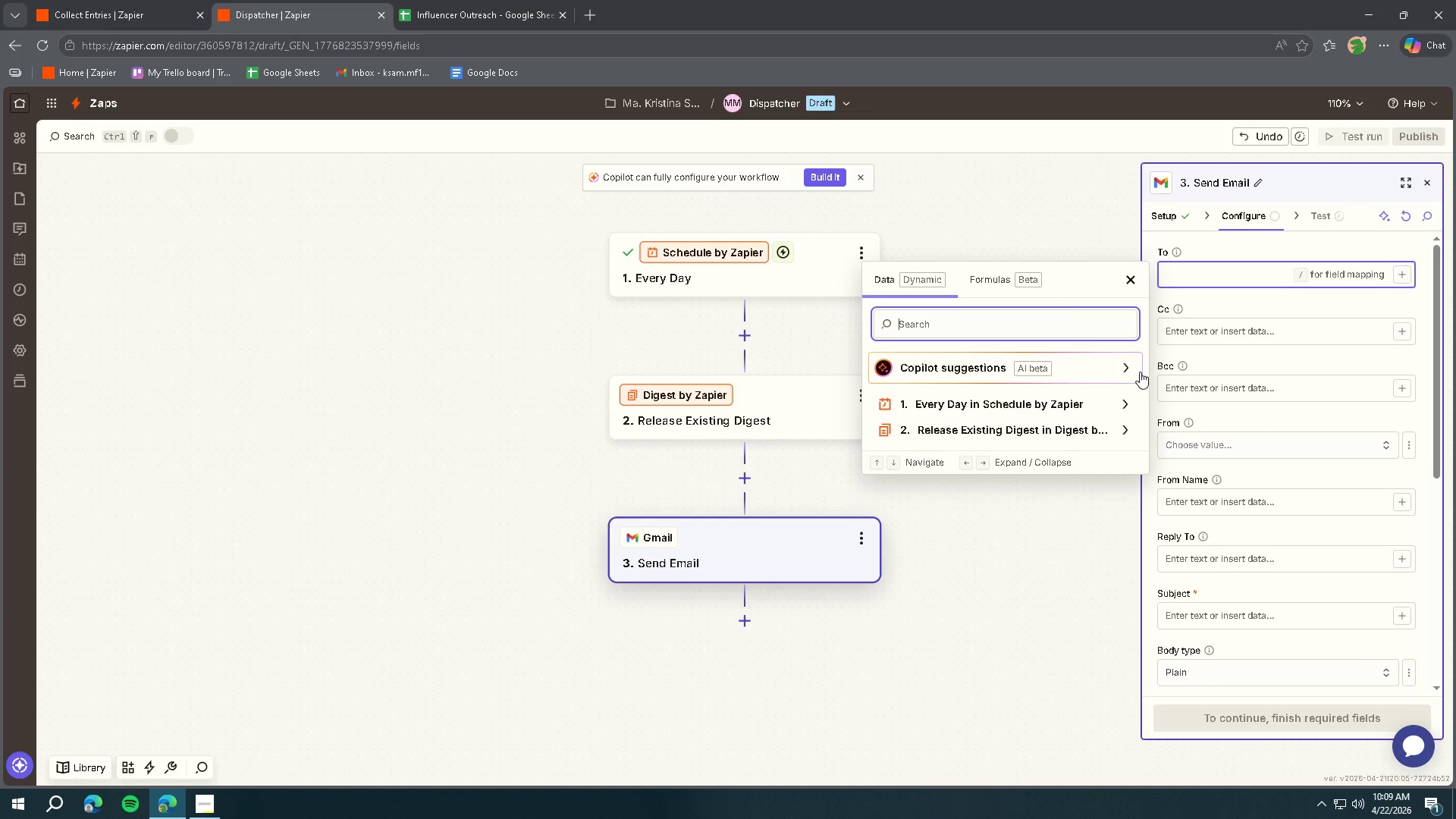 
scroll: coordinate [1000, 412], scroll_direction: down, amount: 2.0
 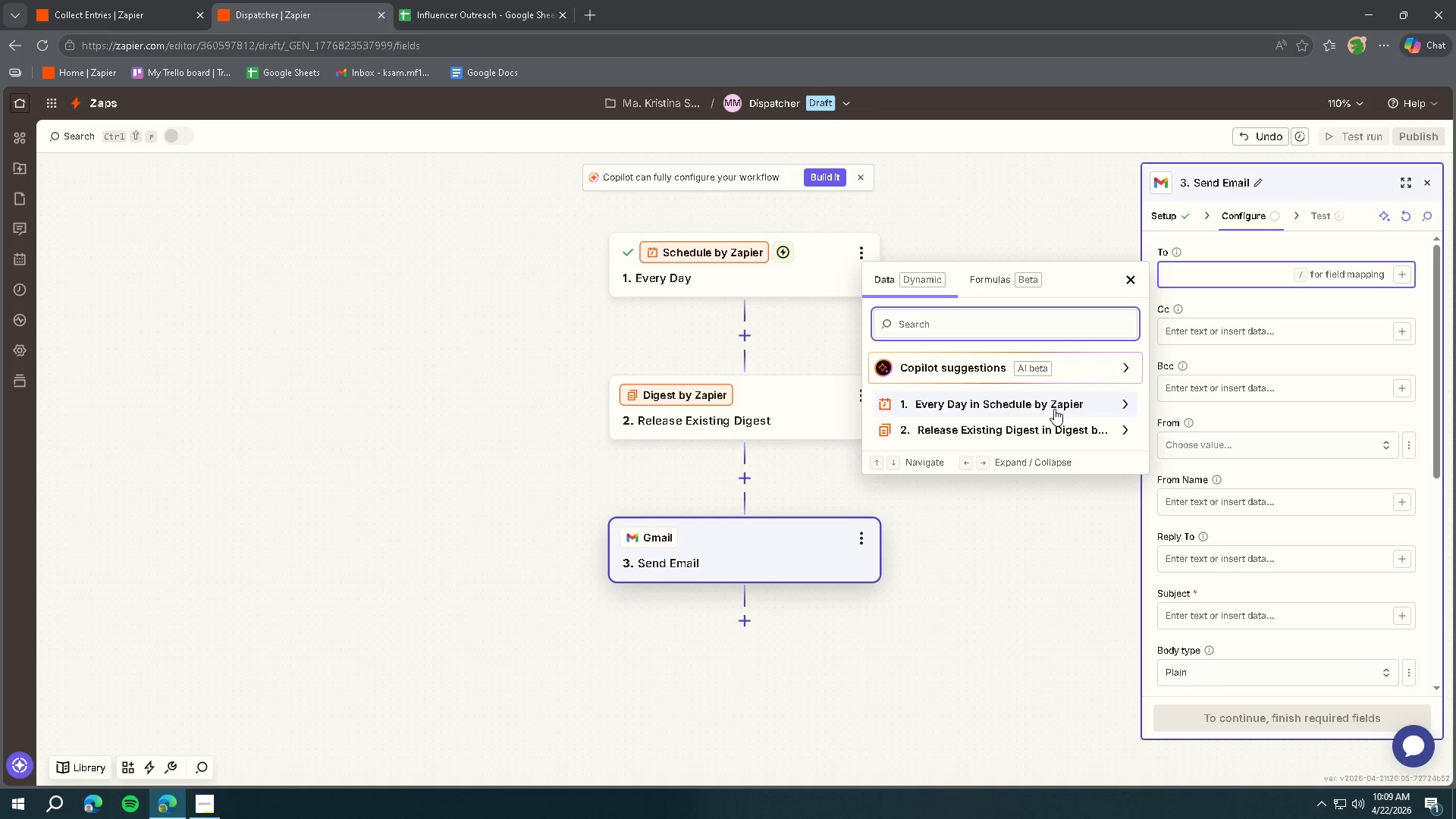 
left_click([1062, 409])
 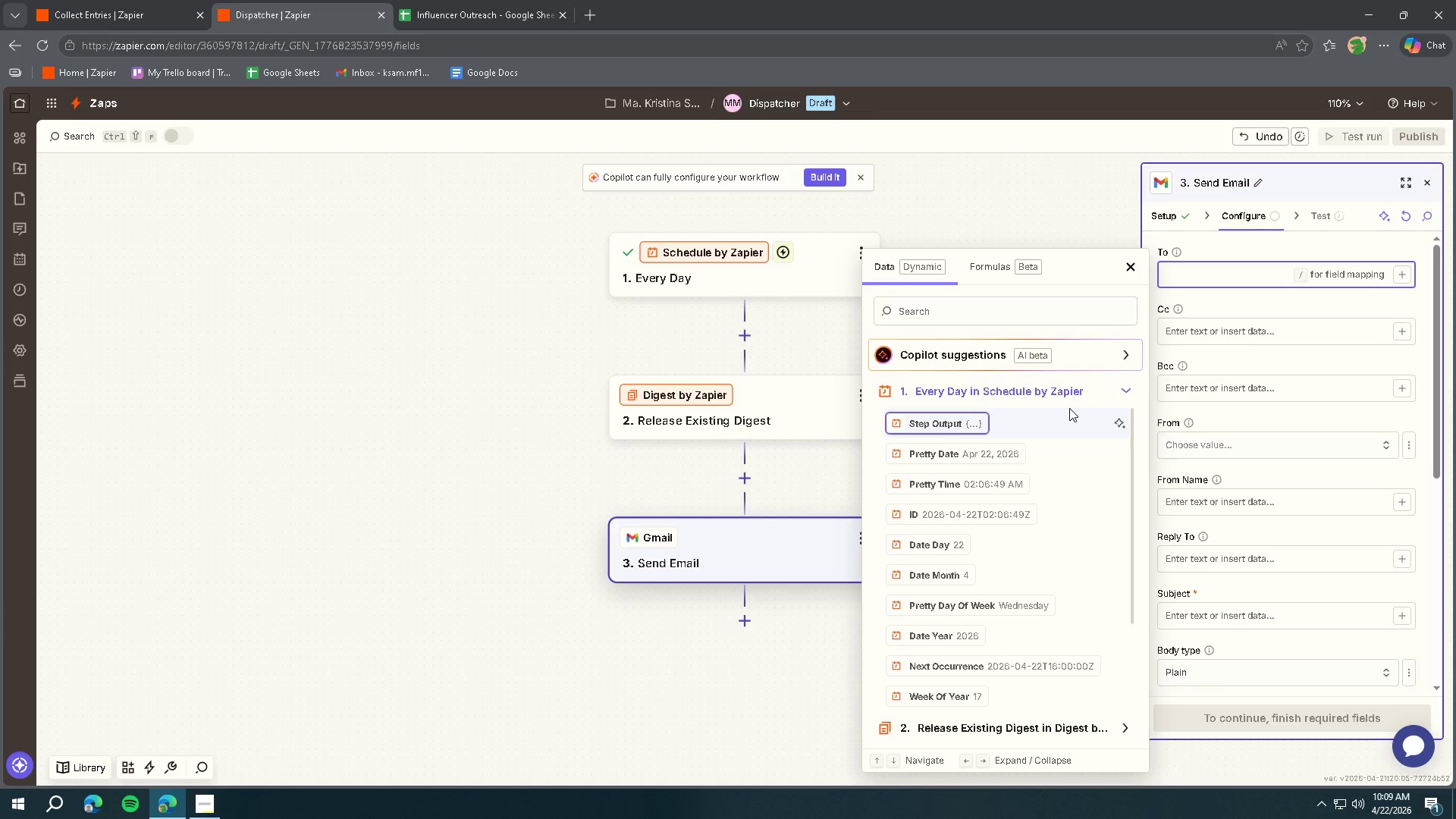 
scroll: coordinate [1059, 428], scroll_direction: down, amount: 2.0
 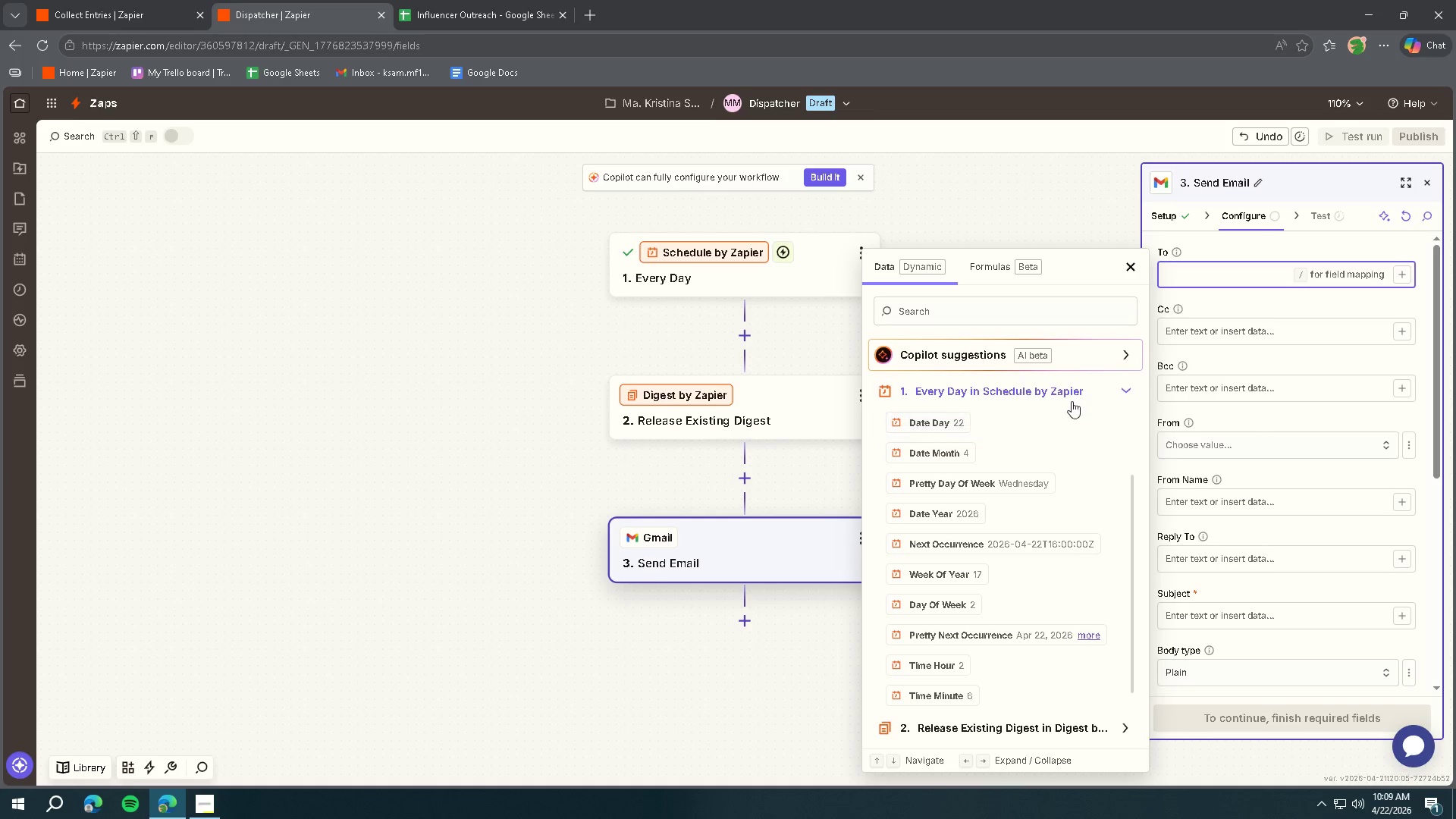 
left_click([1083, 388])
 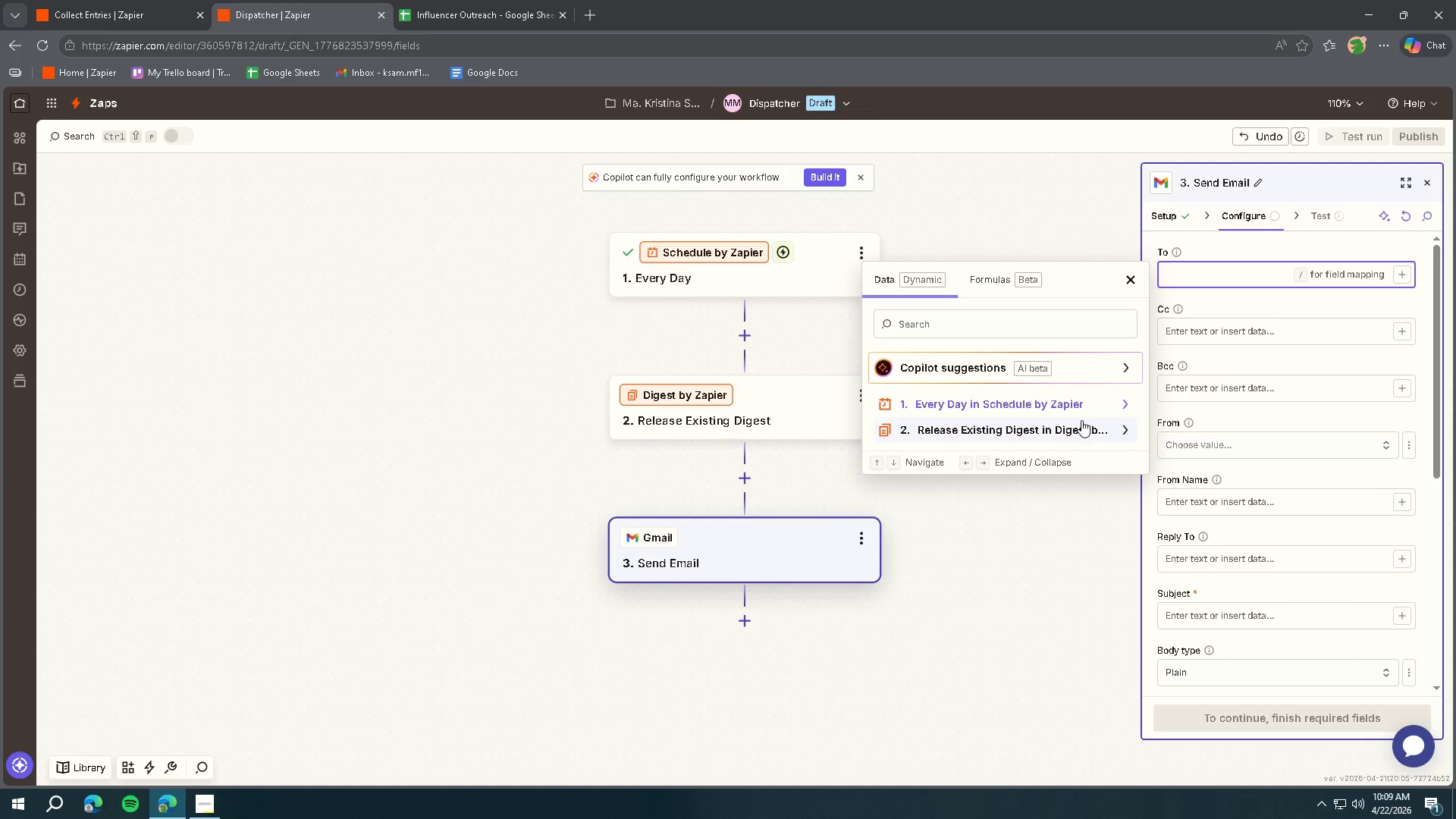 
left_click([1079, 435])
 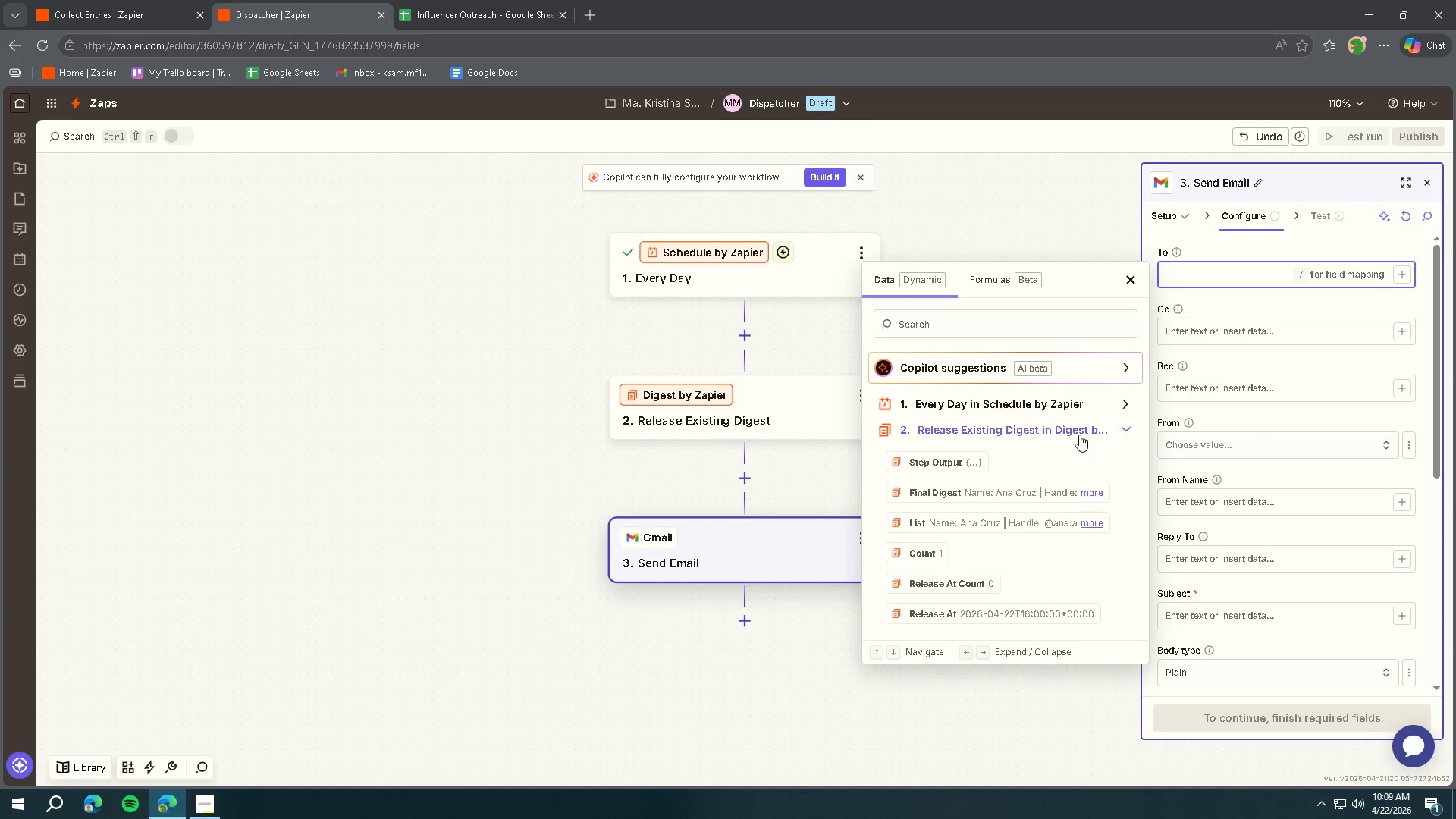 
left_click([1079, 435])
 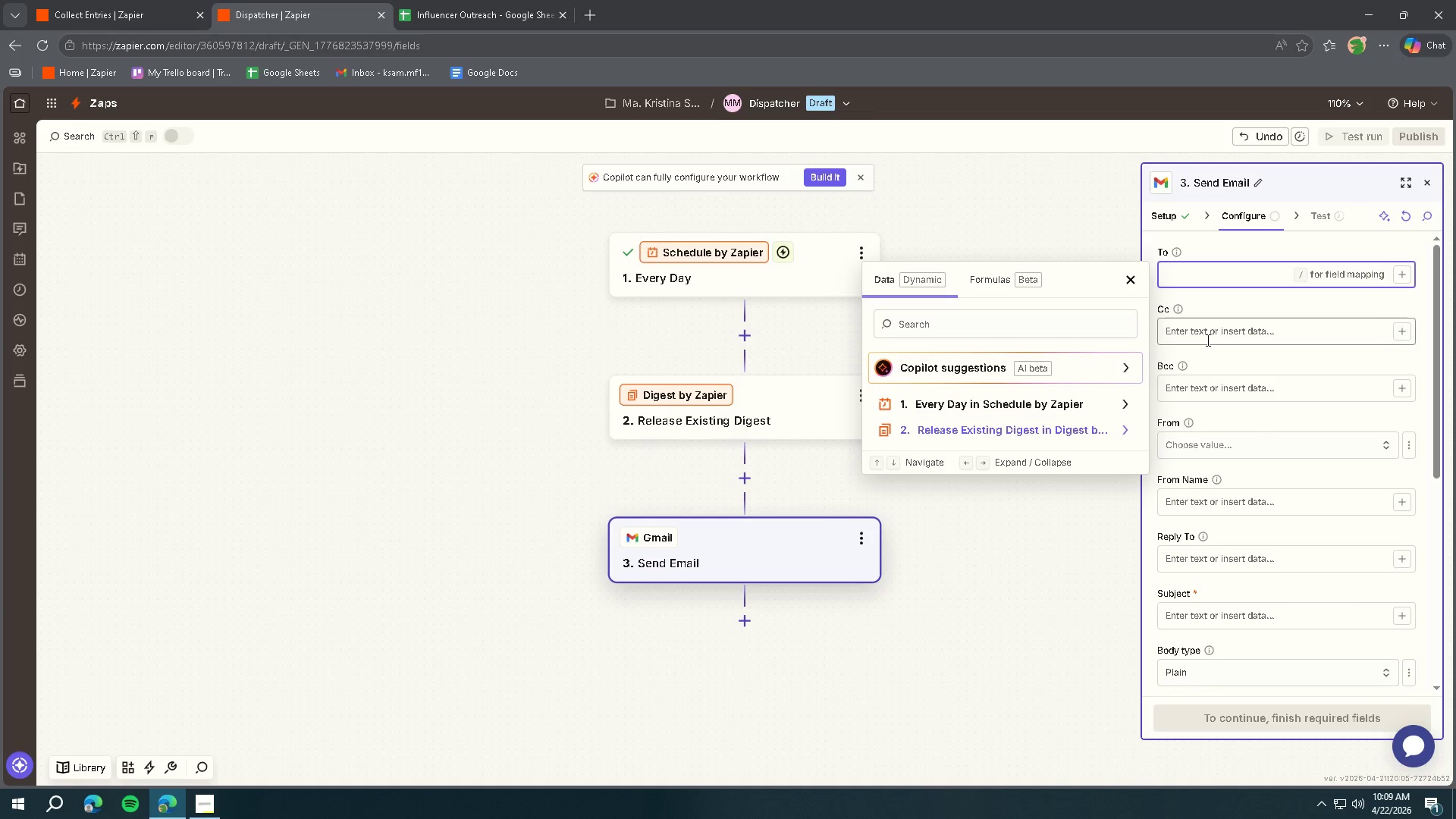 
left_click([1214, 332])
 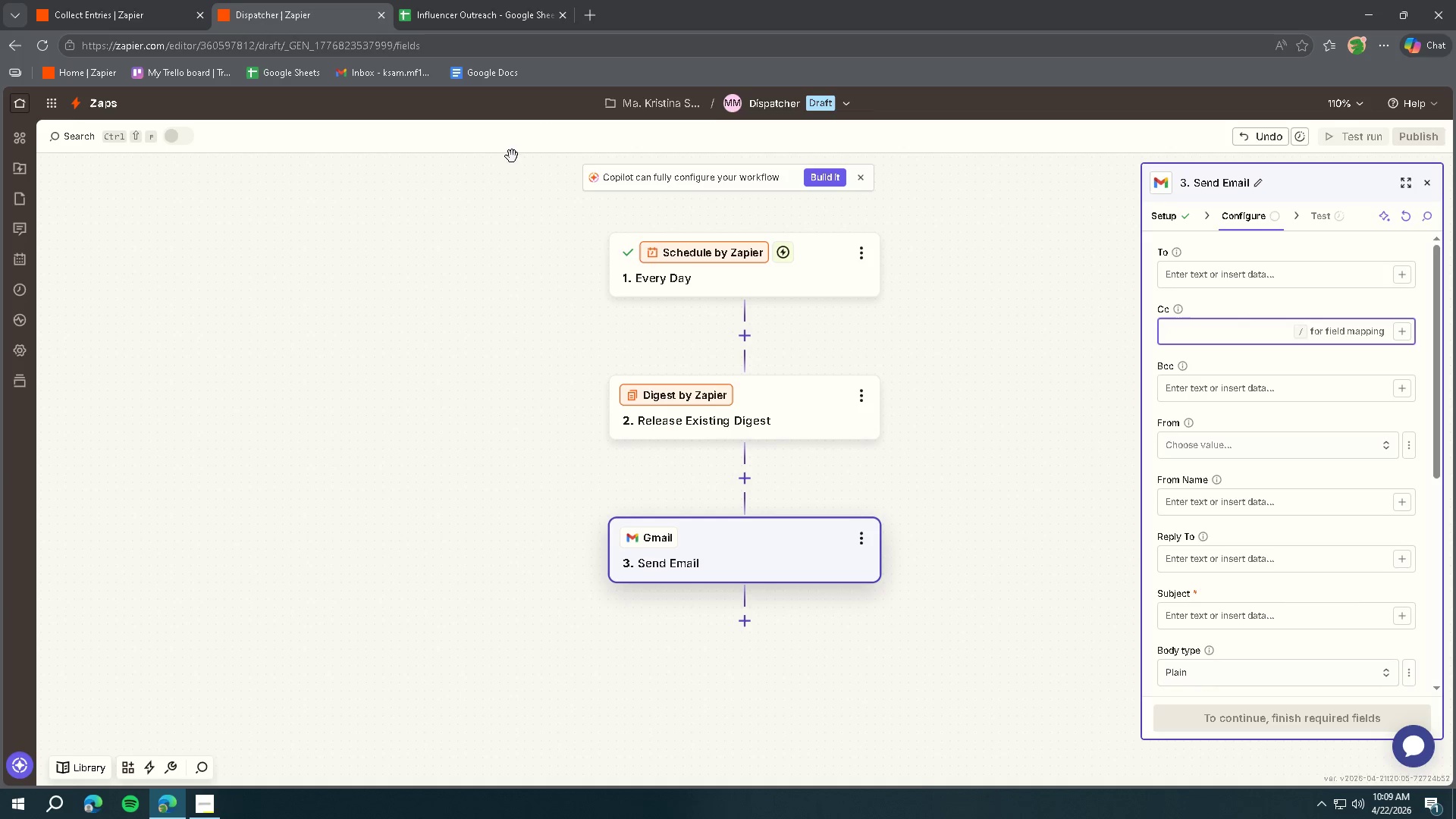 
left_click([496, 18])
 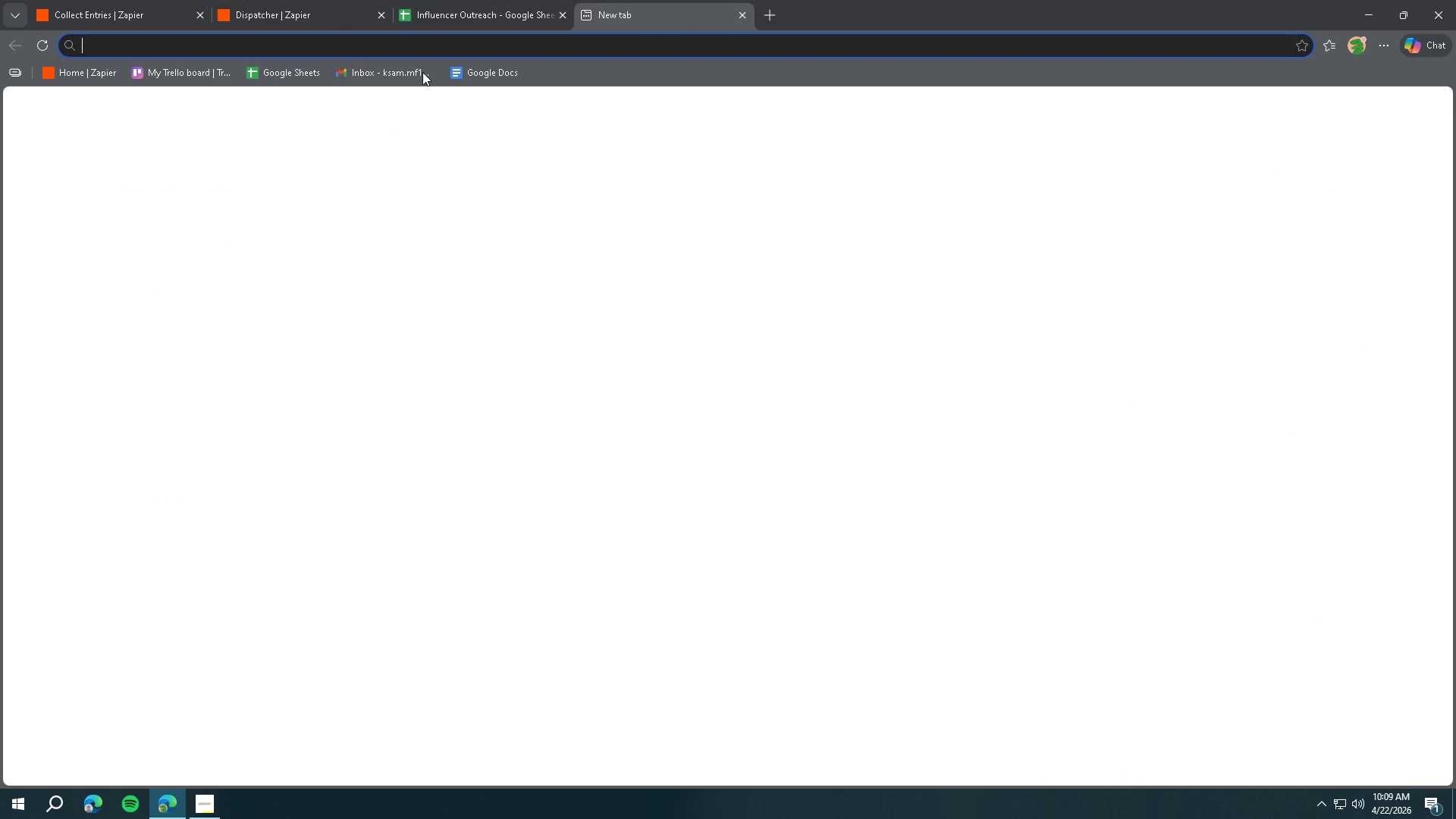 
left_click([366, 76])
 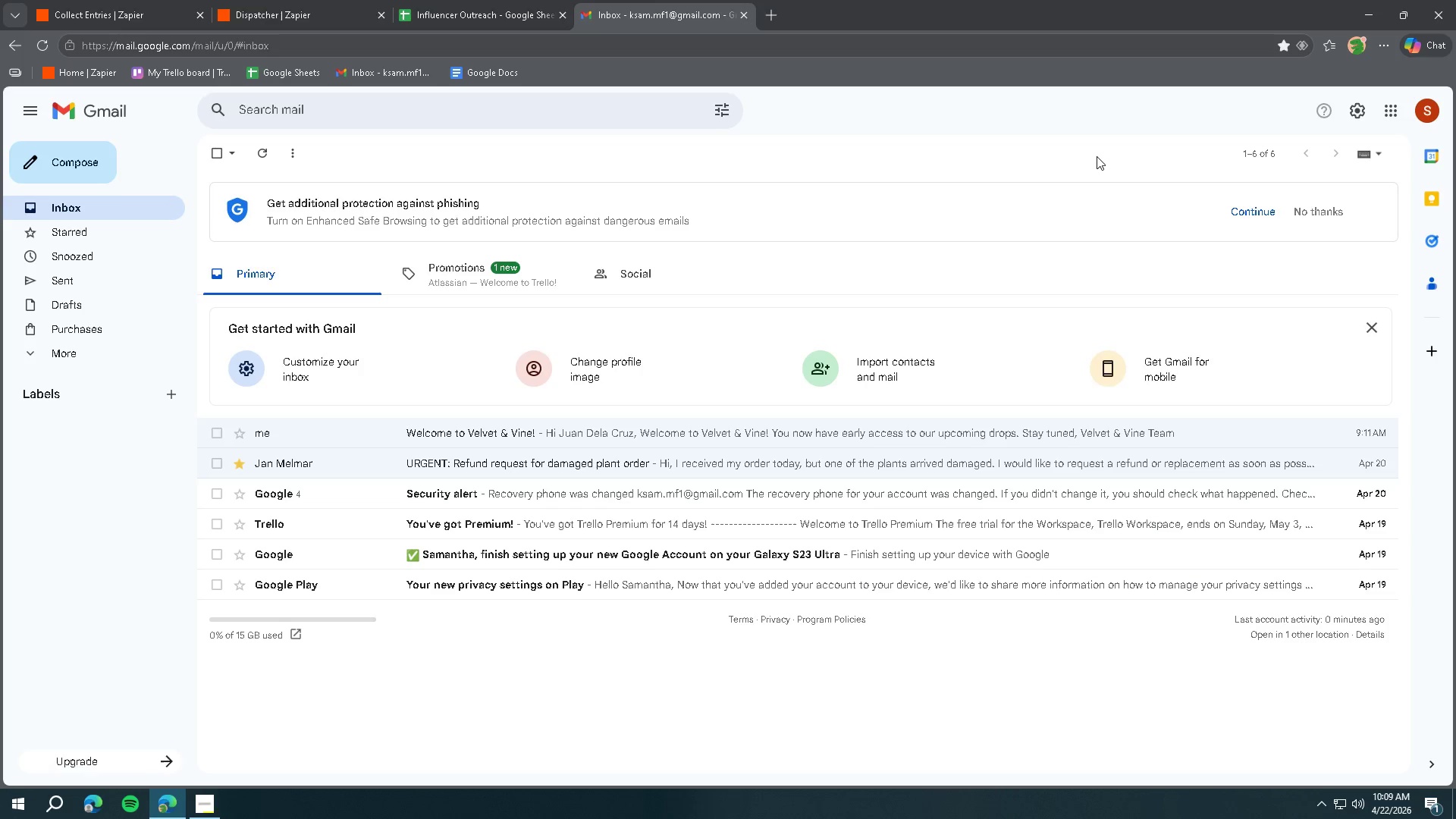 
wait(6.25)
 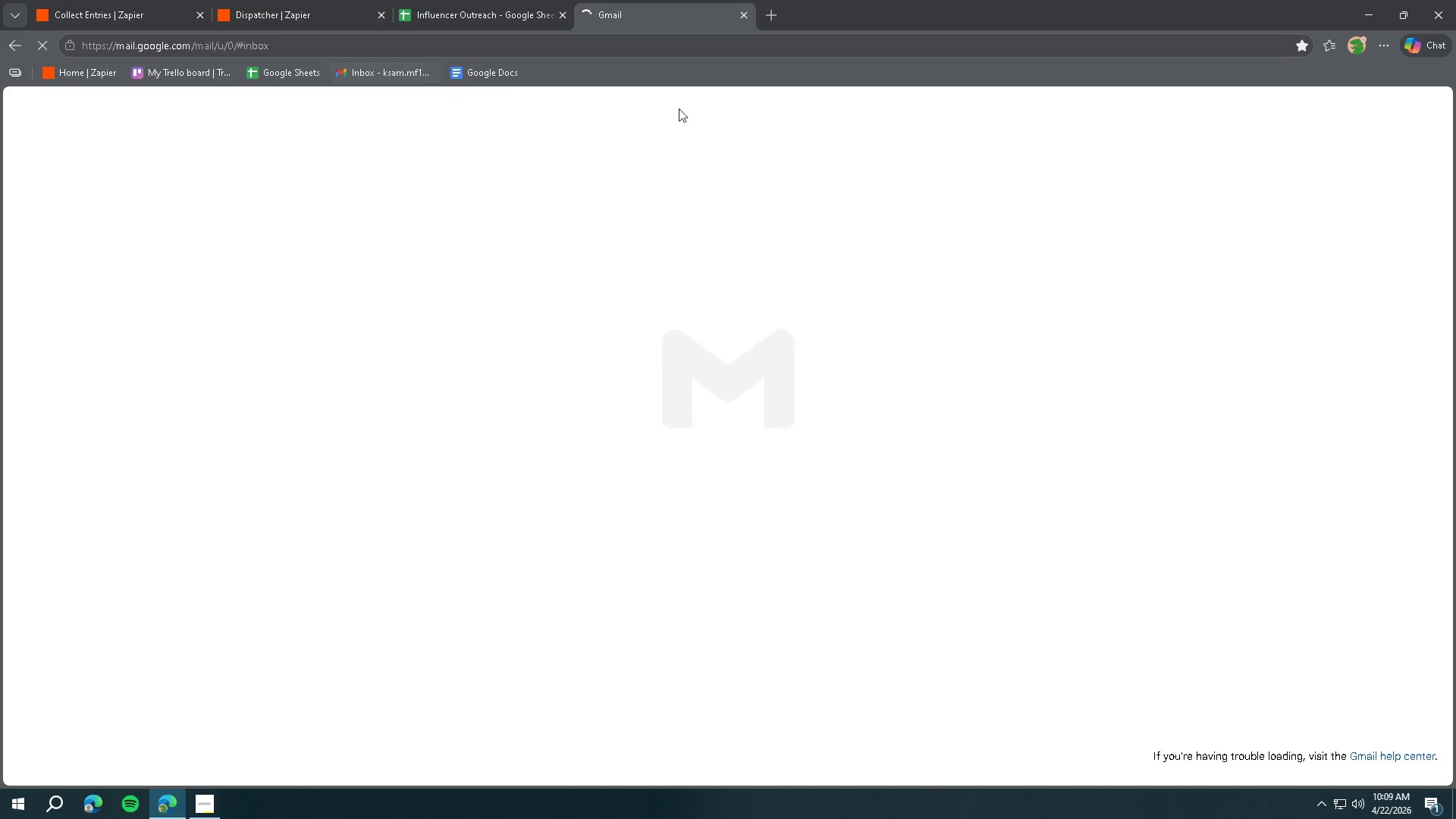 
left_click([301, 20])
 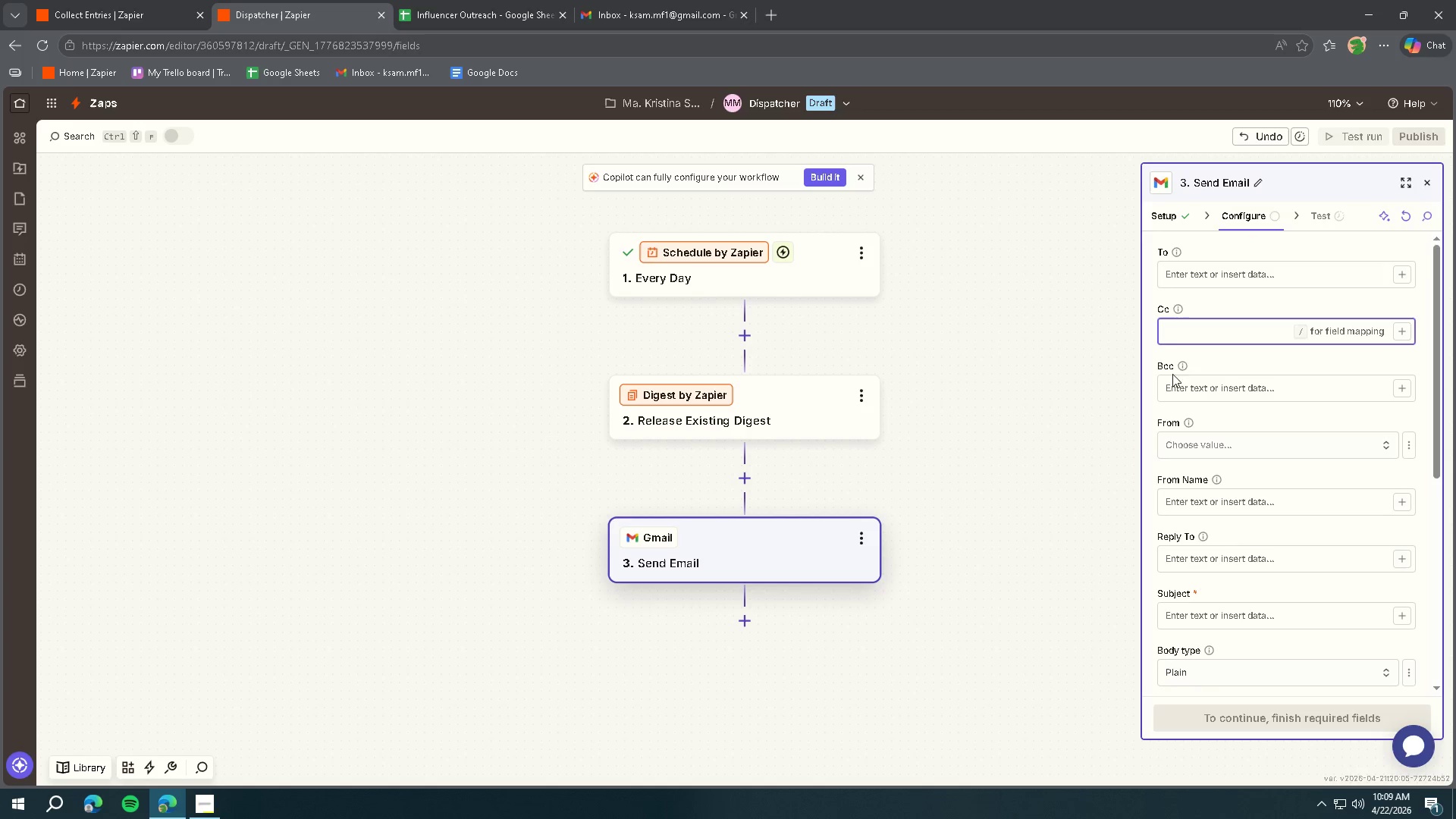 
left_click([1178, 334])
 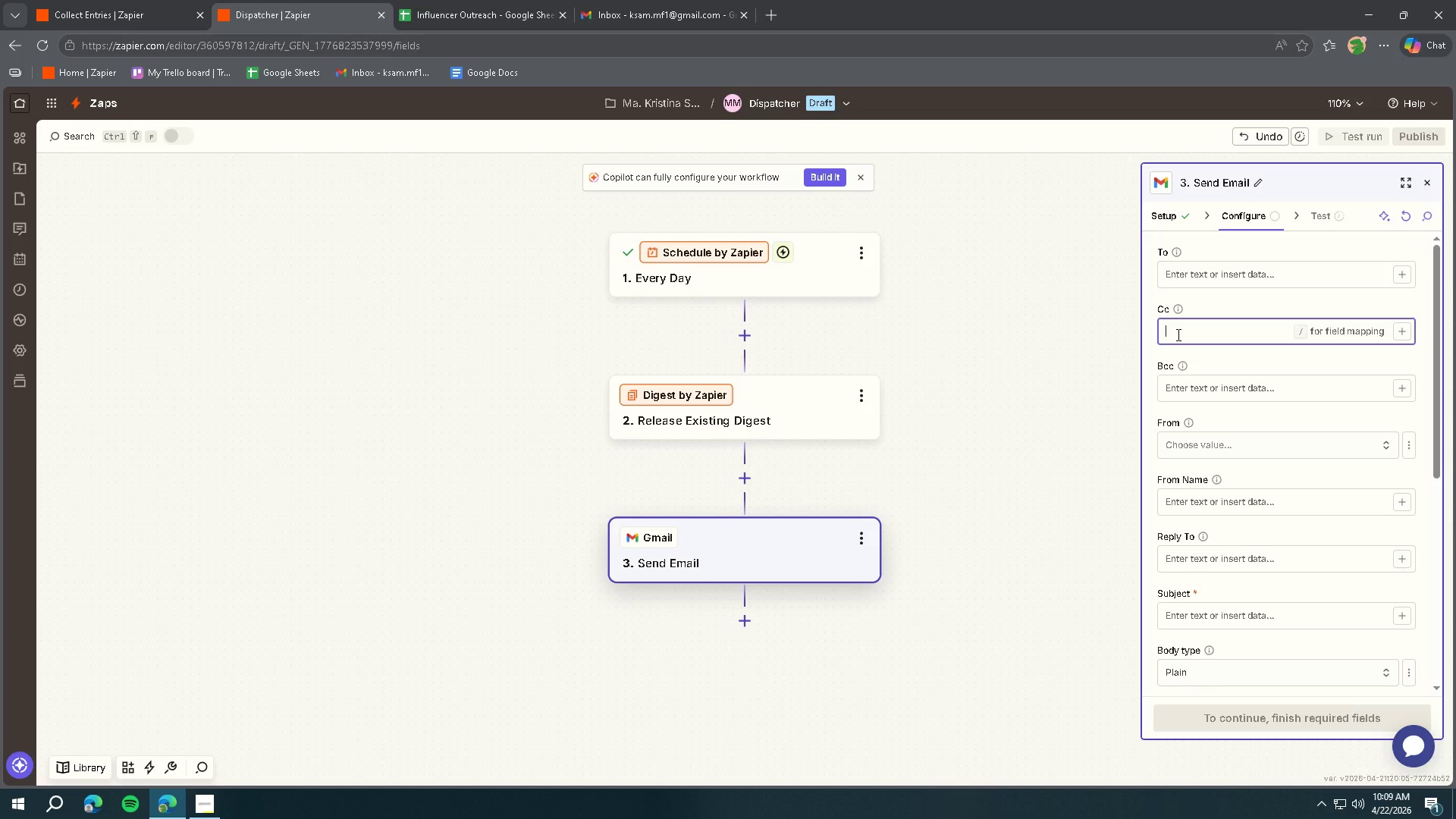 
type(ksam.mf1@gmail.com)
 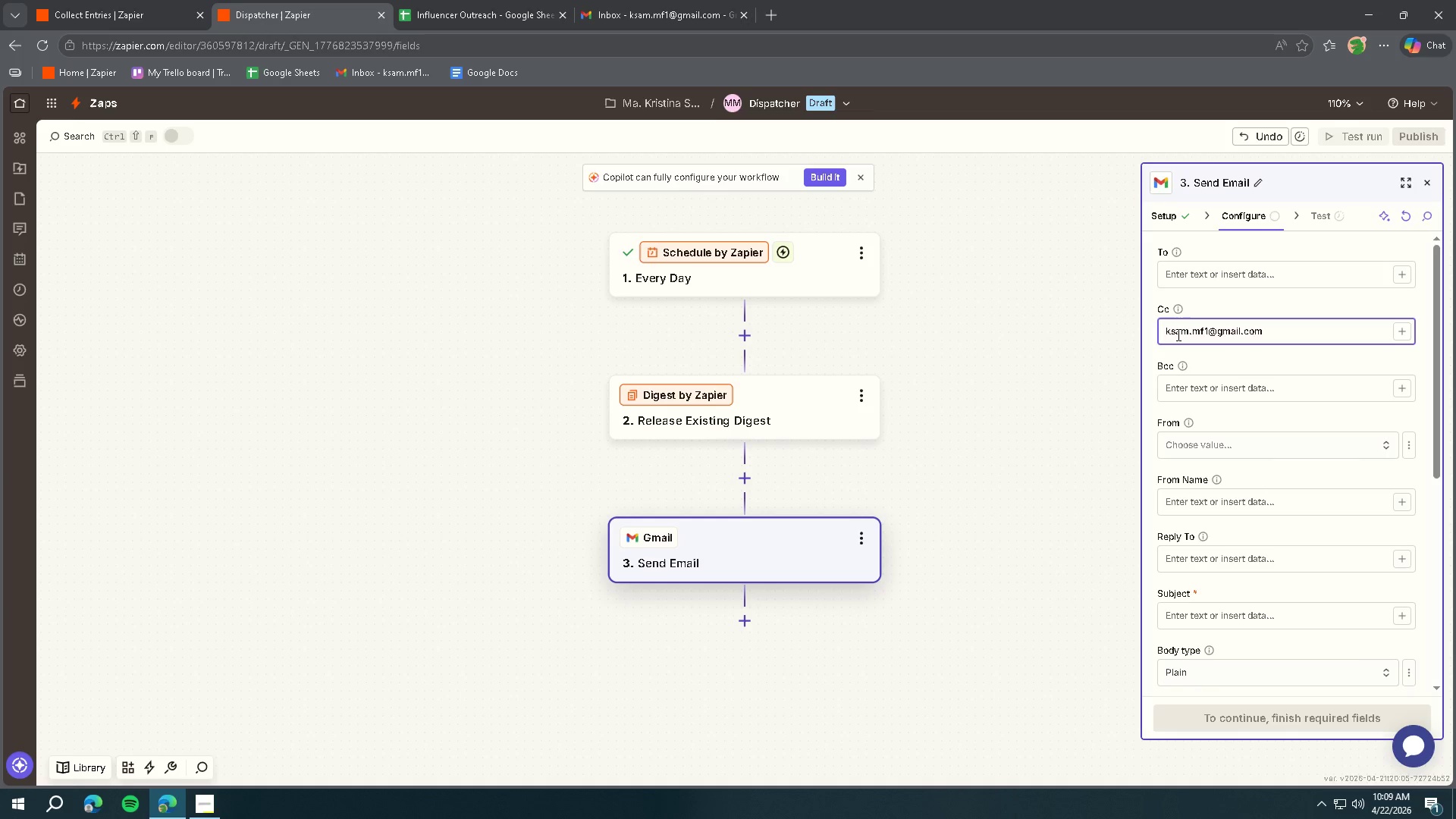 
wait(8.19)
 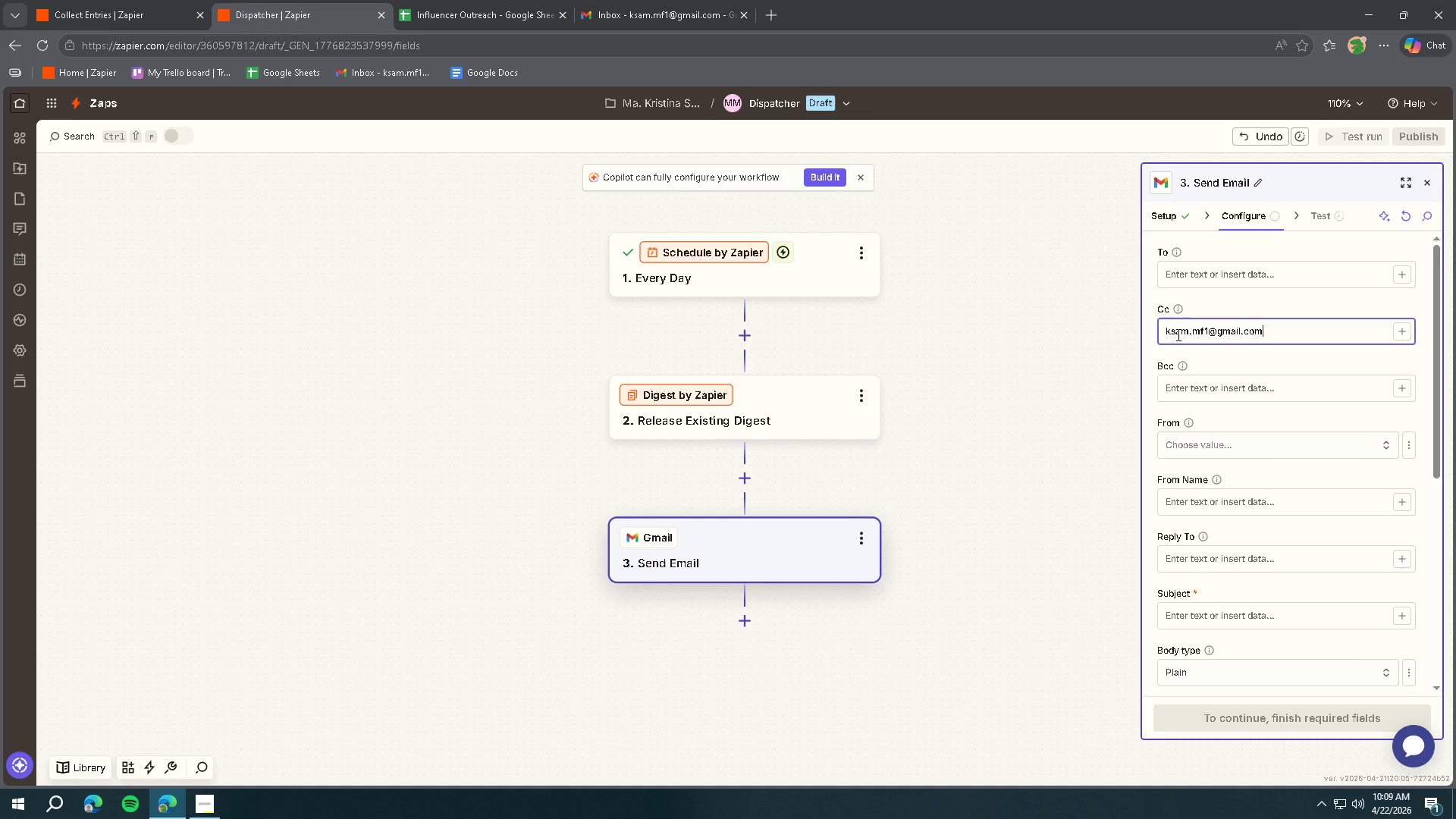 
key(Control+A)
 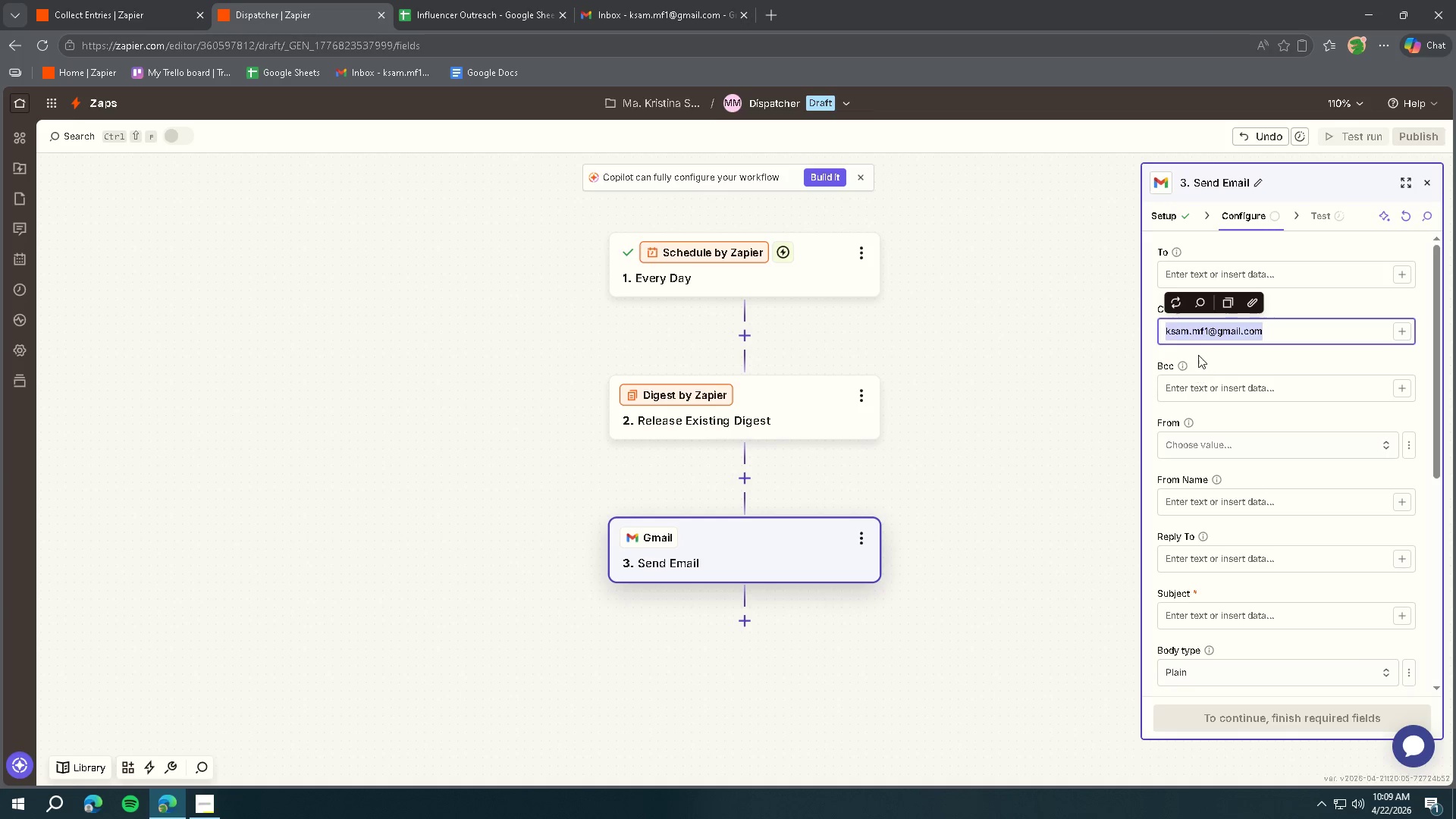 
key(Control+X)
 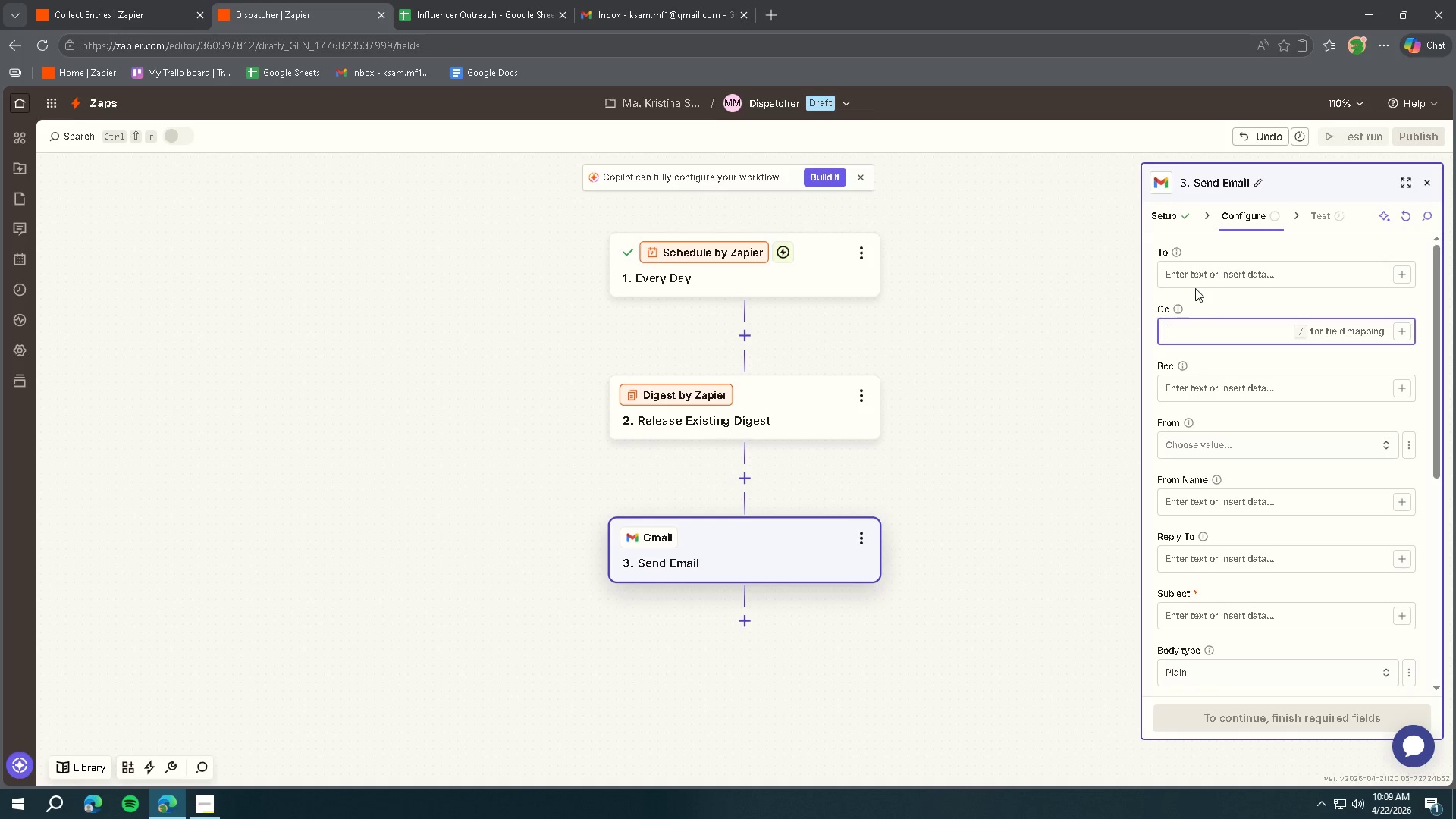 
left_click([1191, 273])
 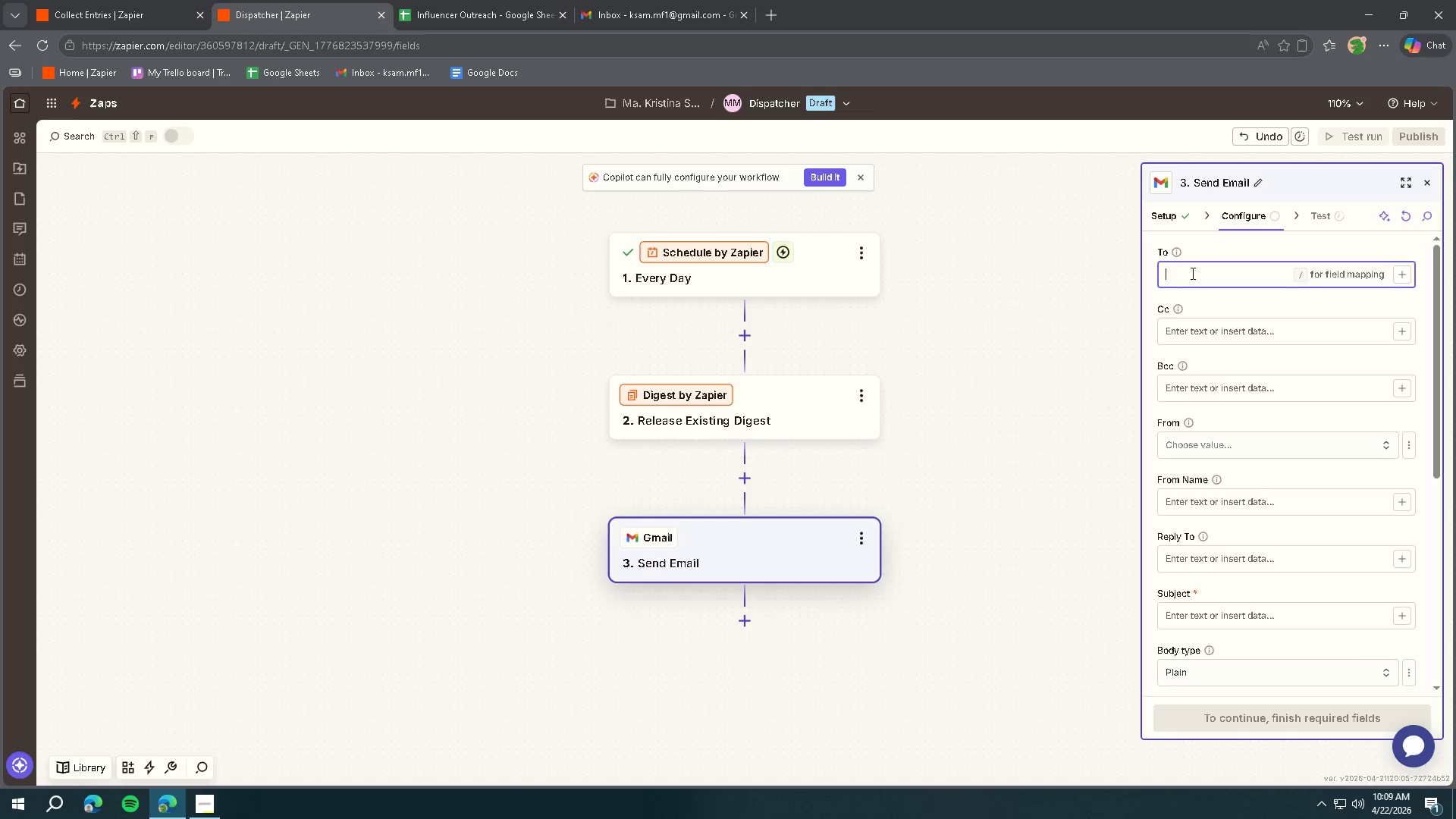 
key(Control+V)
 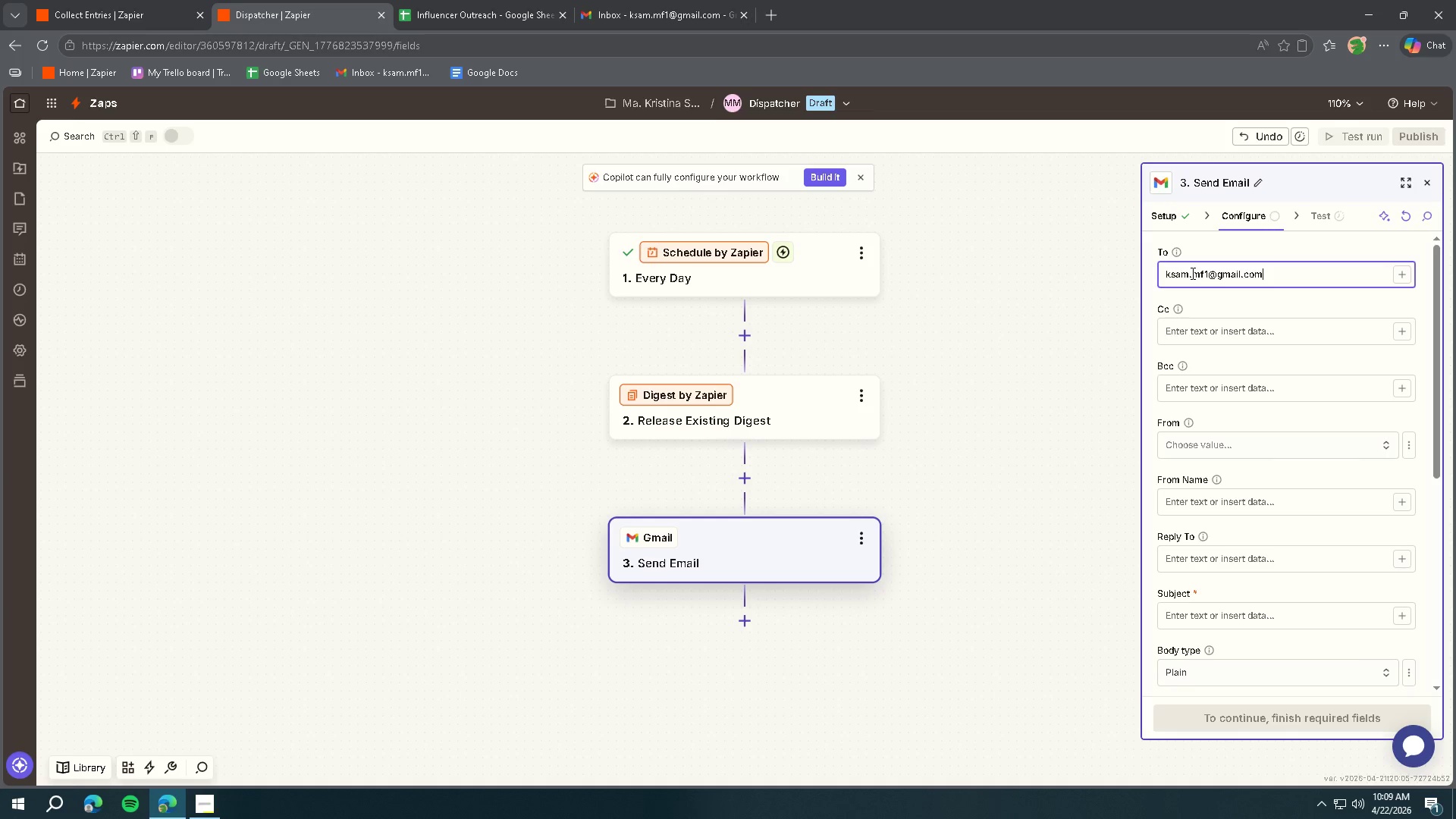 
wait(12.5)
 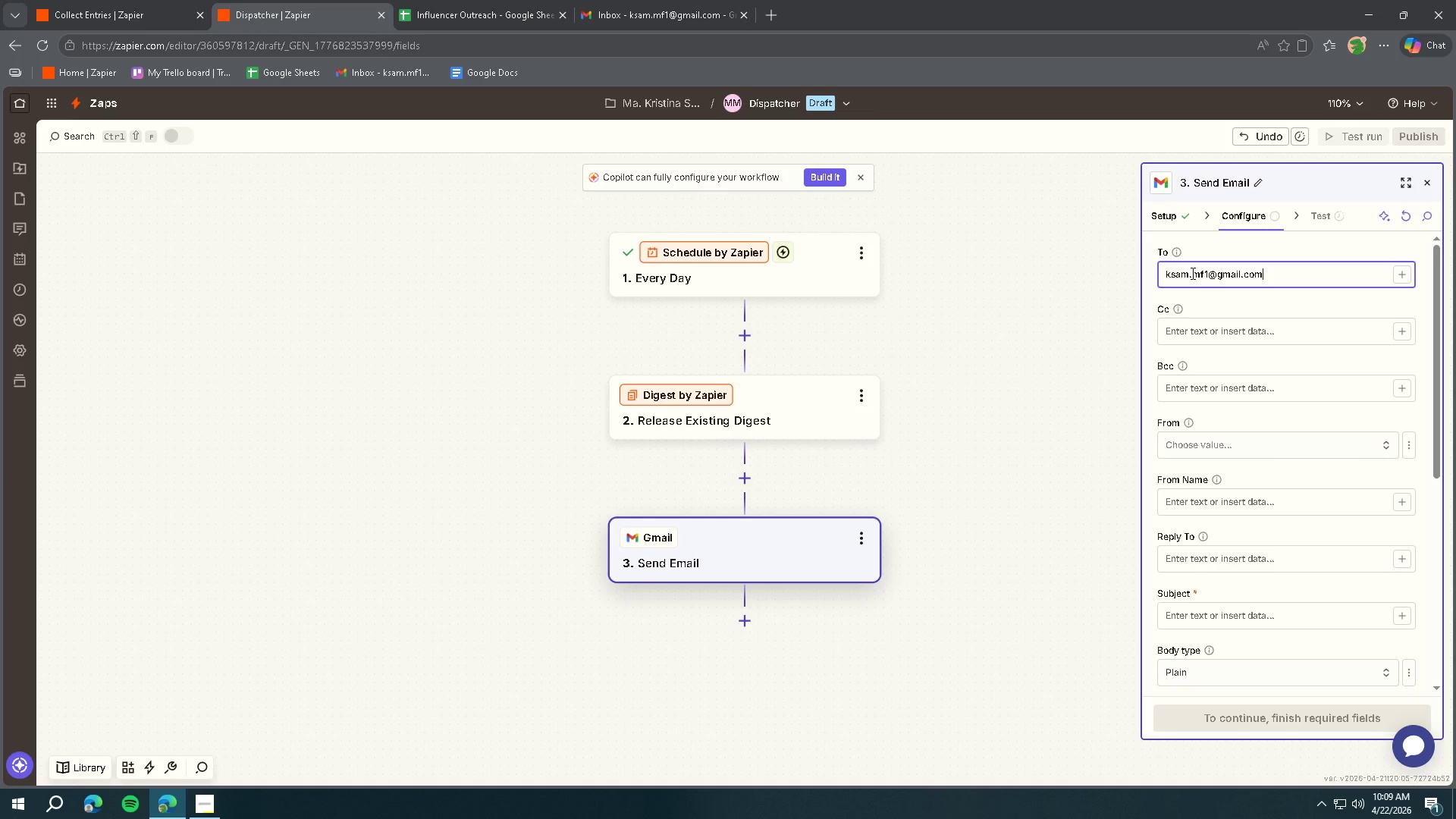 
scroll: coordinate [1246, 418], scroll_direction: up, amount: 2.0
 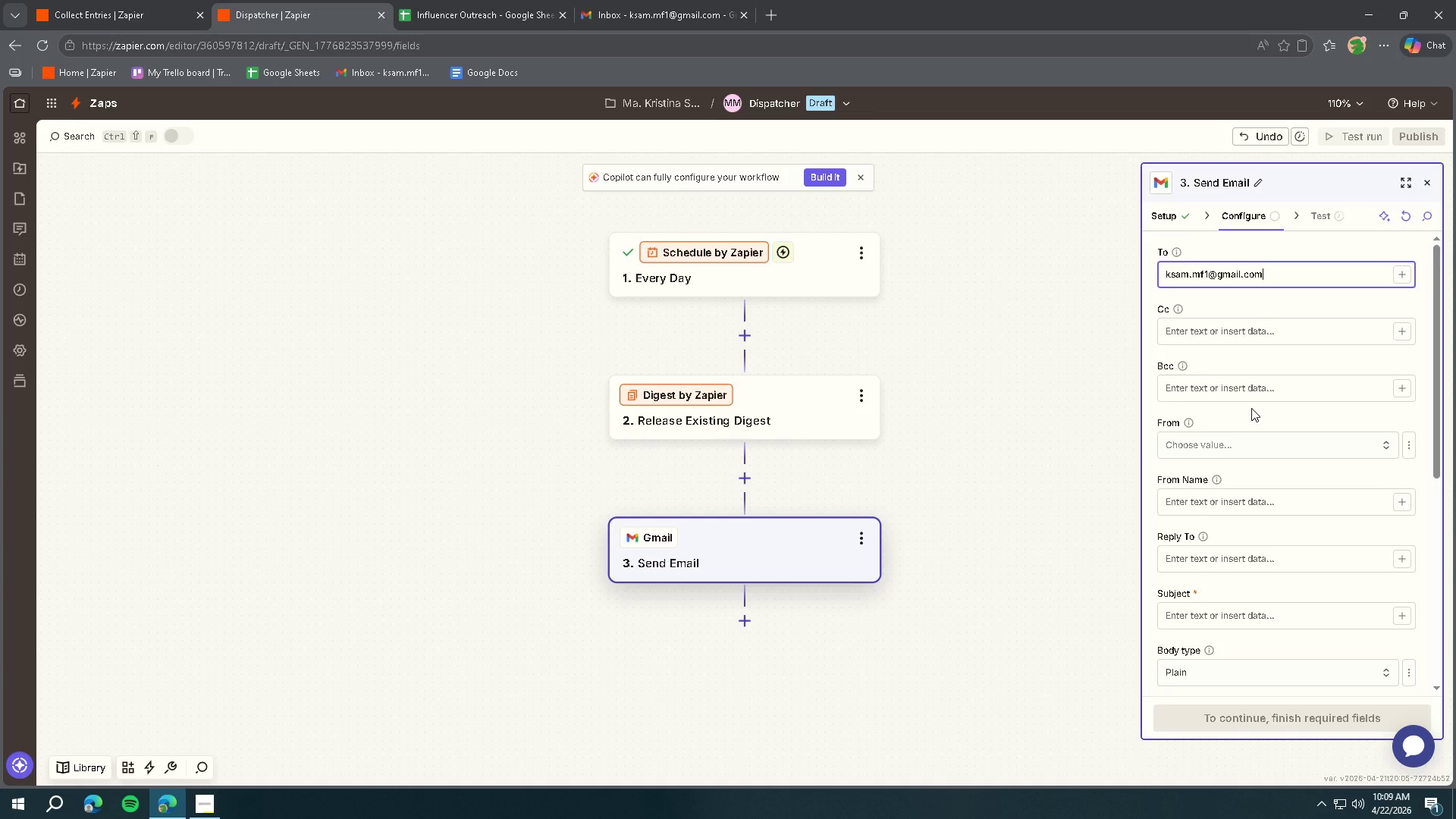 
scroll: coordinate [1251, 408], scroll_direction: down, amount: 1.0
 